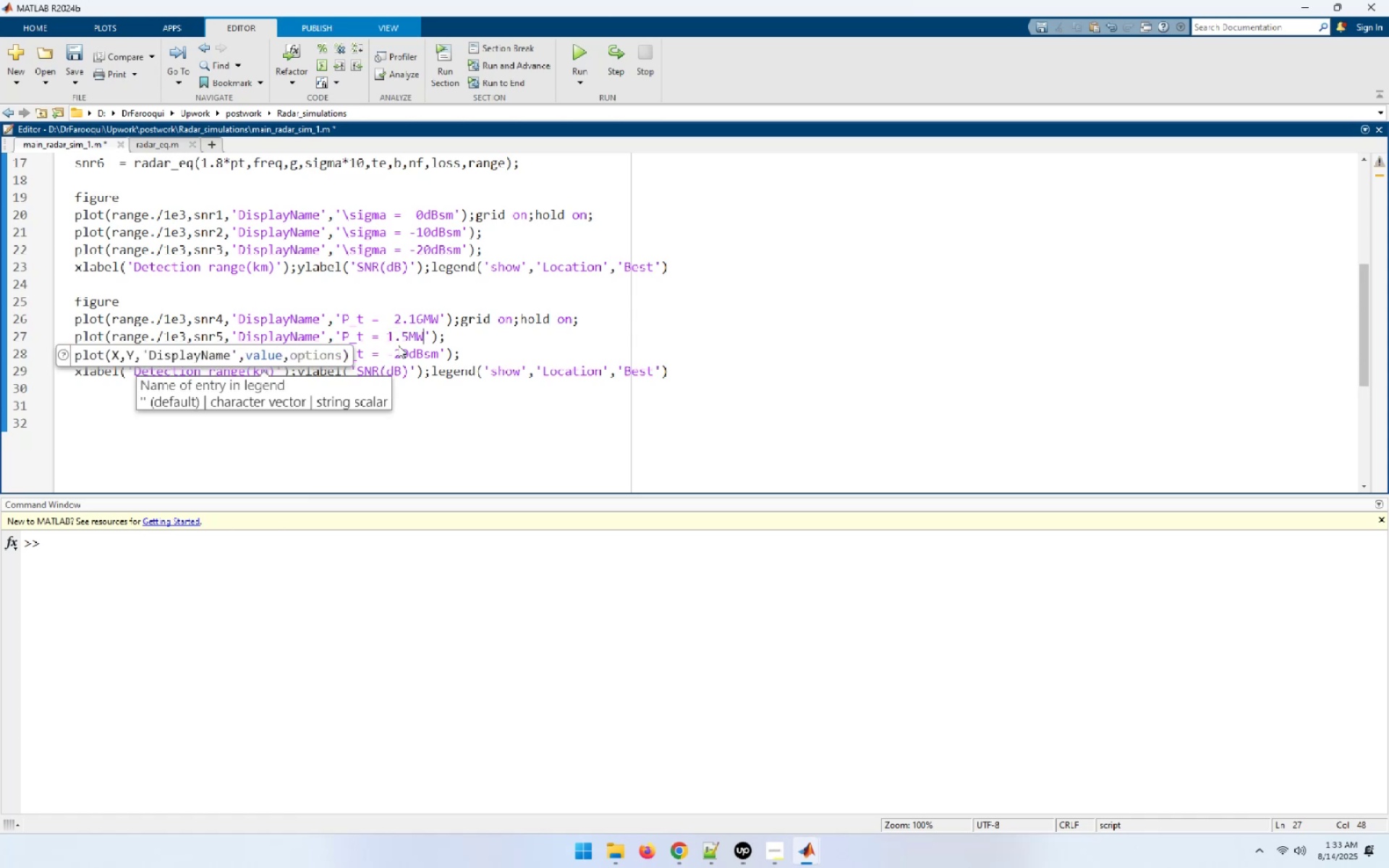 
wait(7.0)
 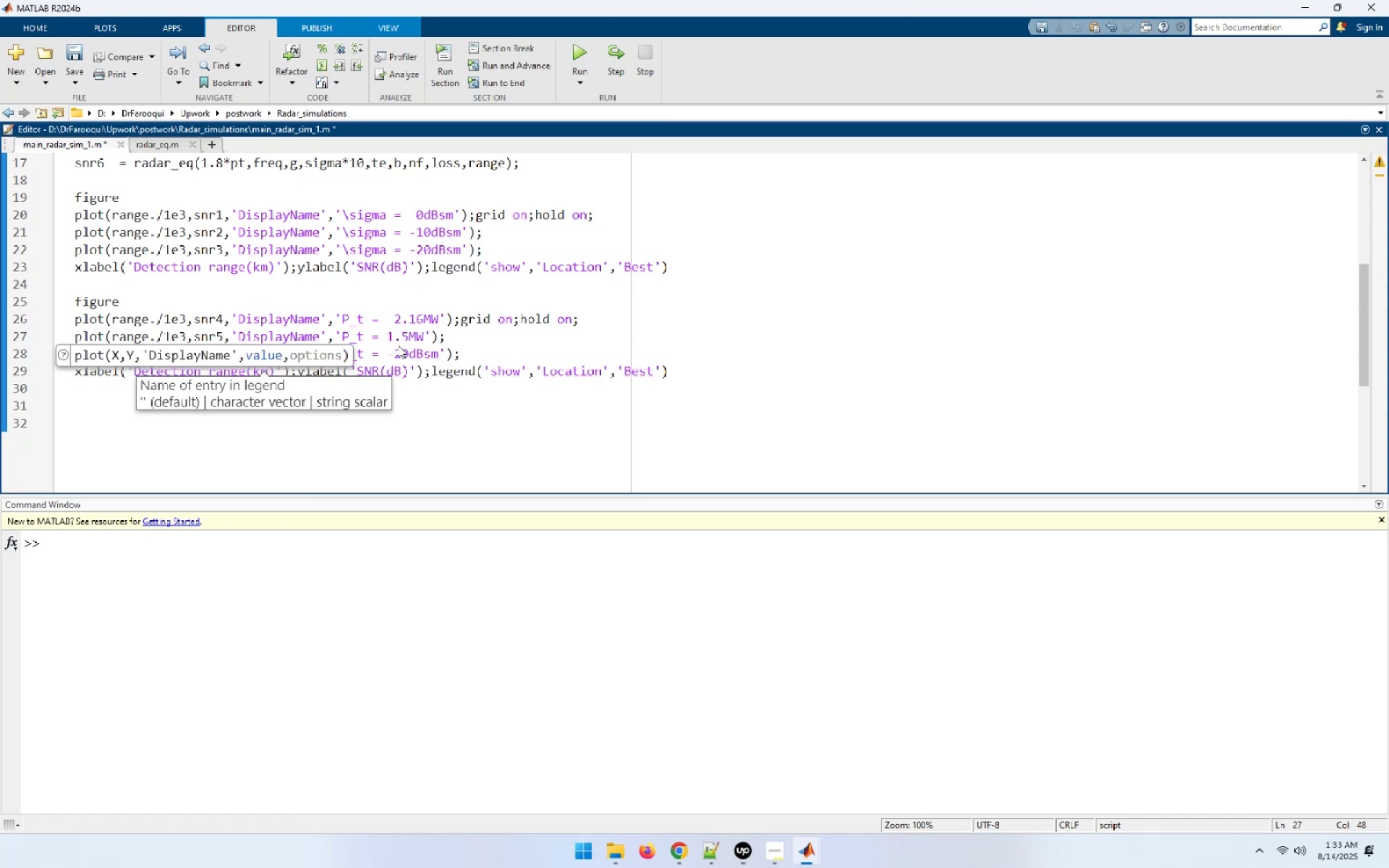 
scroll: coordinate [425, 318], scroll_direction: up, amount: 1.0
 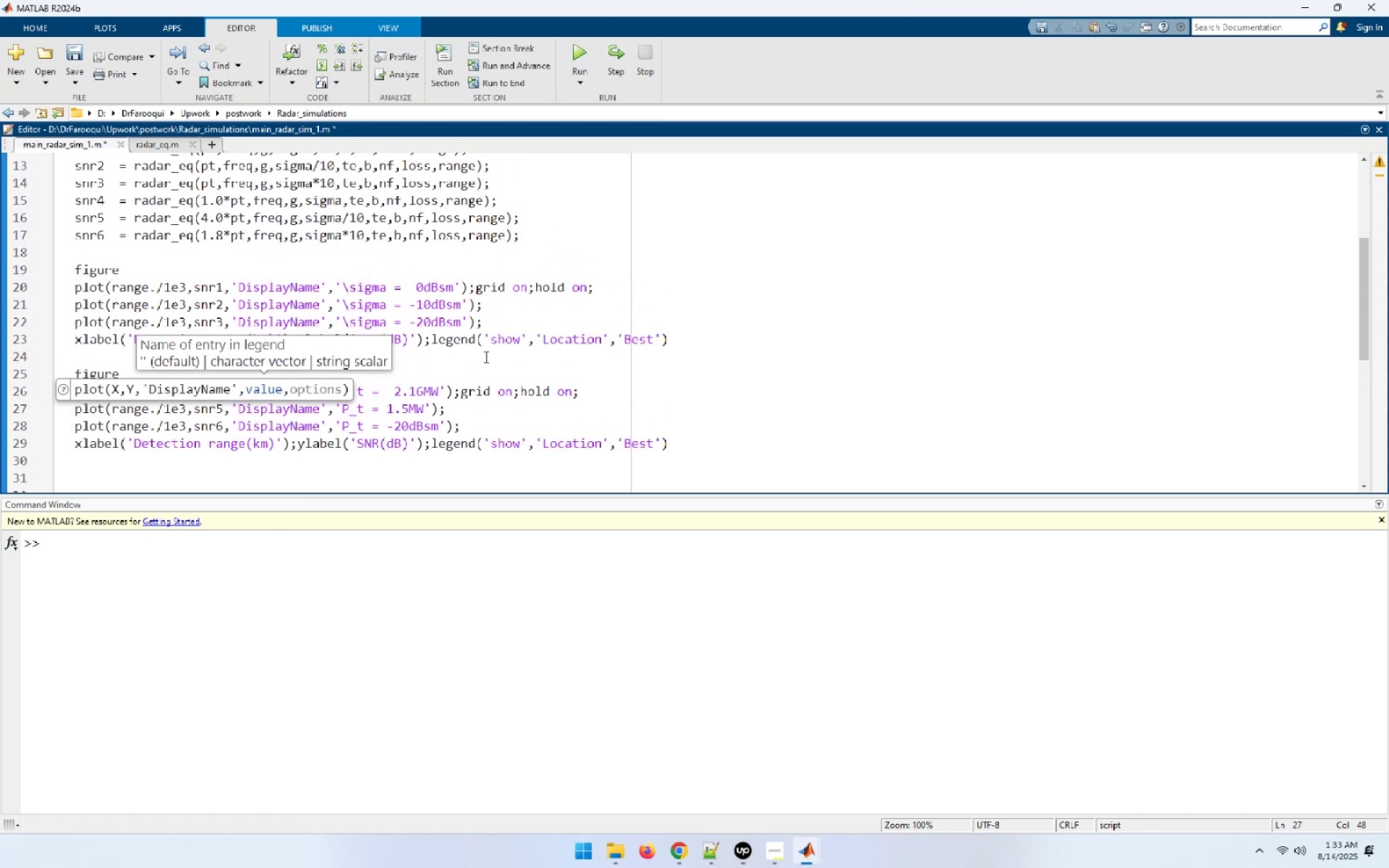 
wait(10.82)
 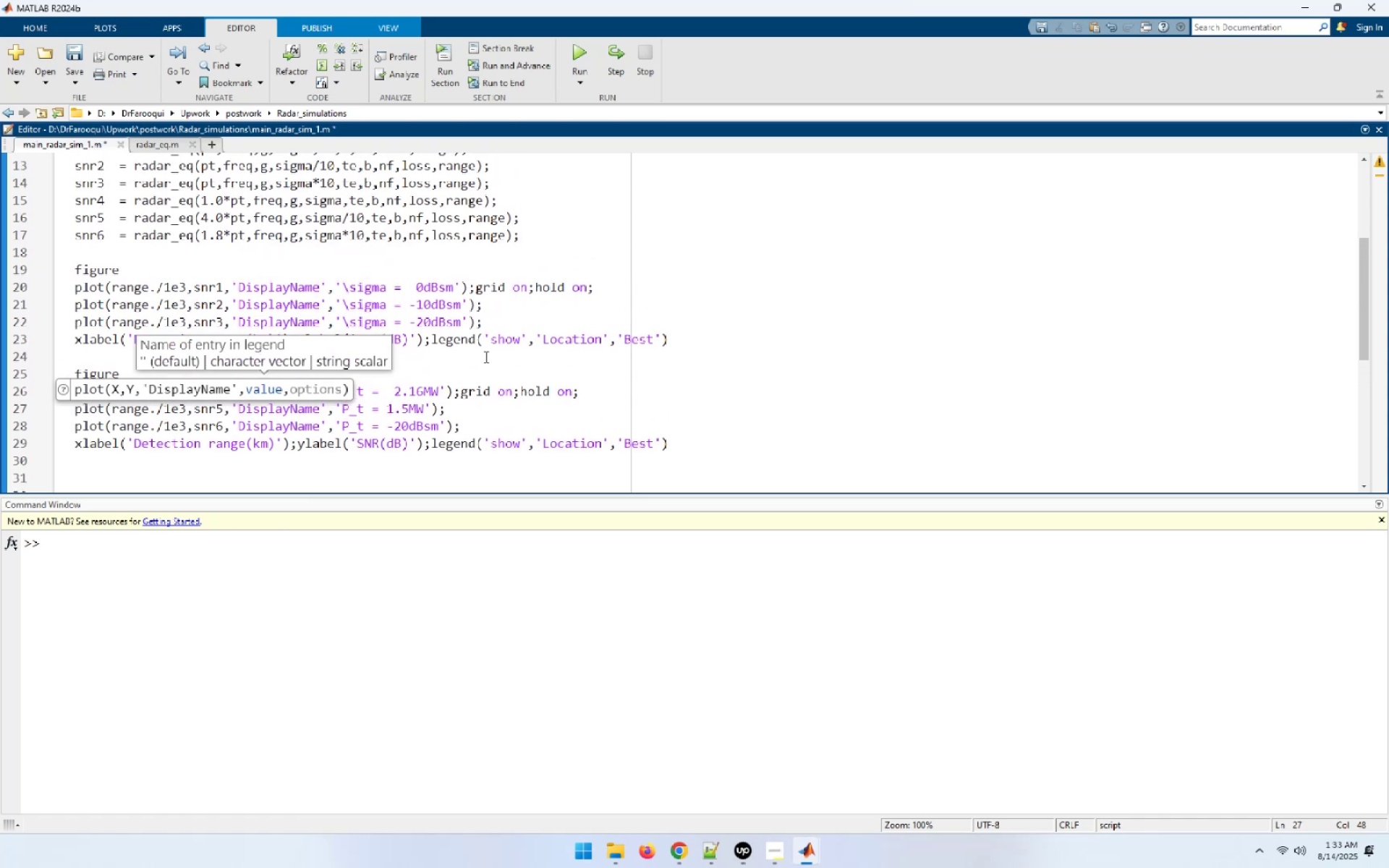 
scroll: coordinate [485, 355], scroll_direction: up, amount: 3.0
 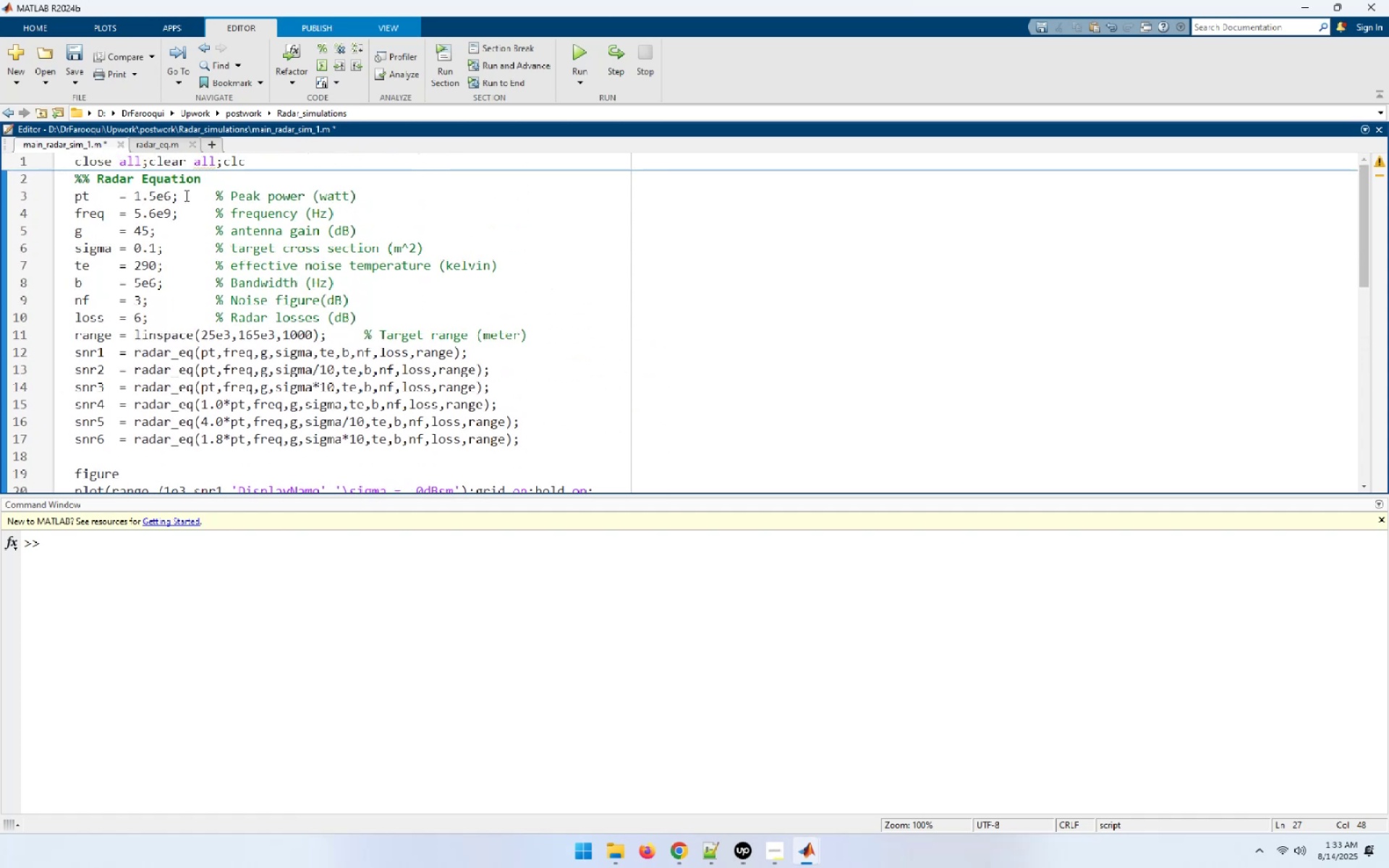 
left_click_drag(start_coordinate=[156, 192], to_coordinate=[136, 192])
 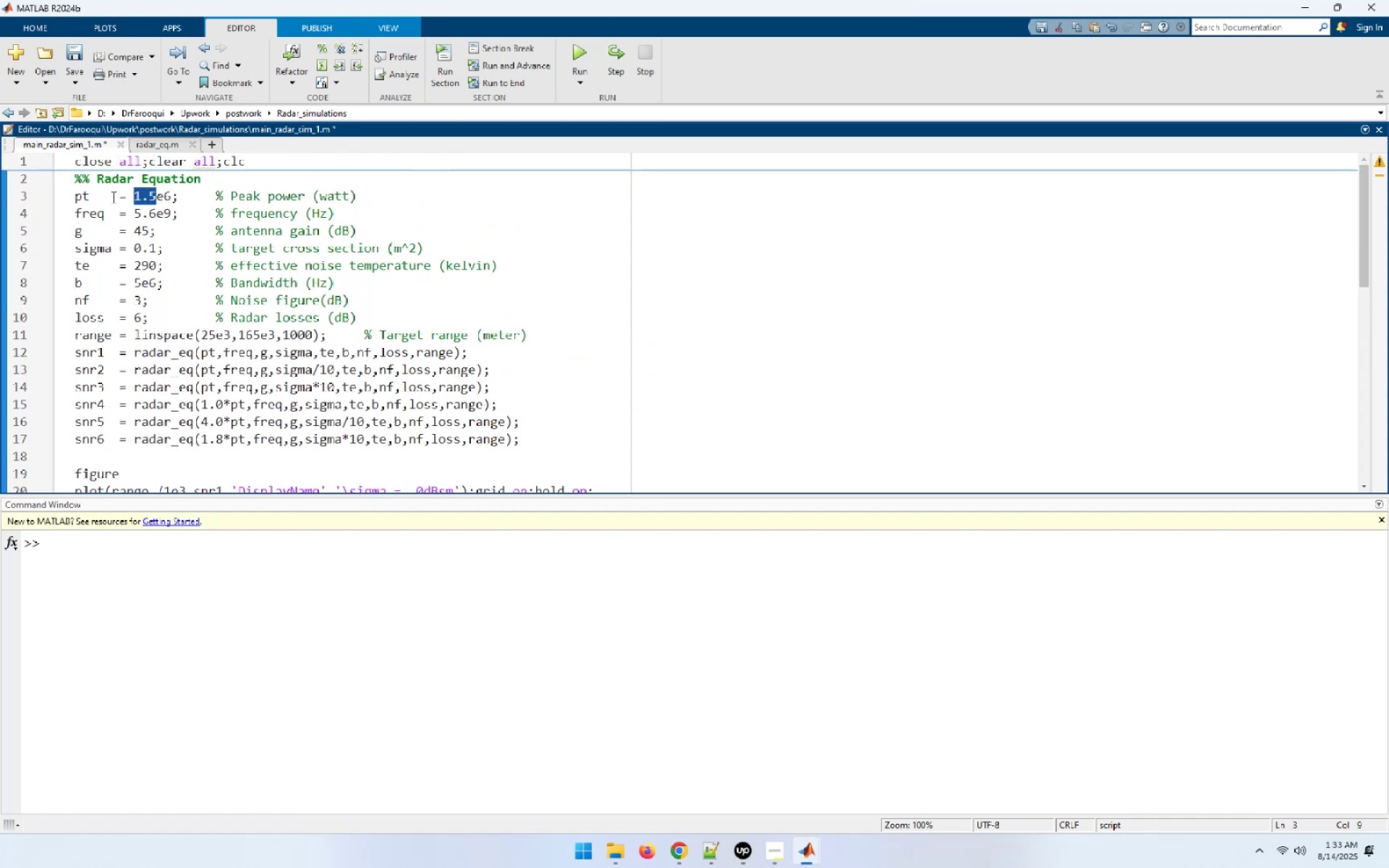 
left_click([177, 199])
 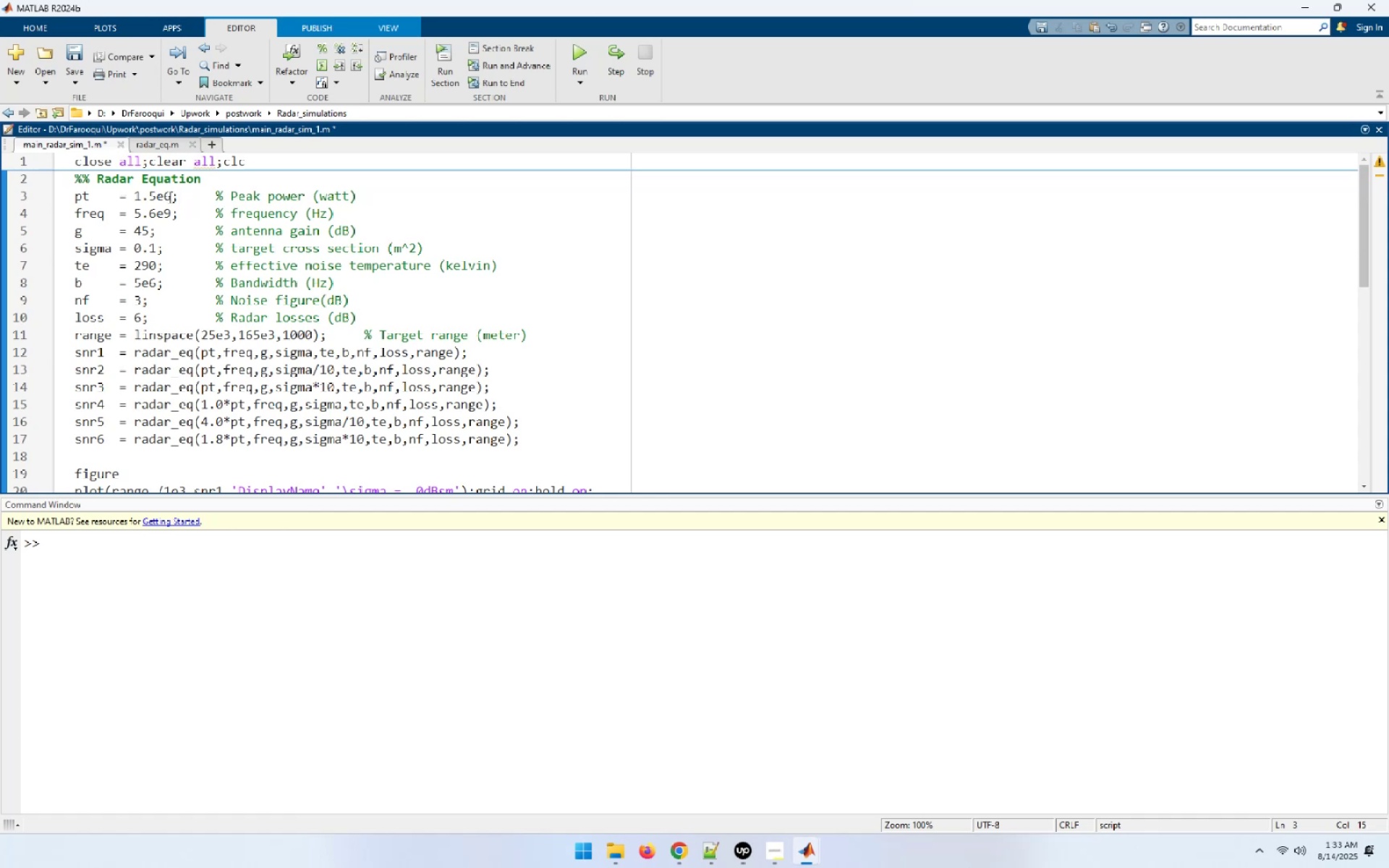 
left_click_drag(start_coordinate=[171, 196], to_coordinate=[135, 196])
 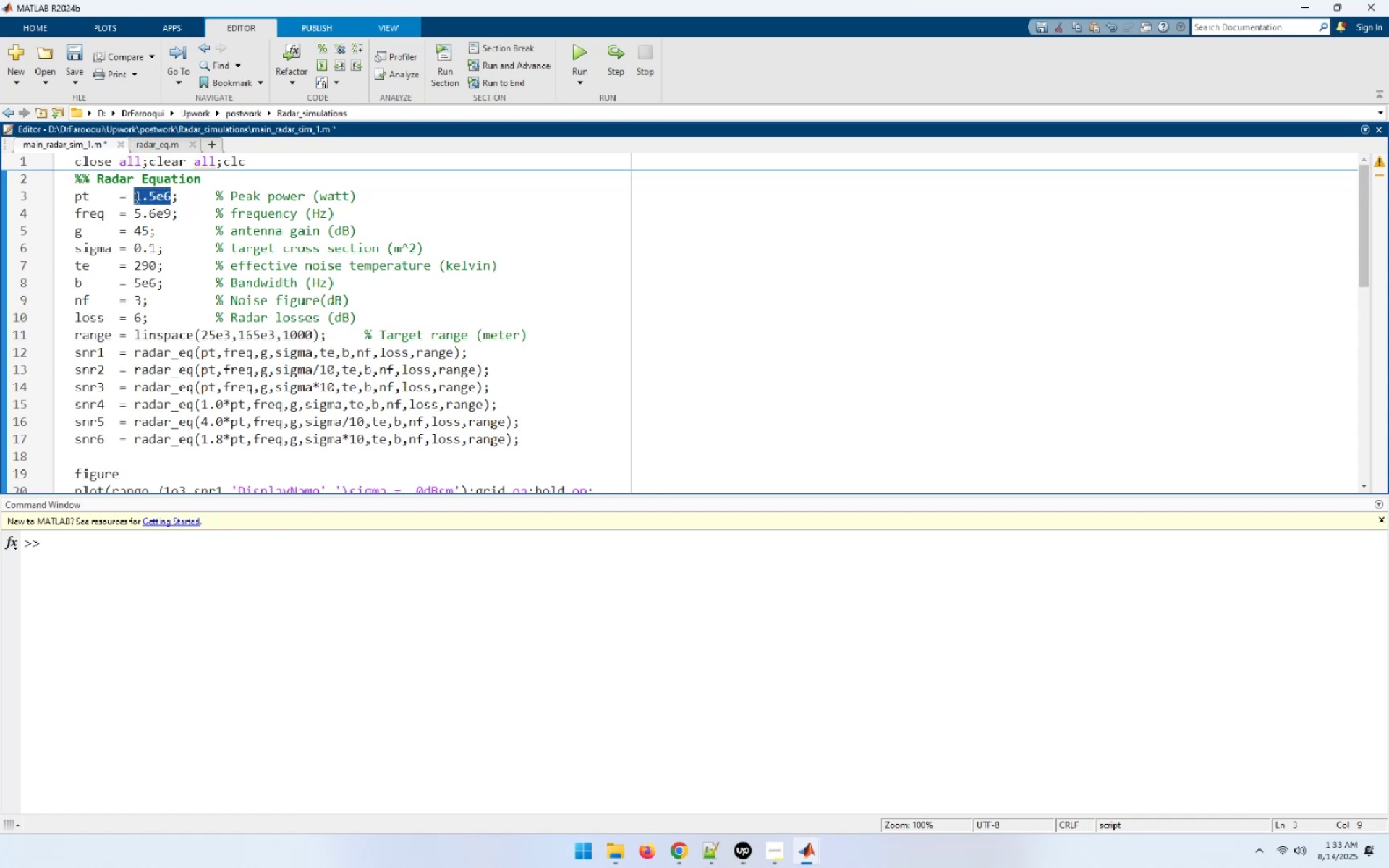 
key(Control+C)
 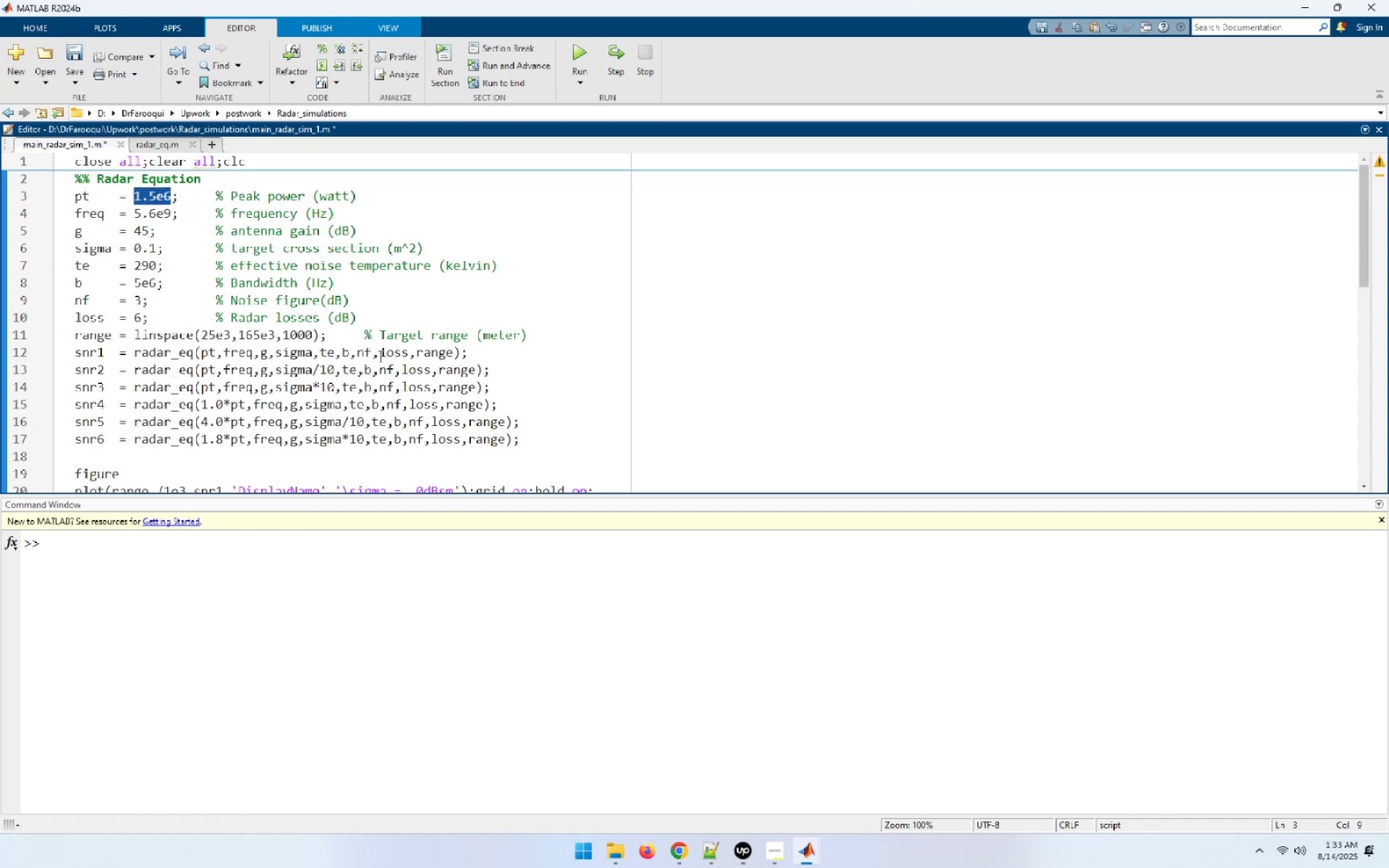 
scroll: coordinate [379, 356], scroll_direction: down, amount: 2.0
 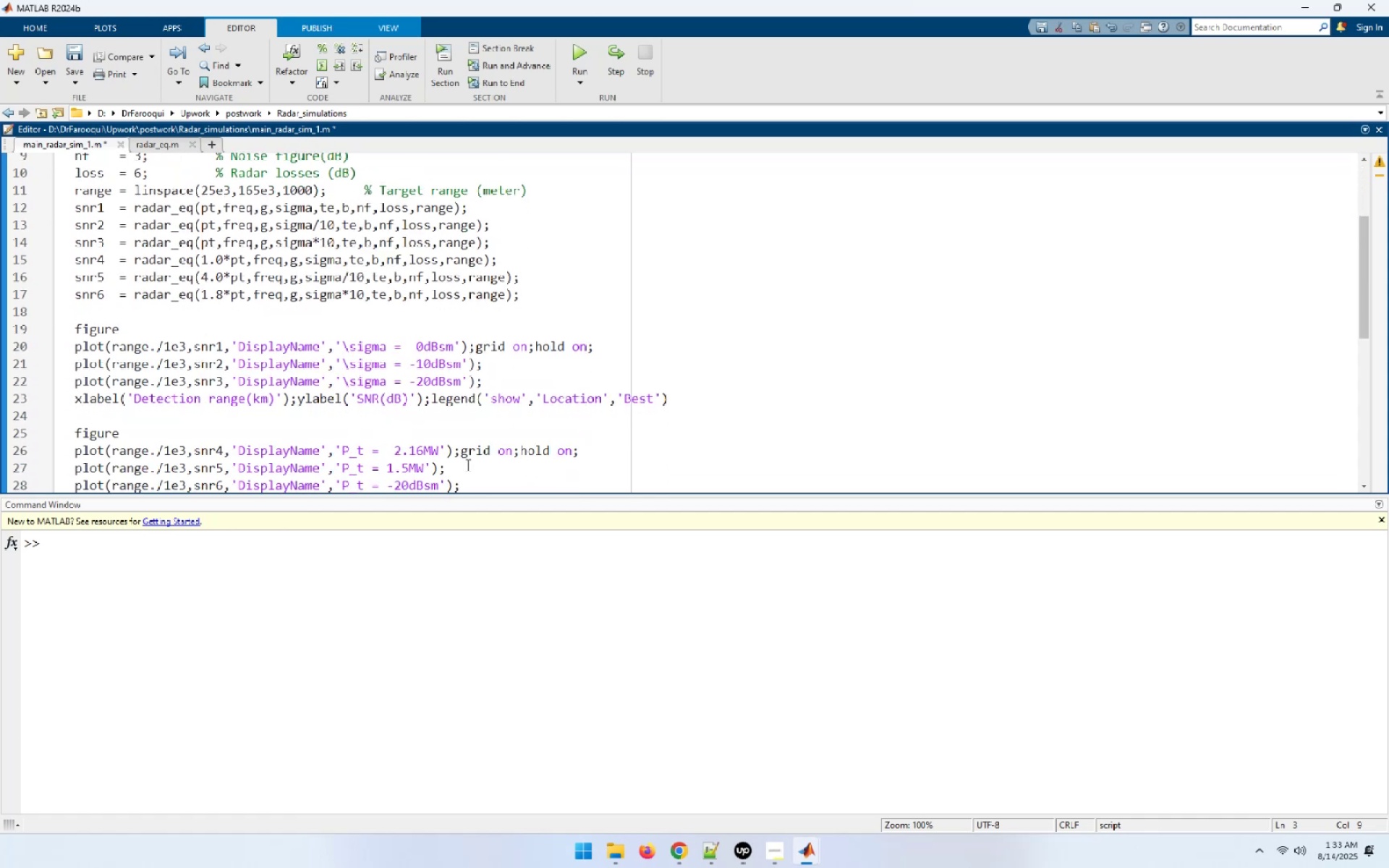 
left_click([420, 445])
 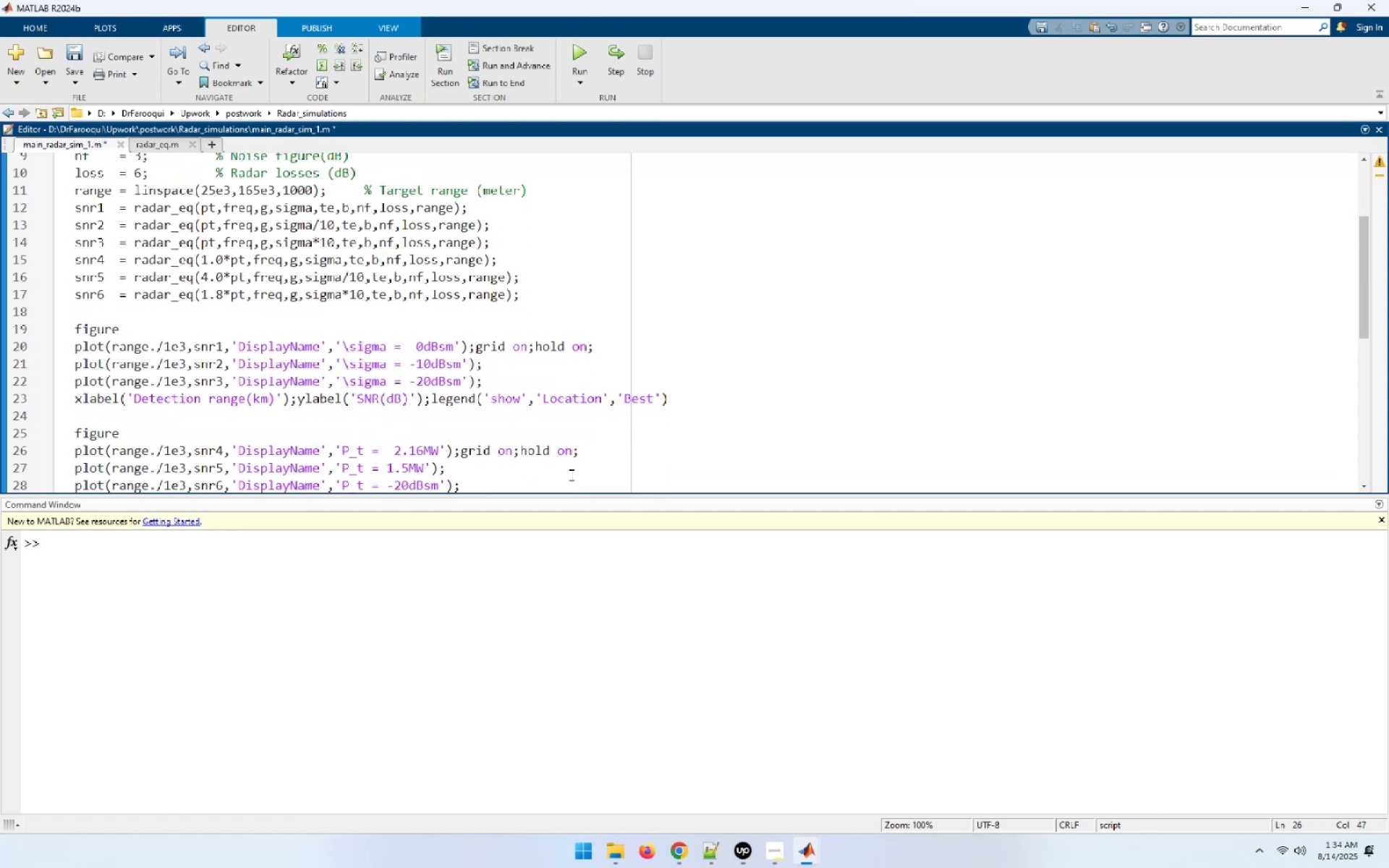 
key(ArrowRight)
 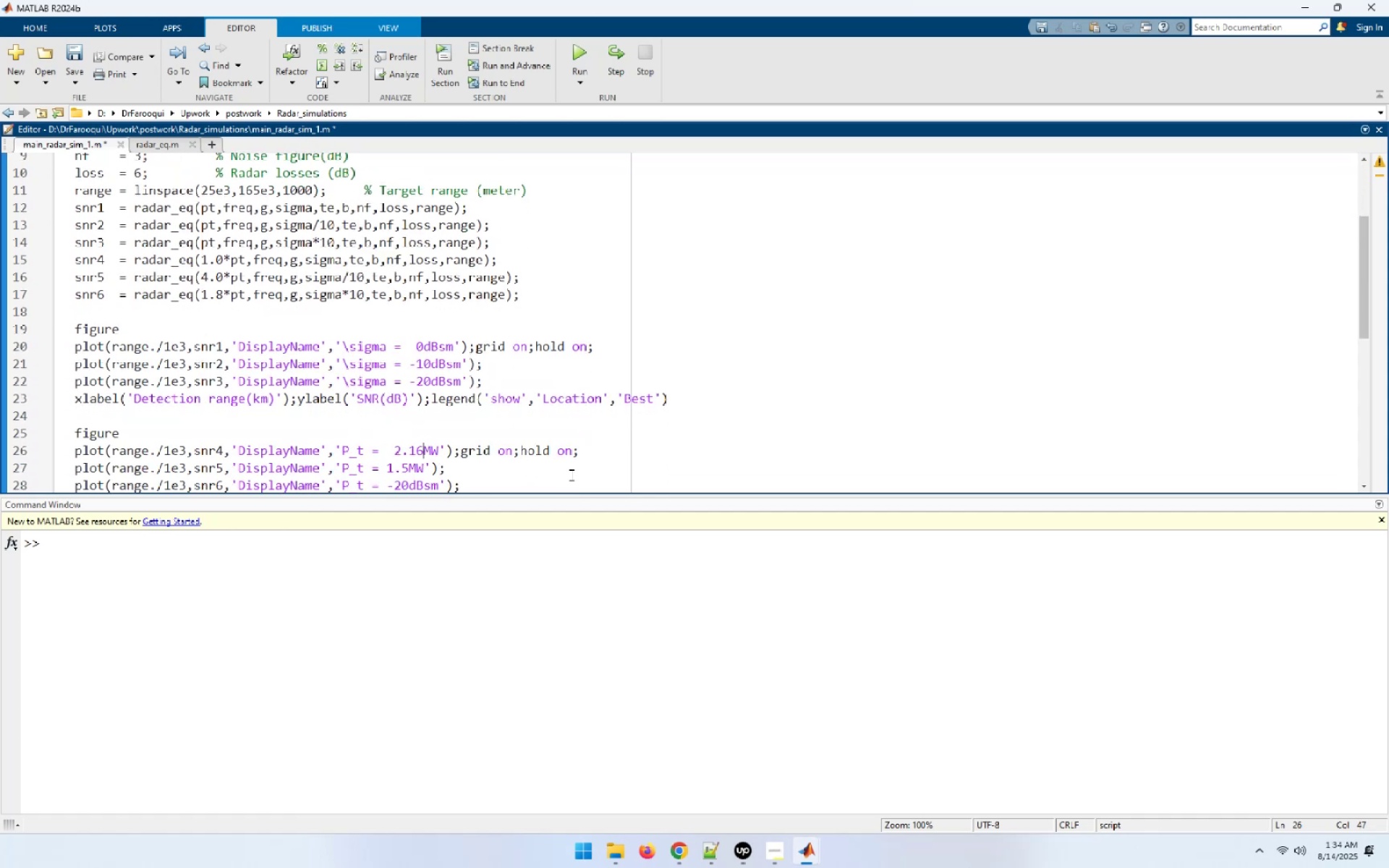 
key(Shift+ArrowLeft)
 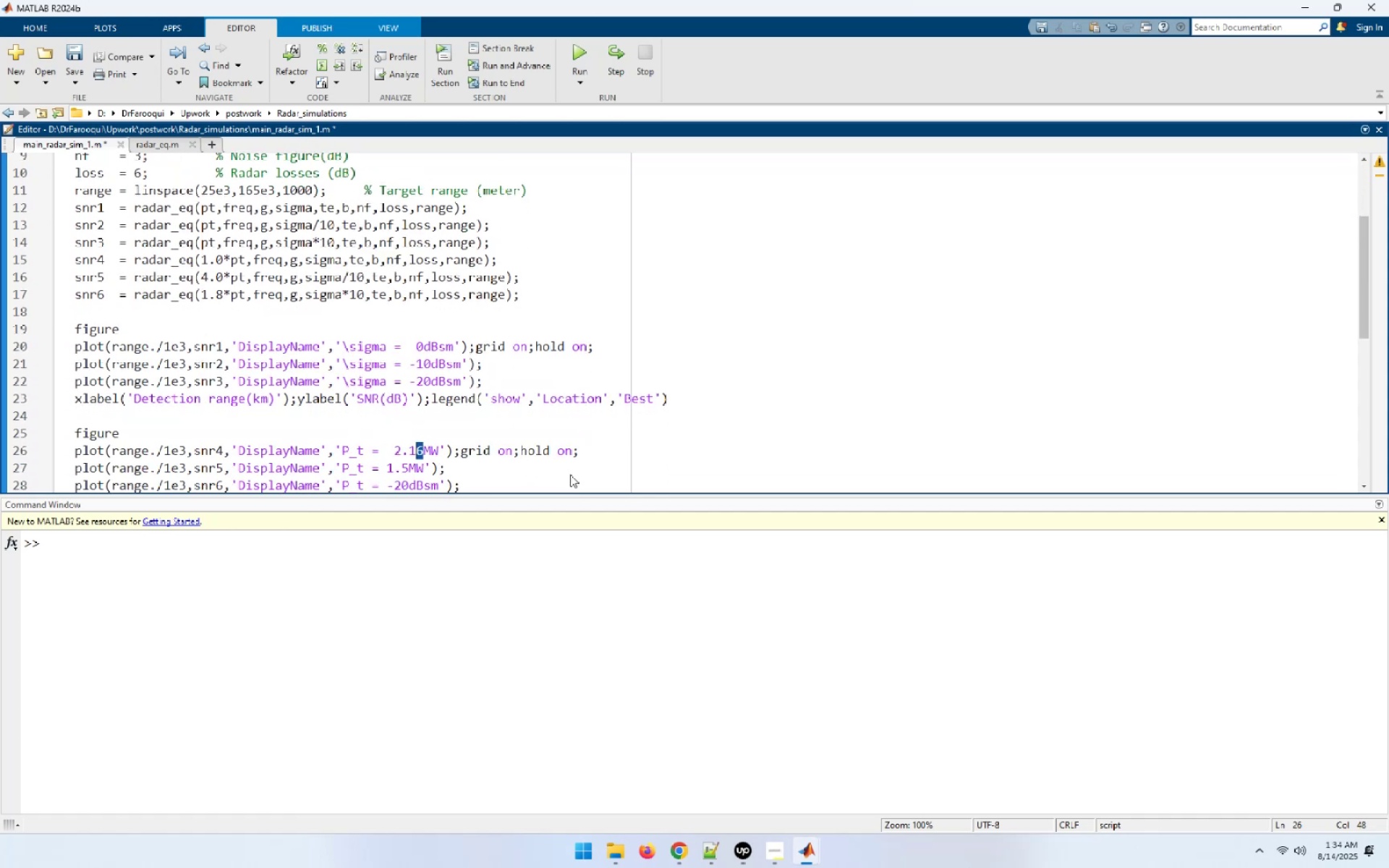 
key(Shift+ArrowLeft)
 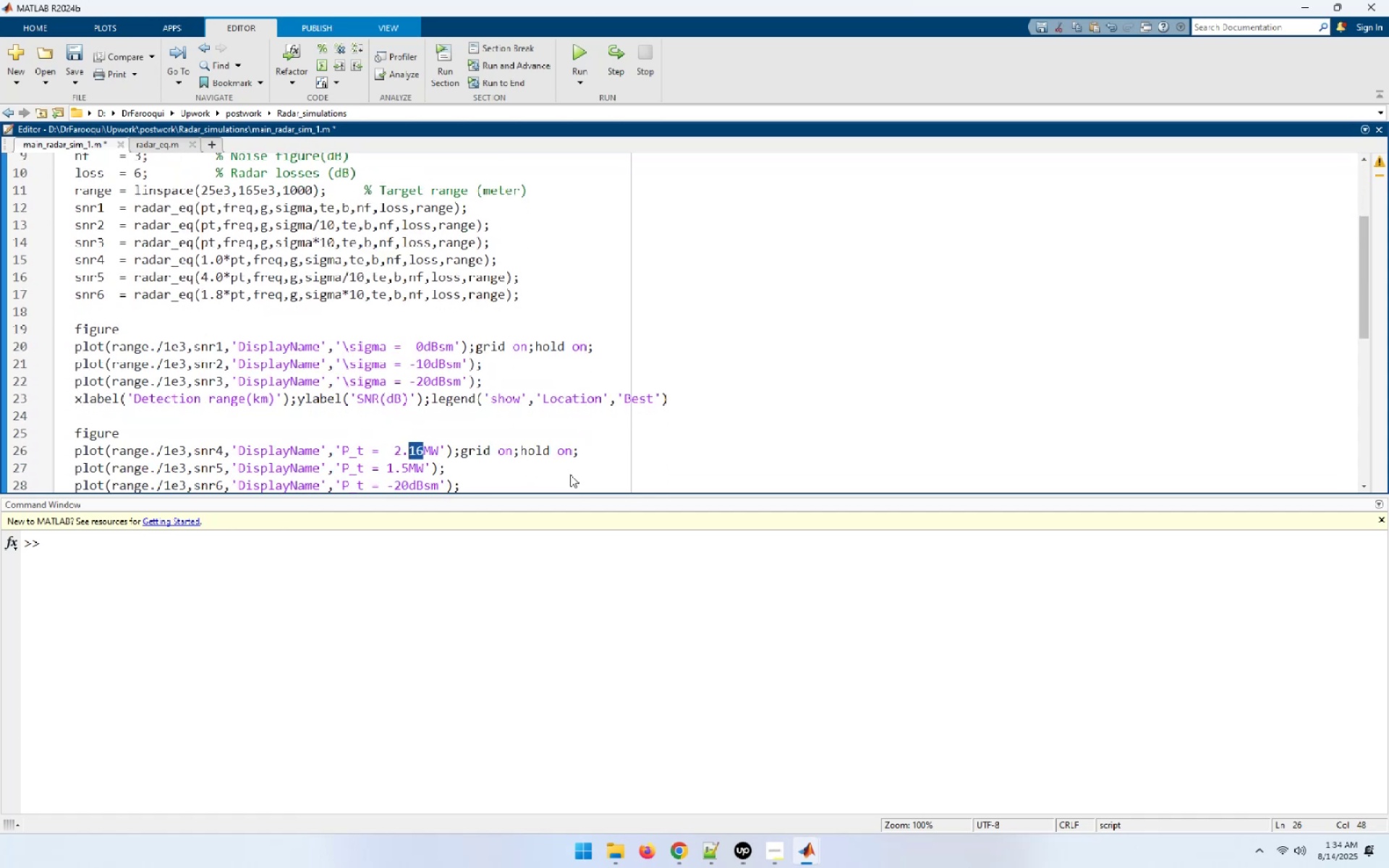 
key(Shift+ArrowLeft)
 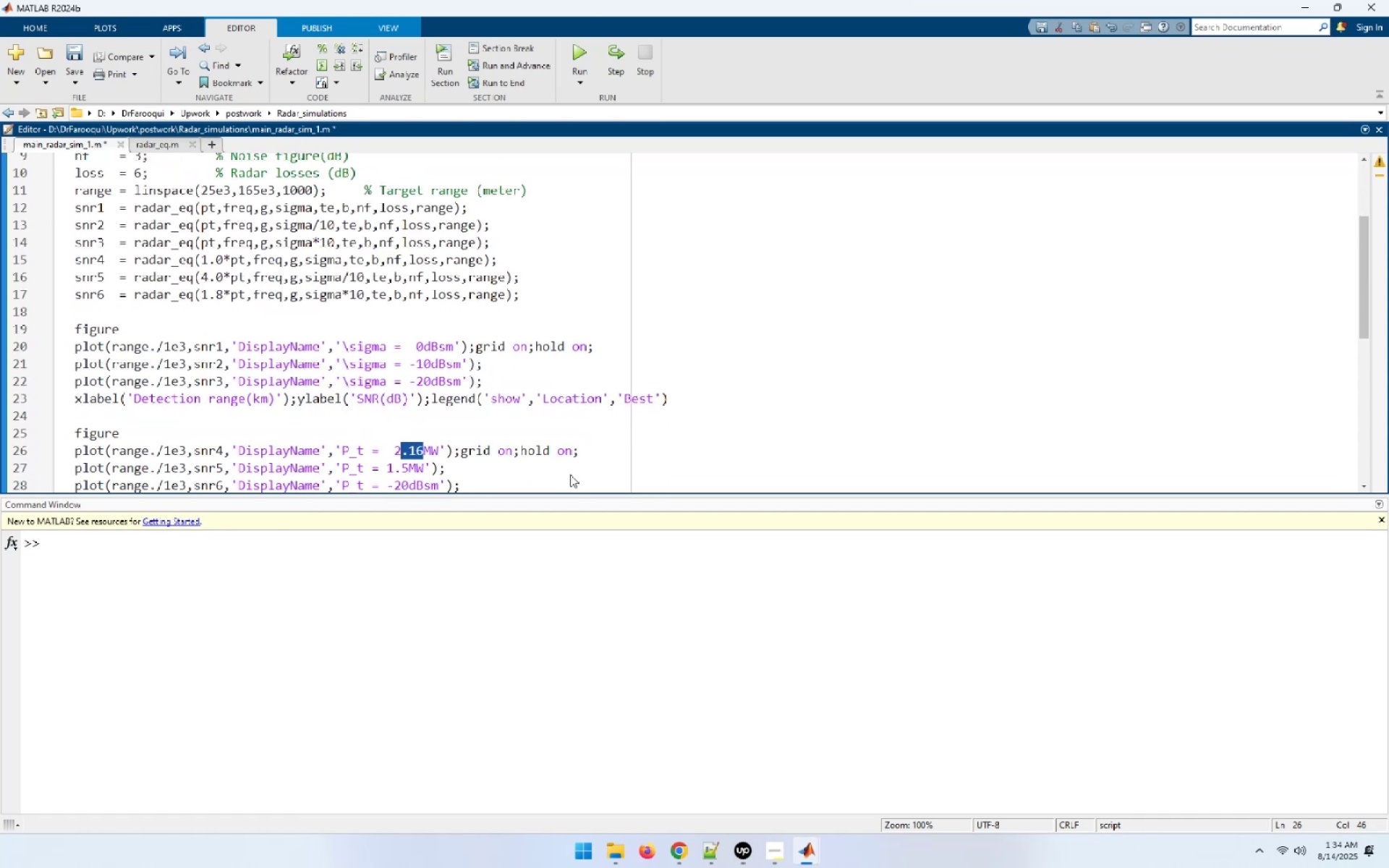 
key(Shift+ArrowLeft)
 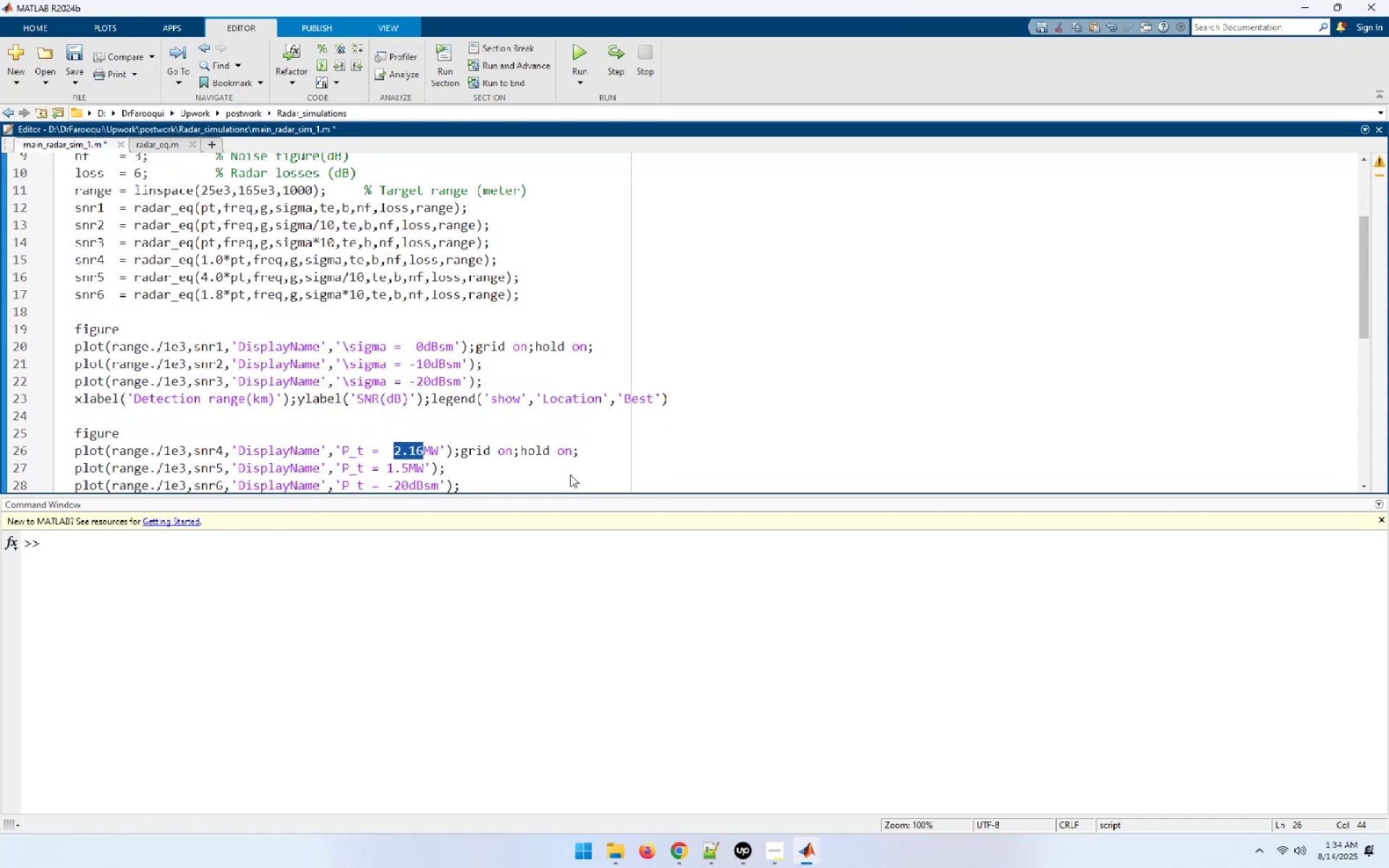 
key(Numpad1)
 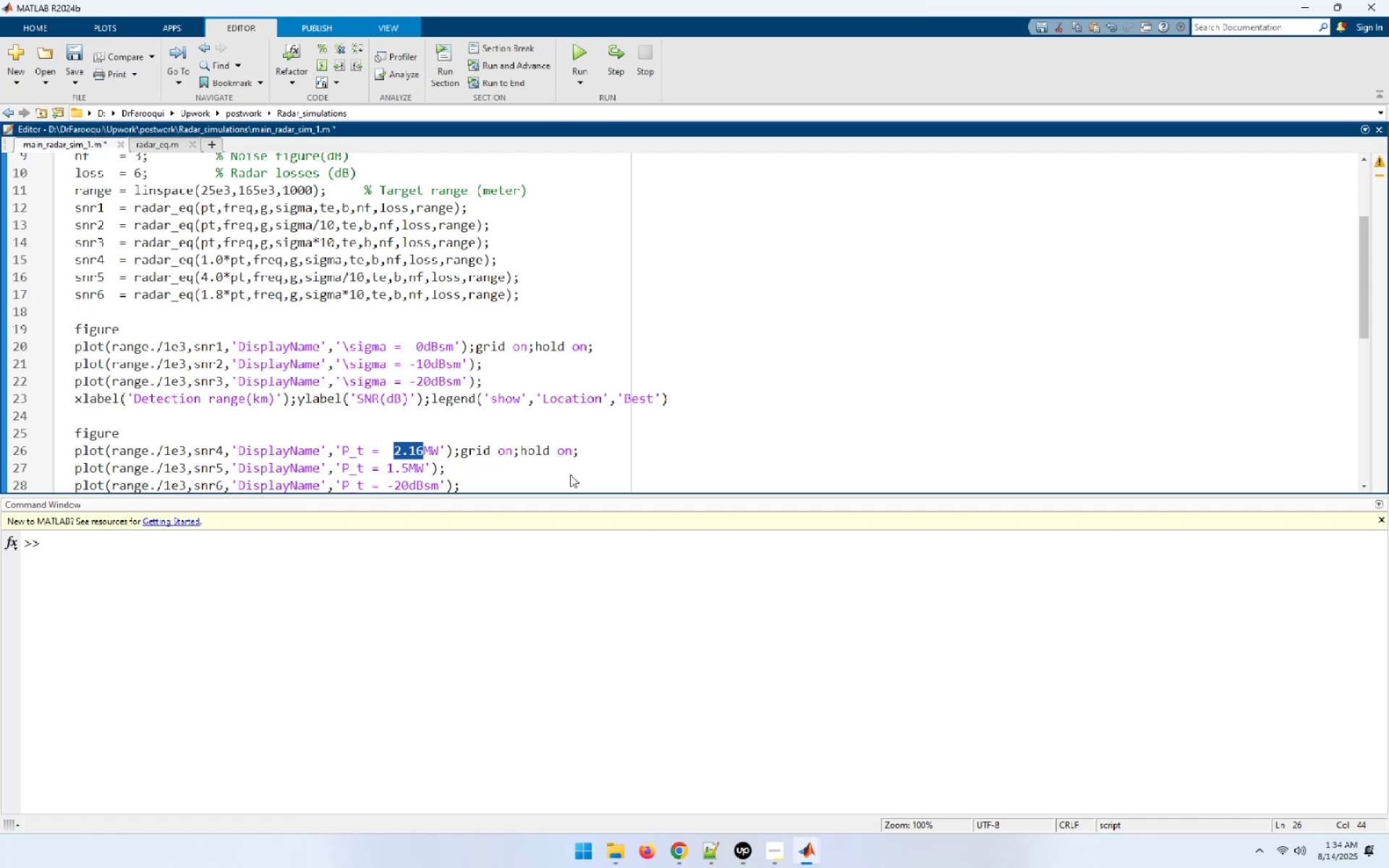 
key(NumpadDecimal)
 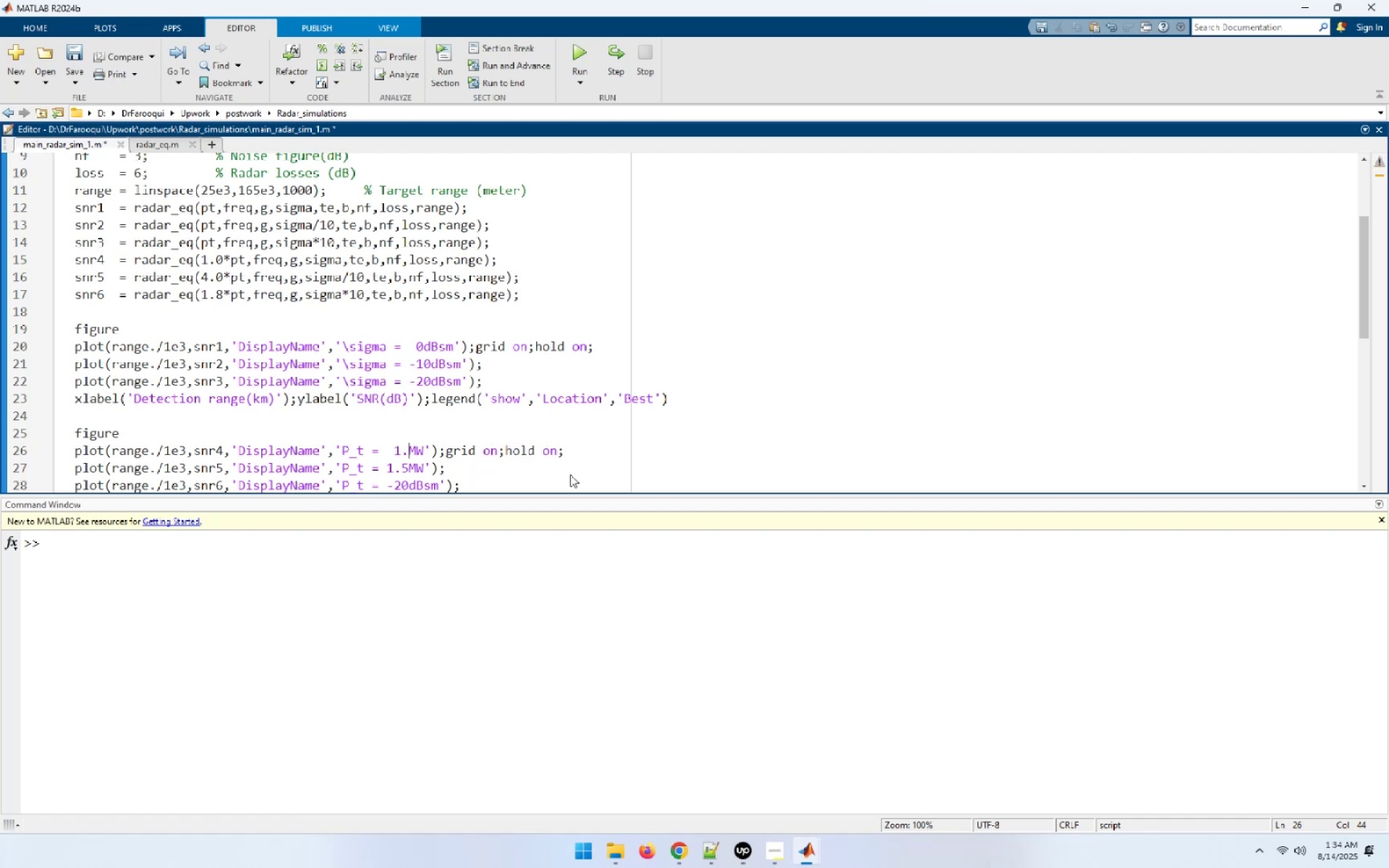 
key(Numpad5)
 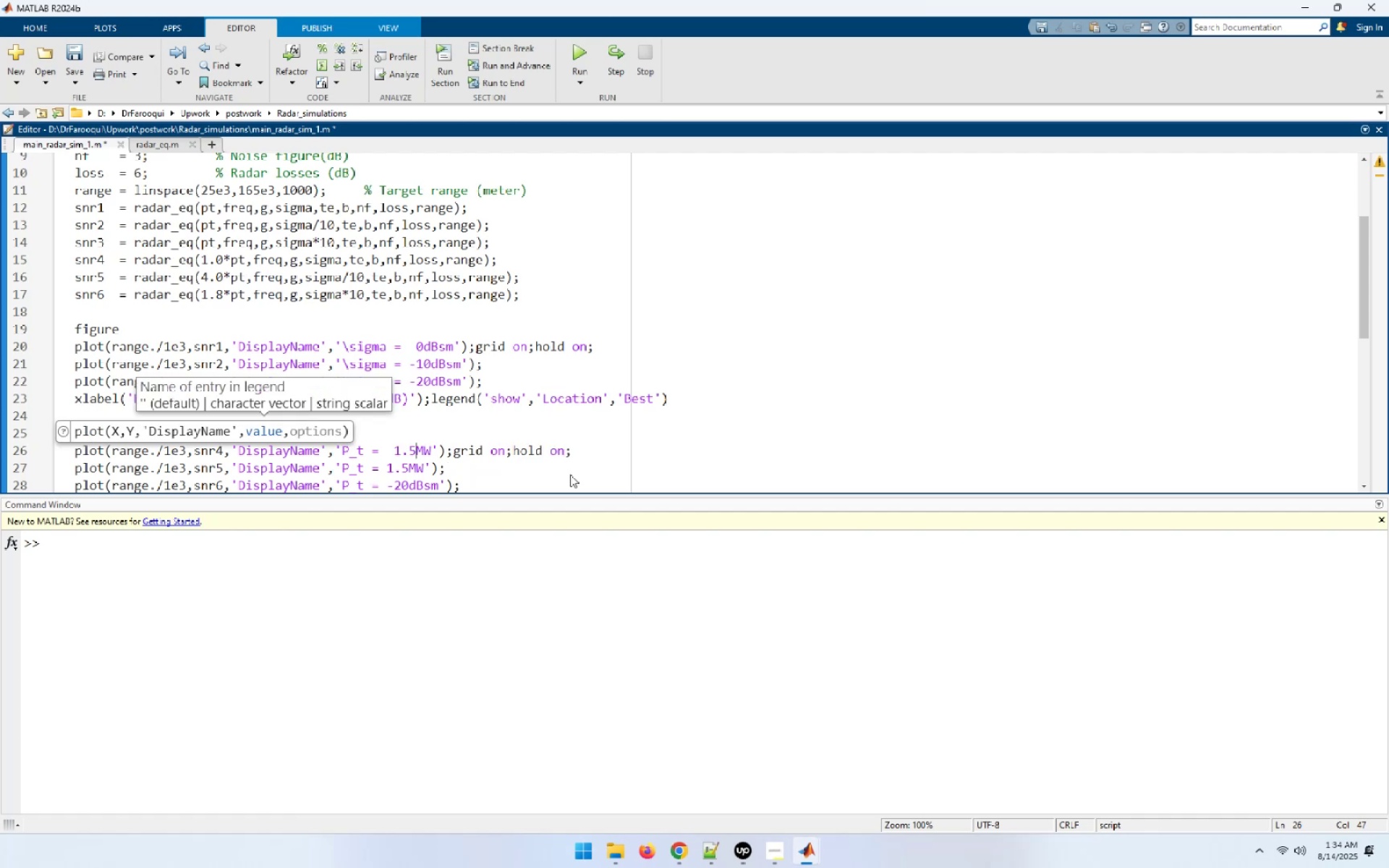 
left_click([253, 588])
 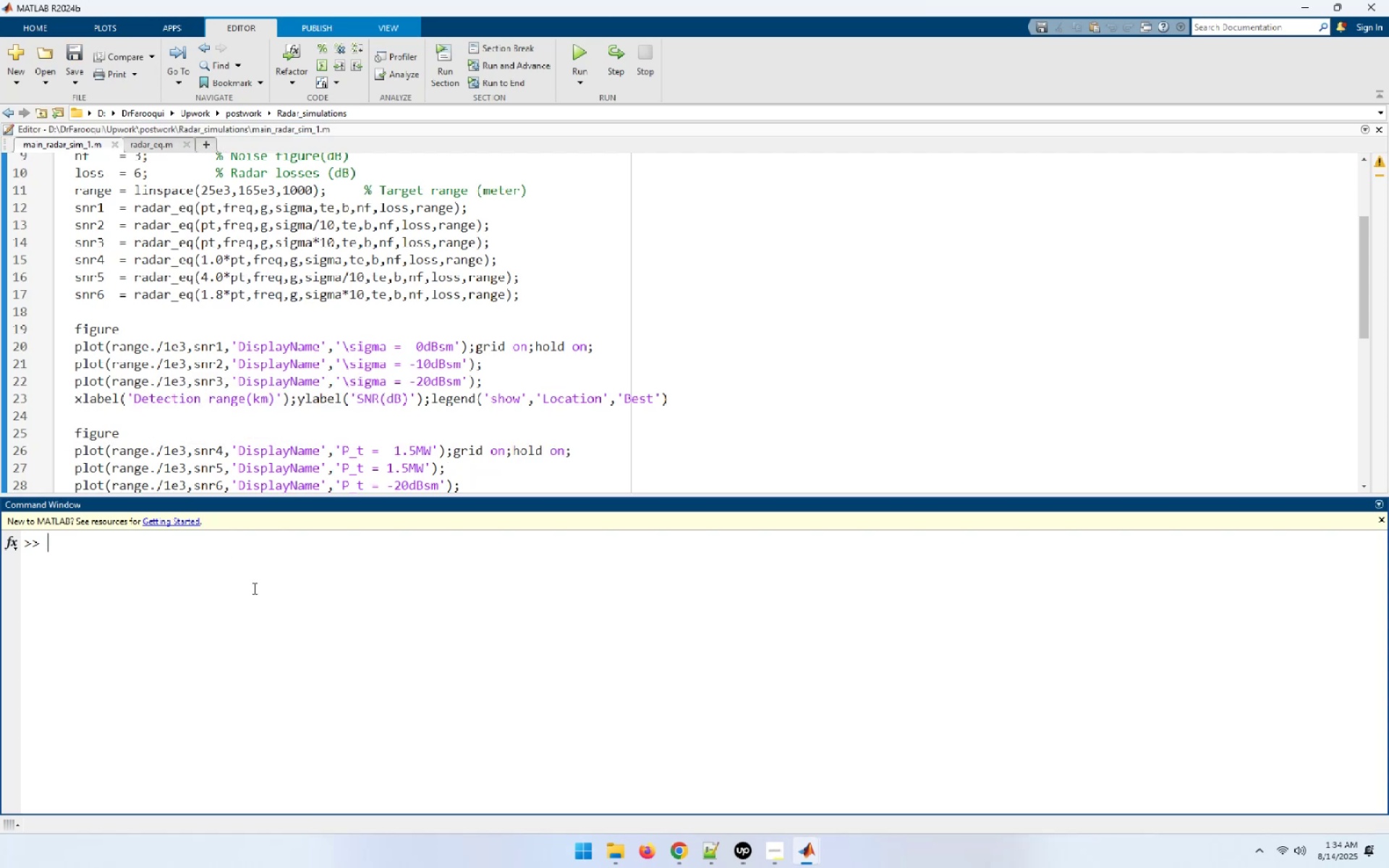 
key(Control+ControlLeft)
 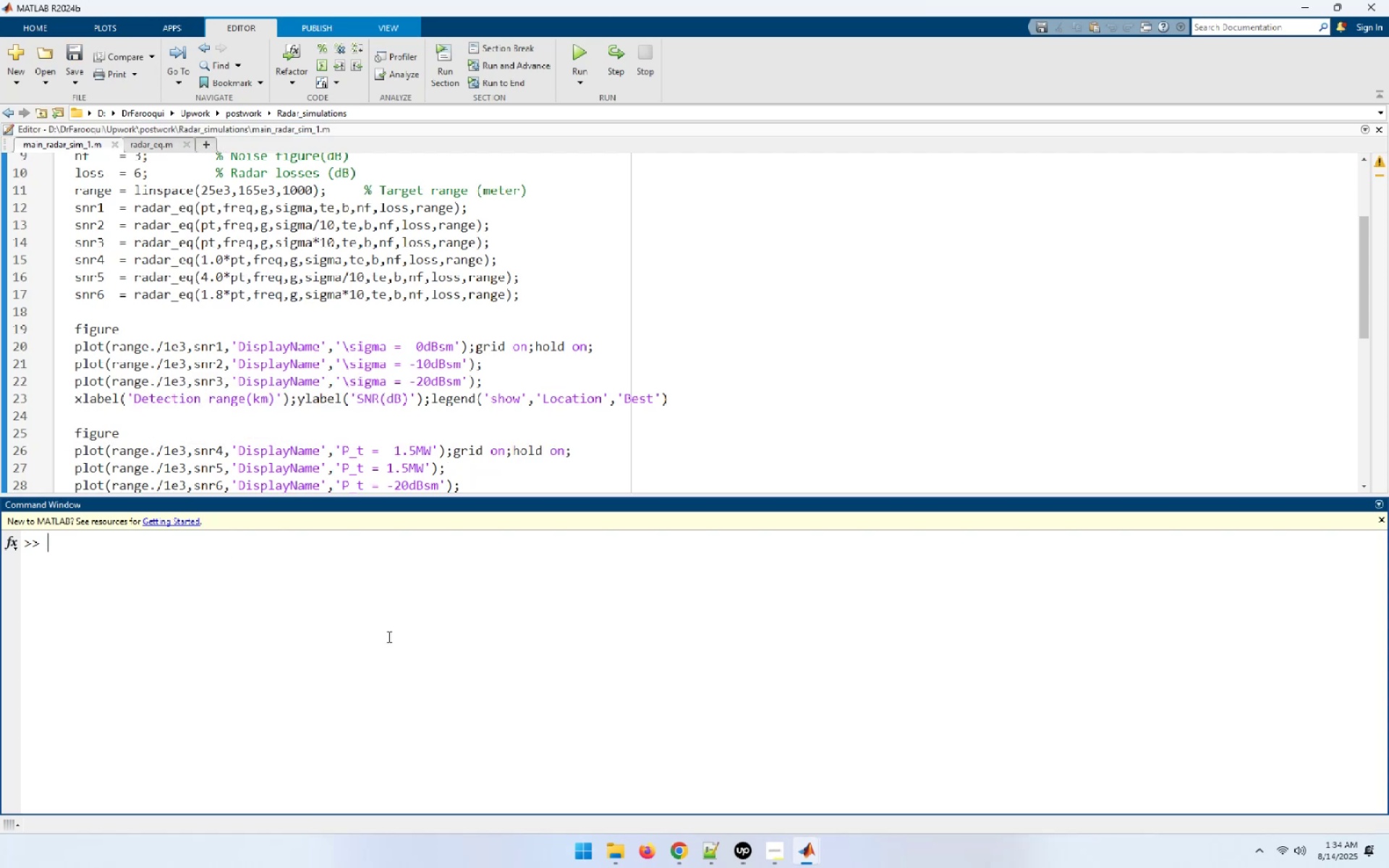 
key(Control+V)
 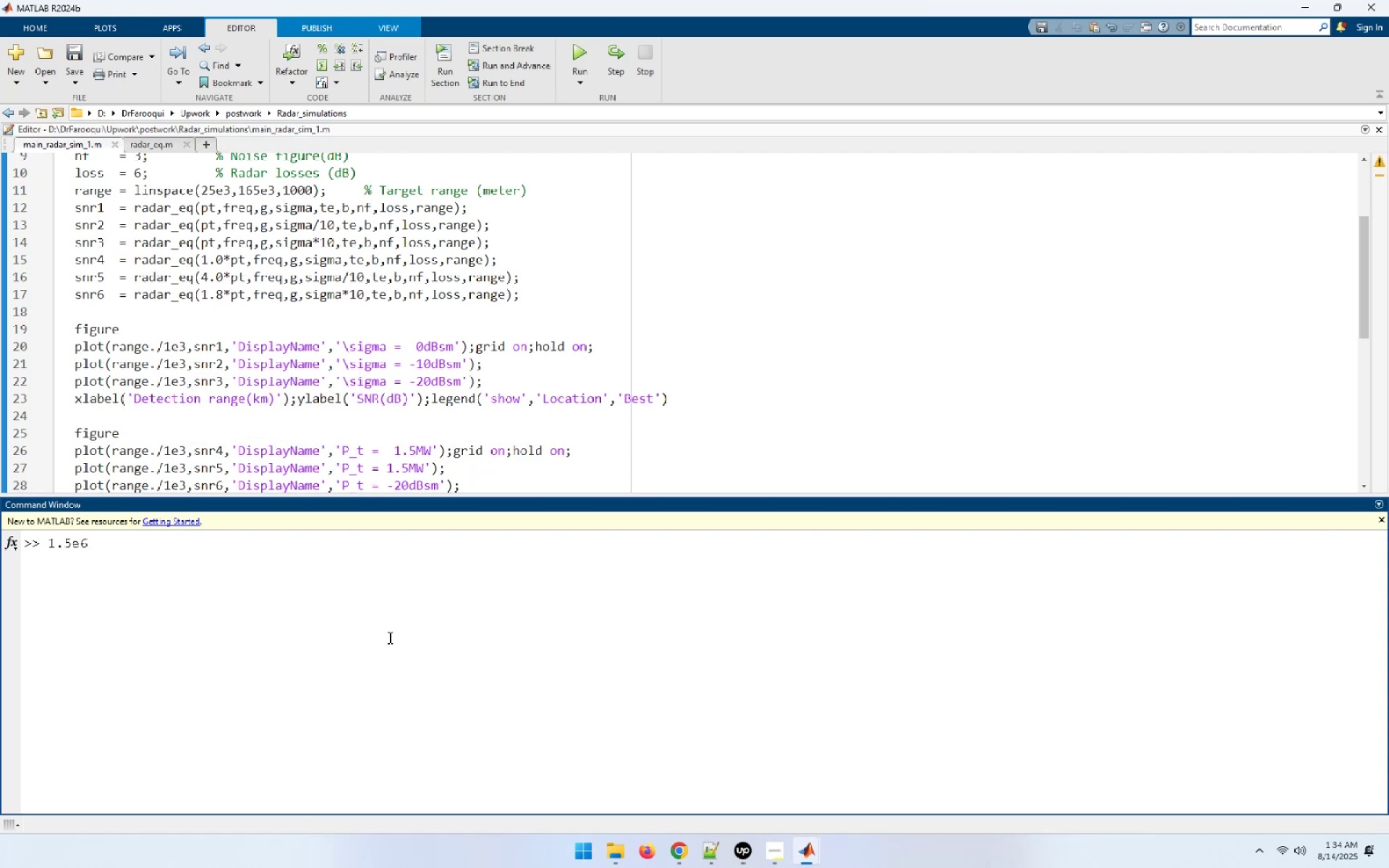 
key(Backspace)
 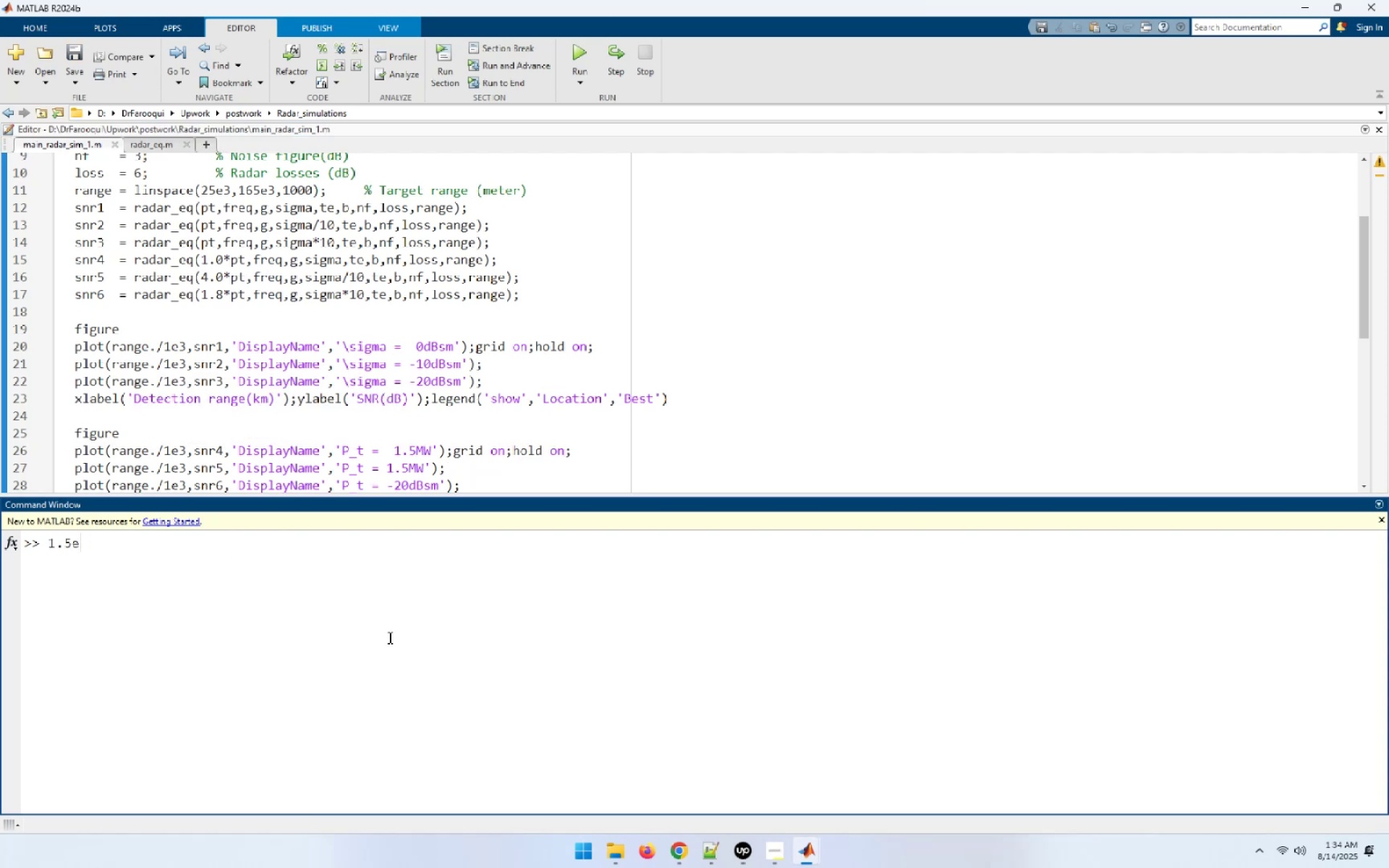 
key(Backspace)
 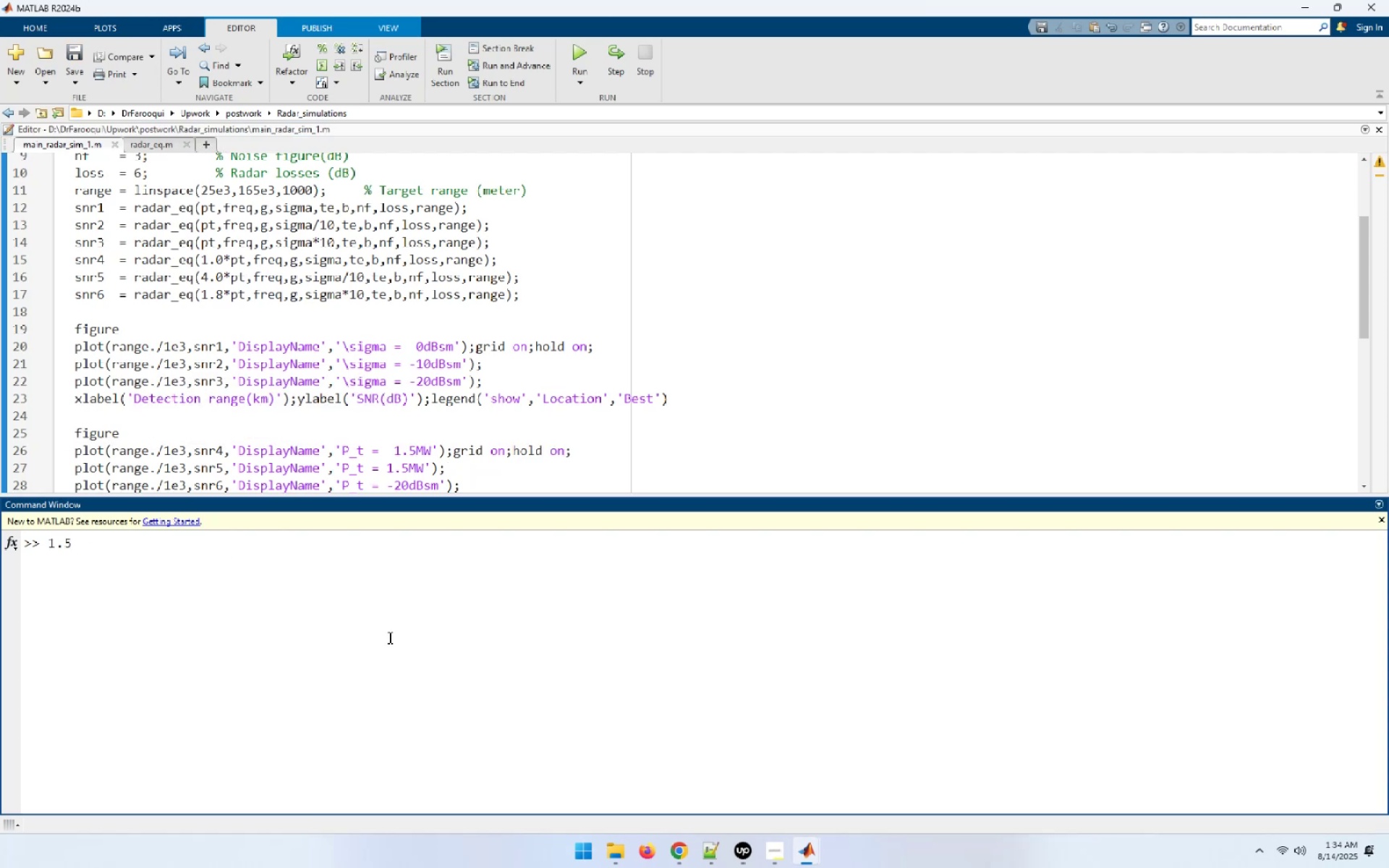 
key(NumpadMultiply)
 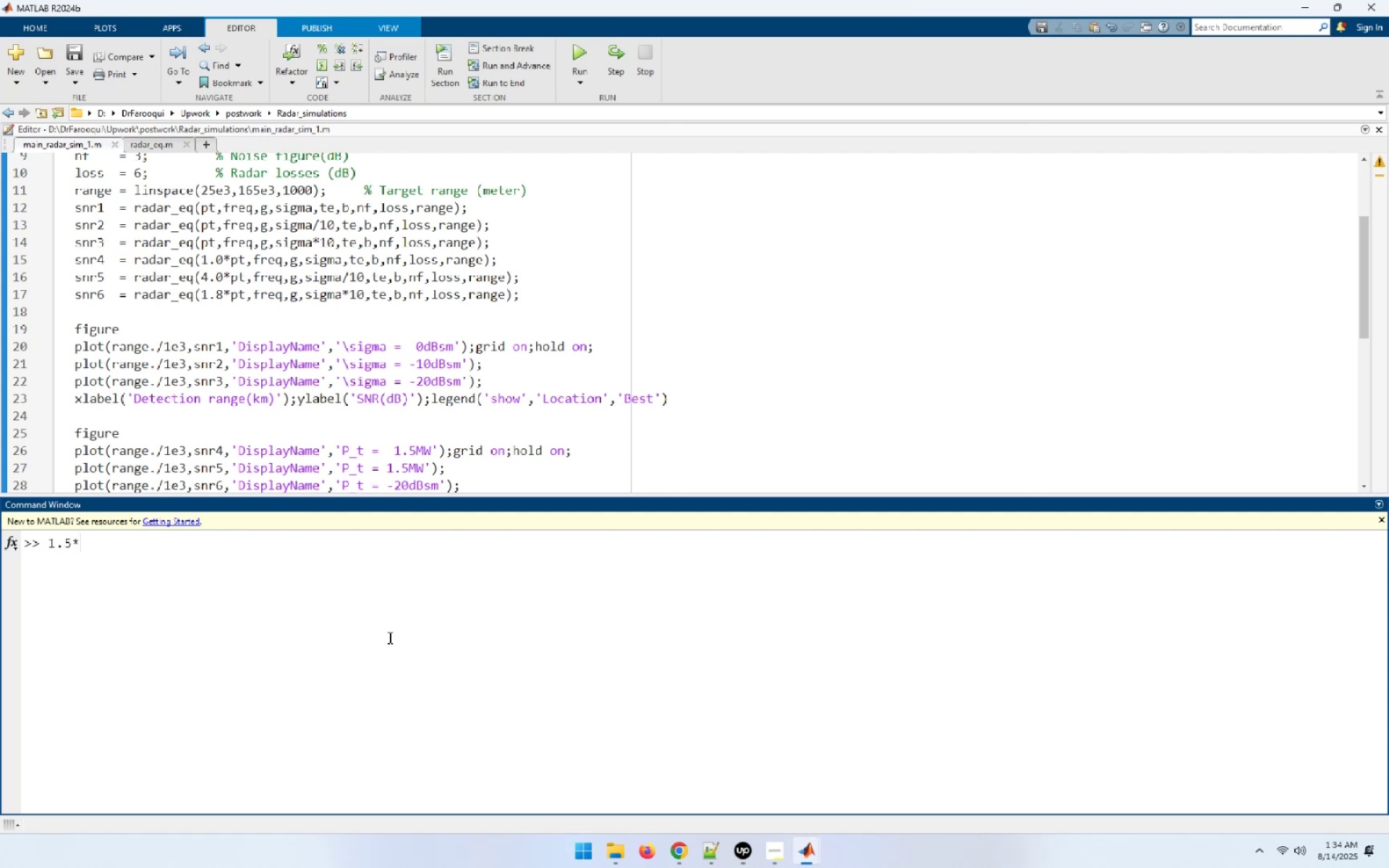 
wait(6.4)
 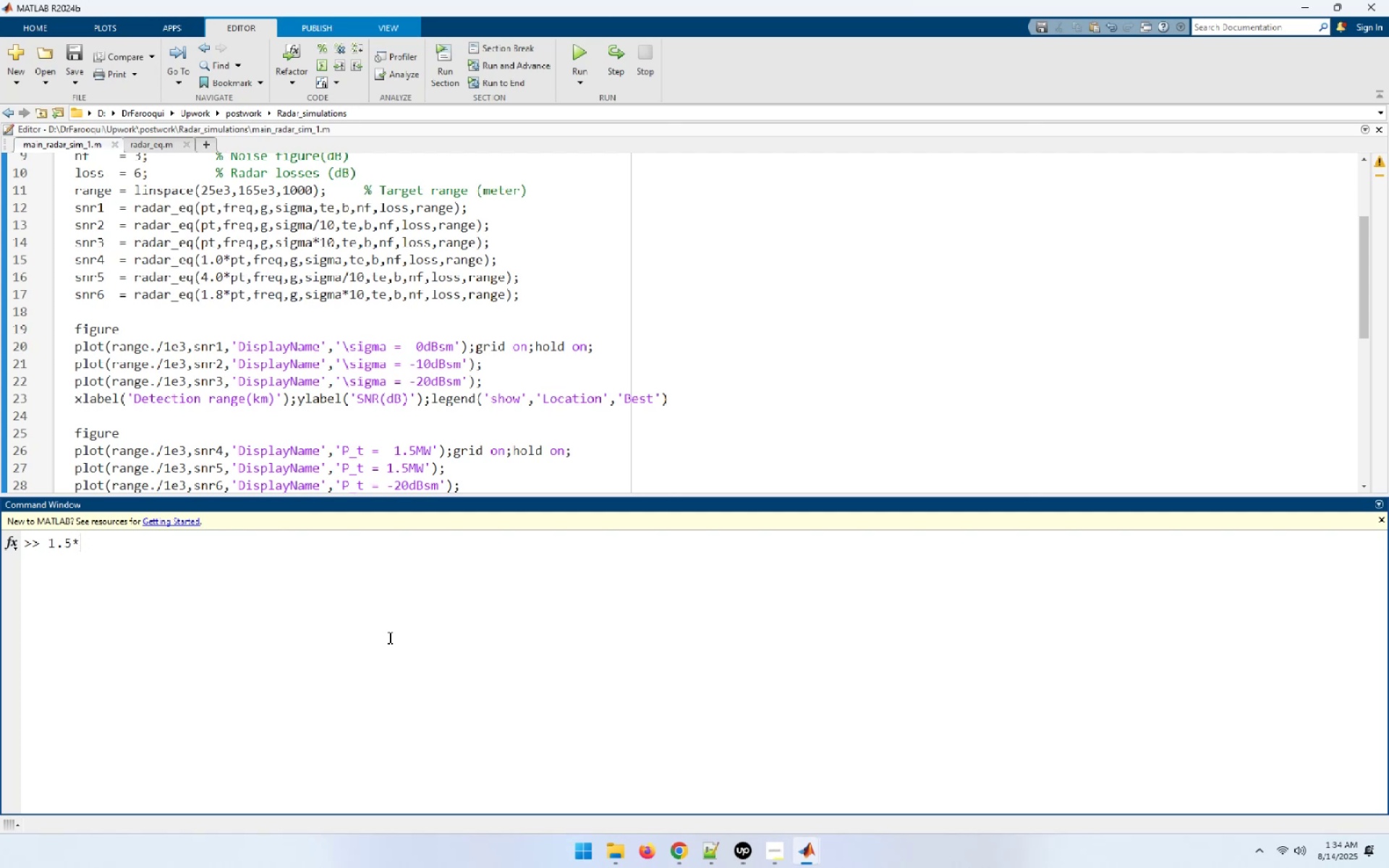 
key(Numpad4)
 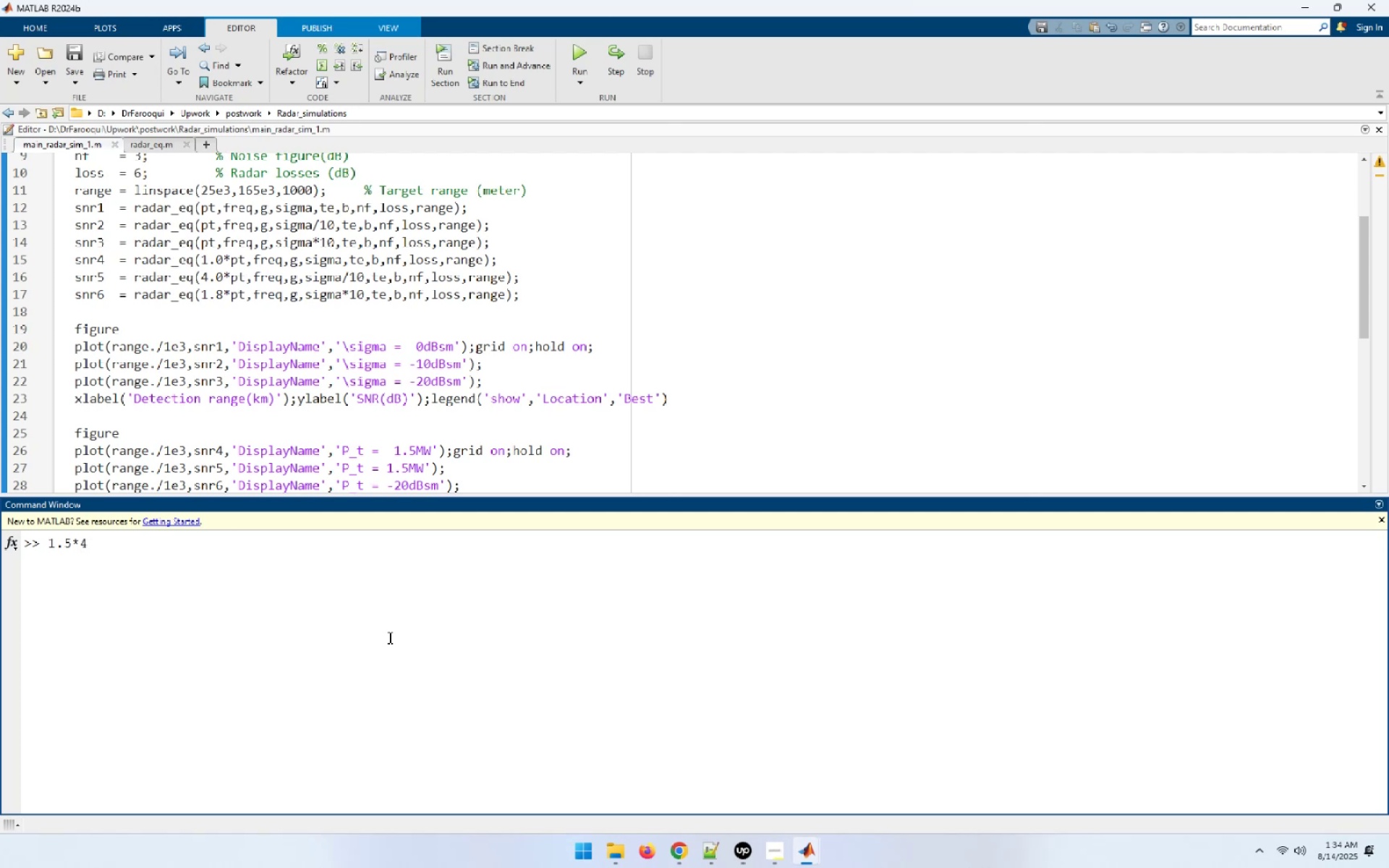 
key(Backspace)
 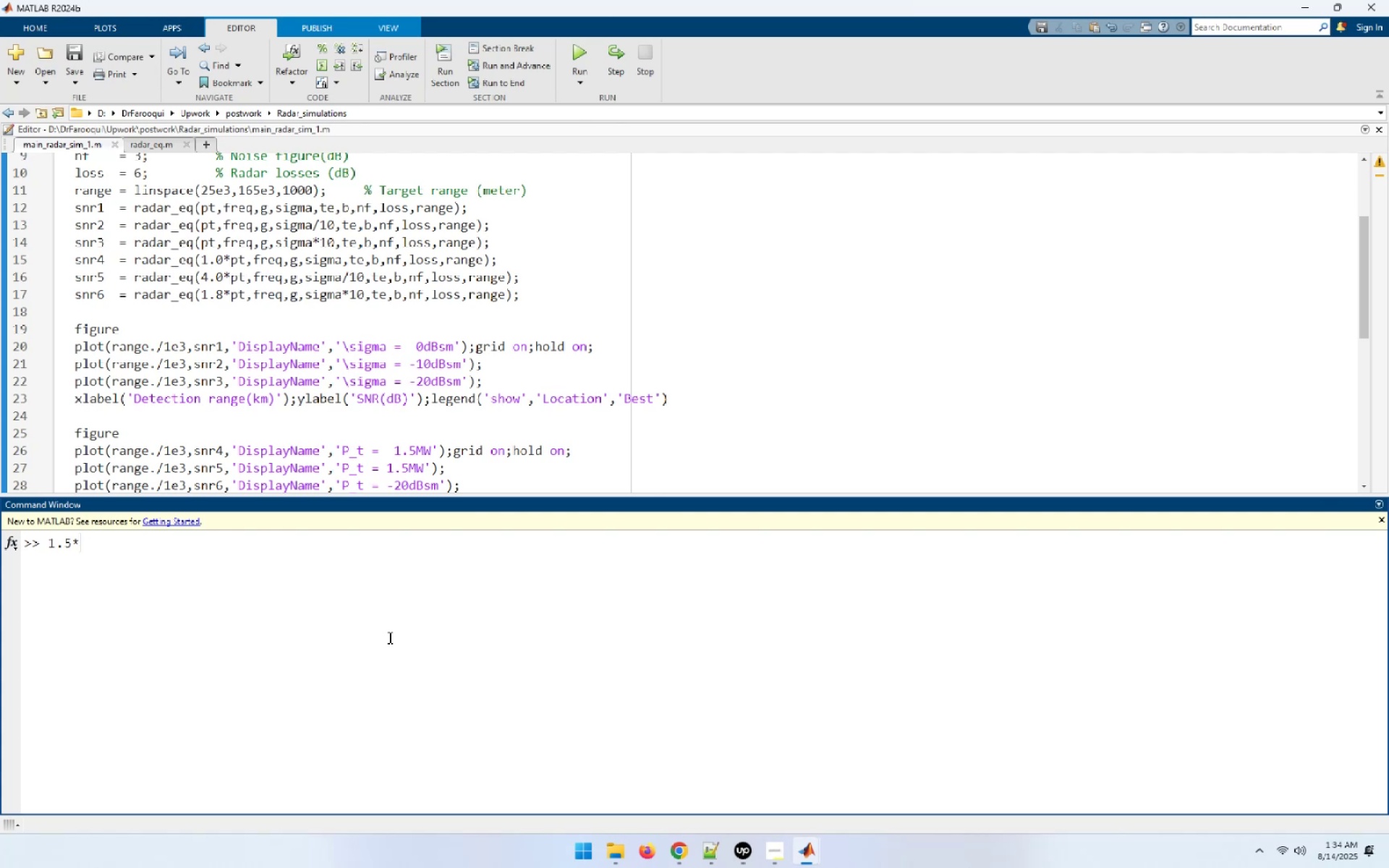 
key(Numpad4)
 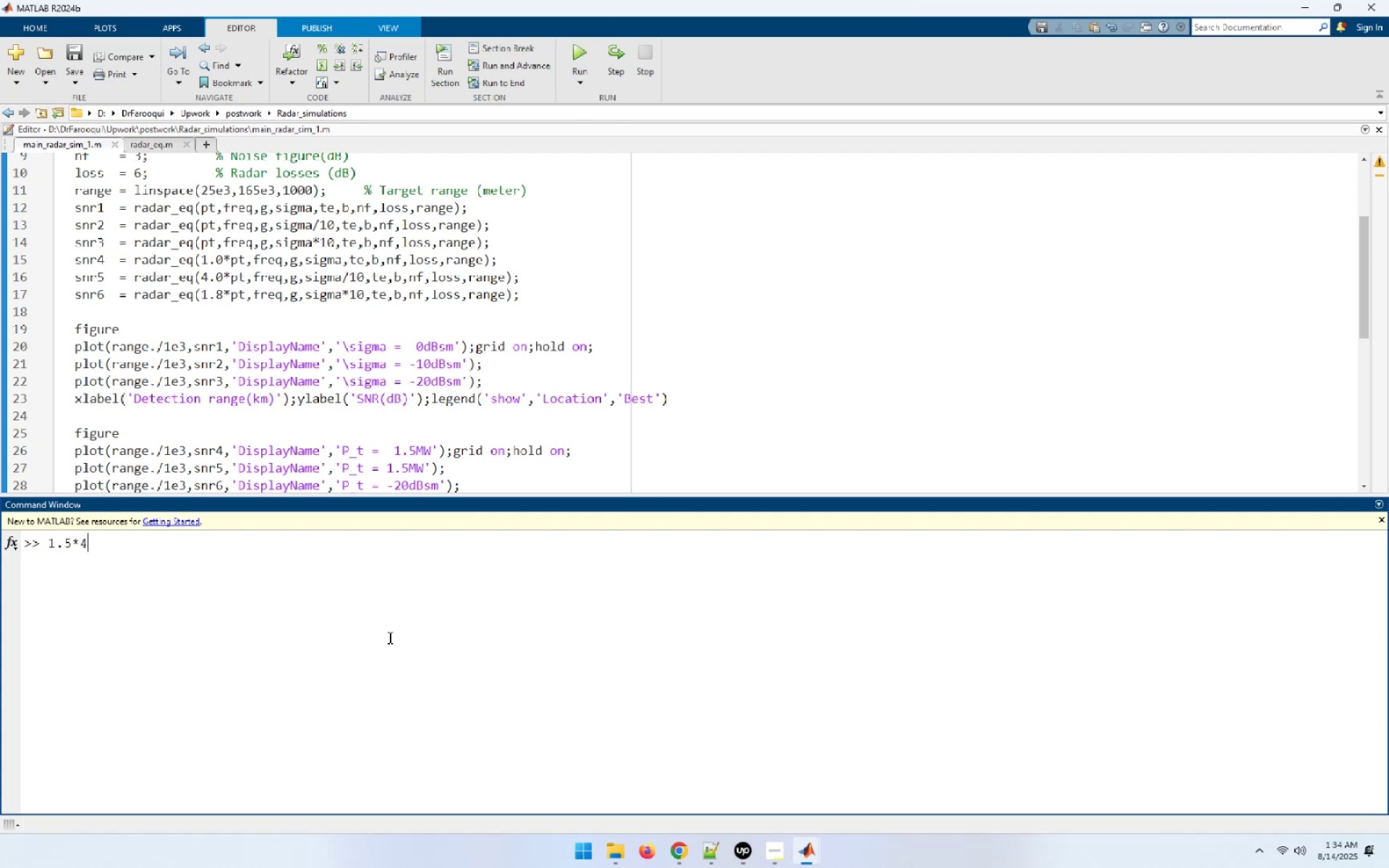 
key(NumpadEnter)
 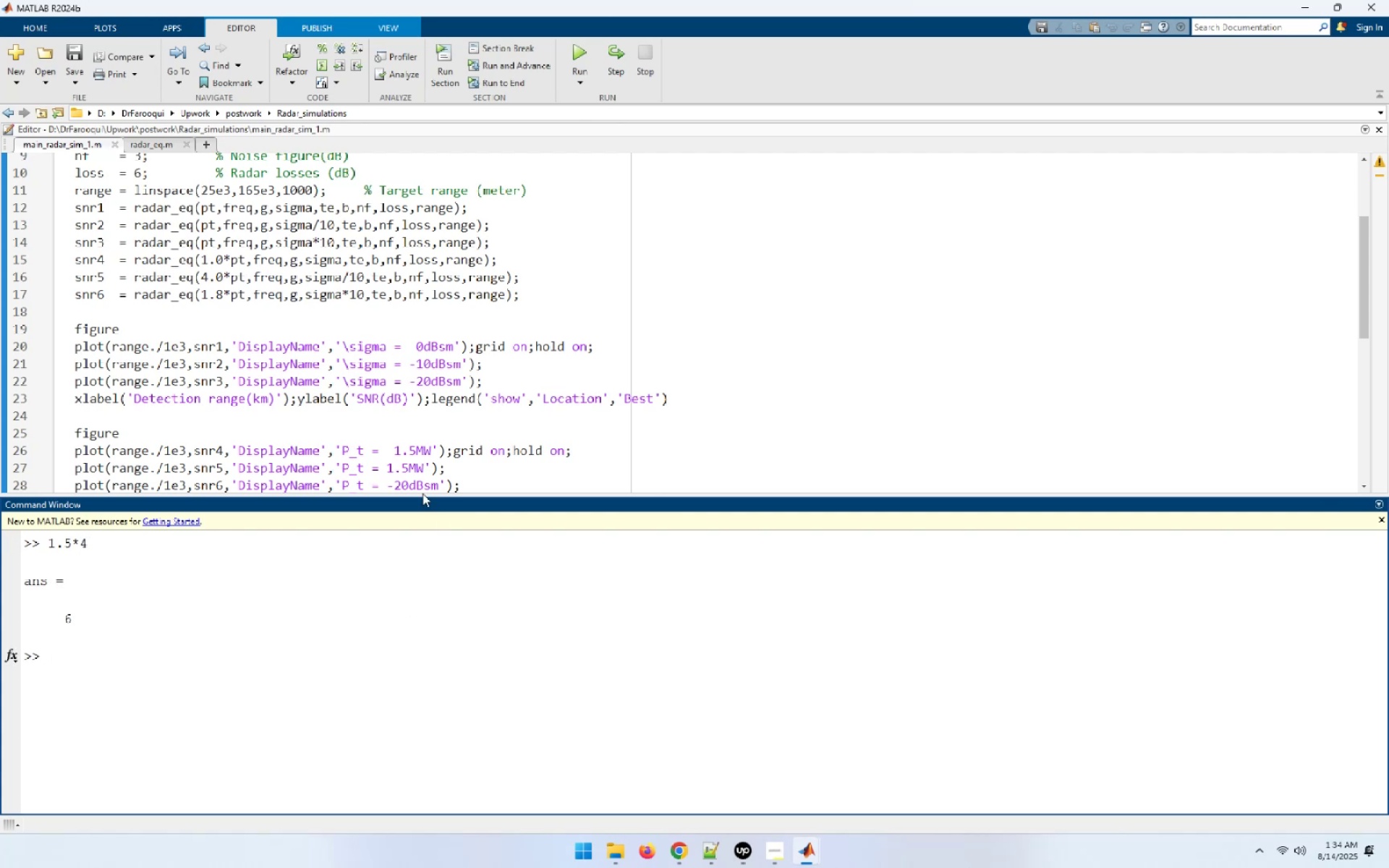 
left_click([408, 467])
 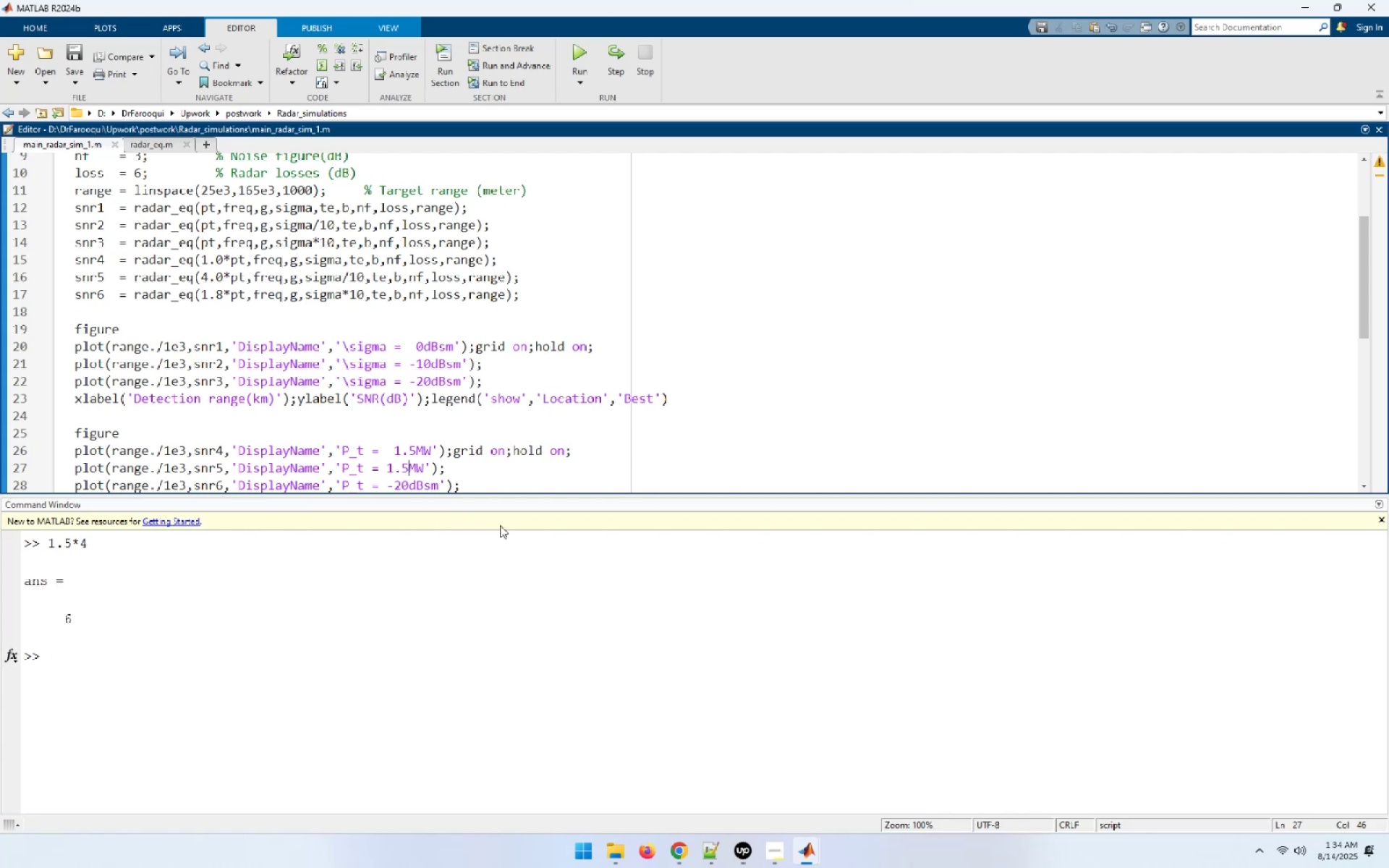 
key(Shift+ArrowLeft)
 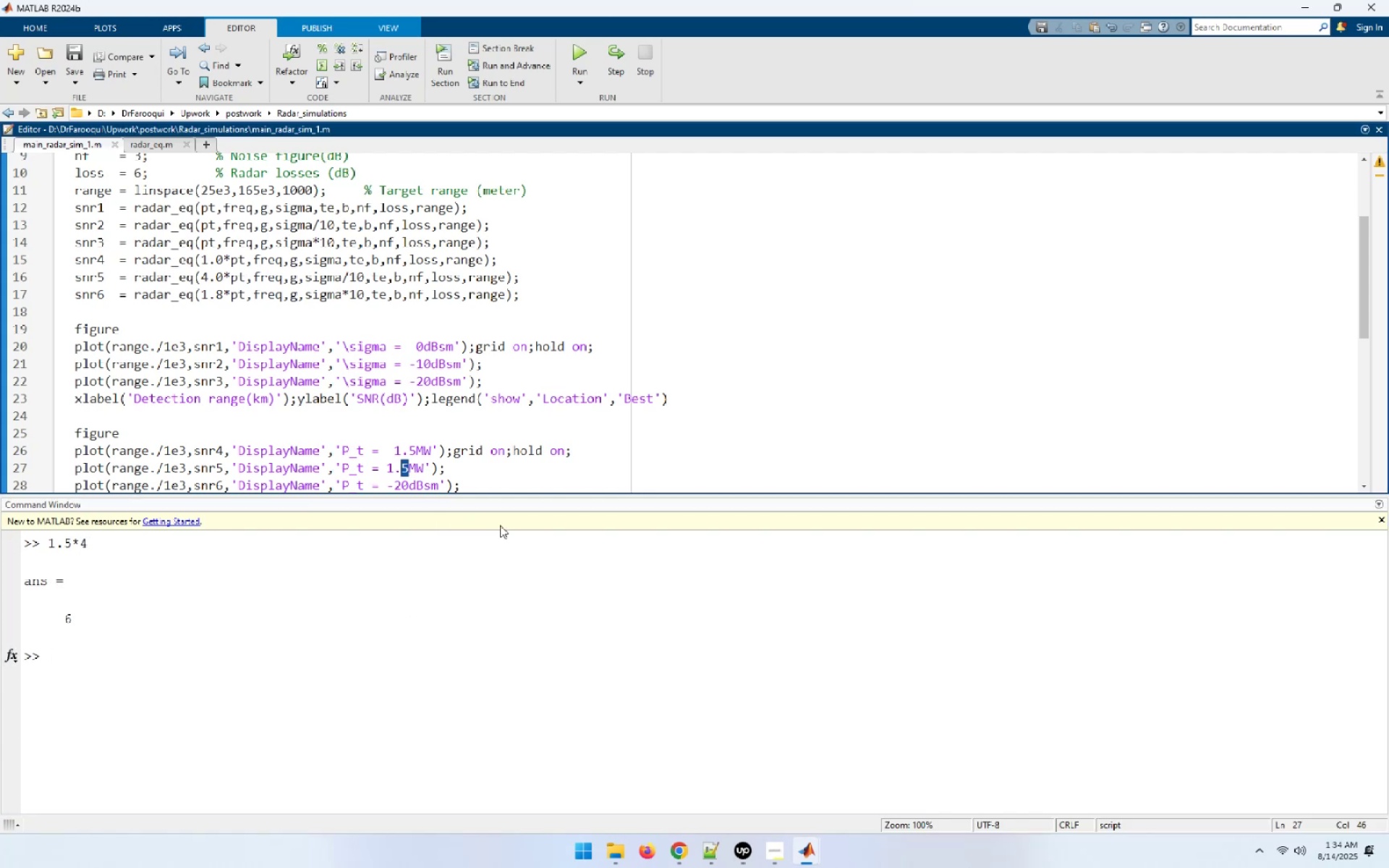 
key(Shift+ArrowLeft)
 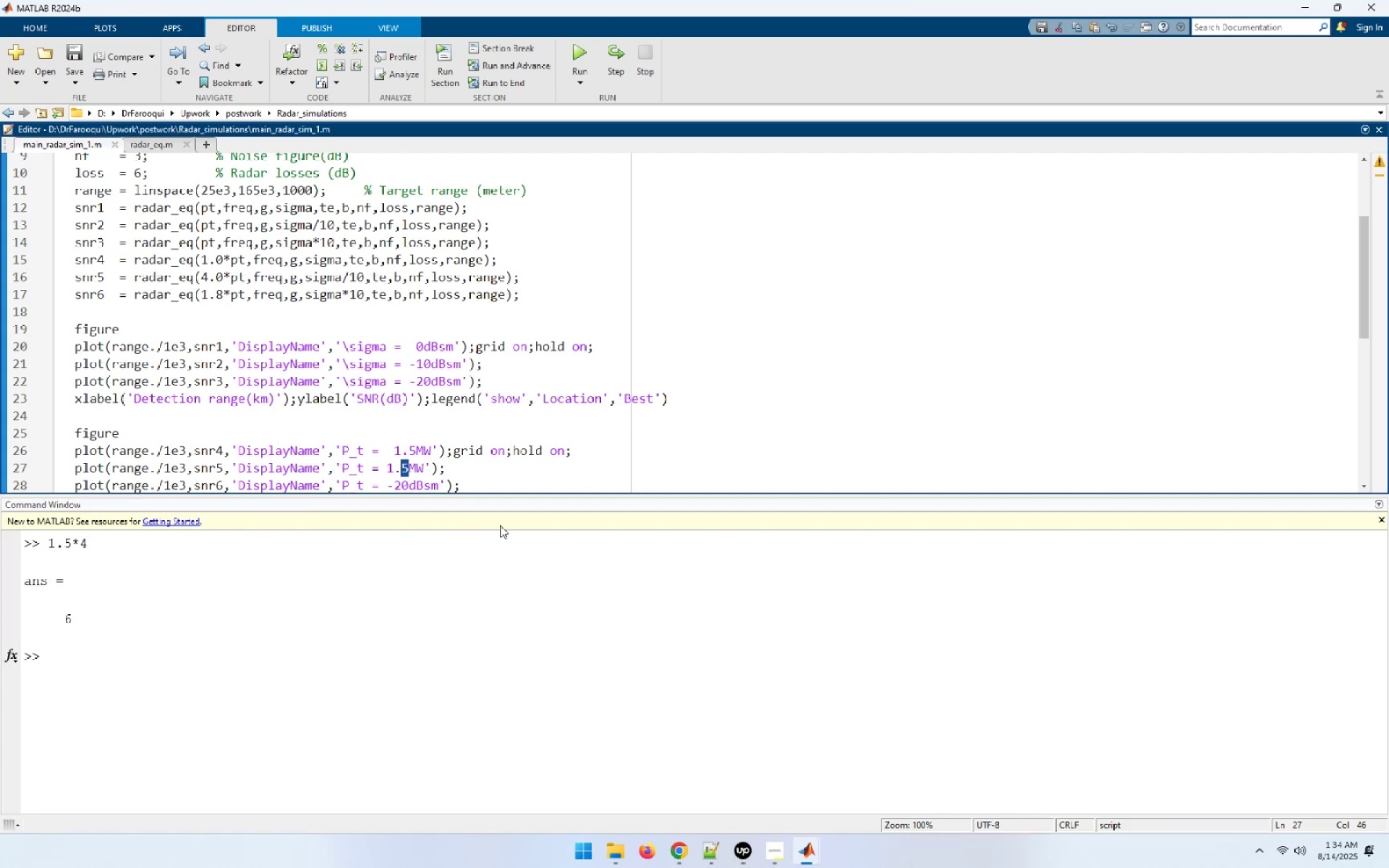 
key(Shift+ArrowLeft)
 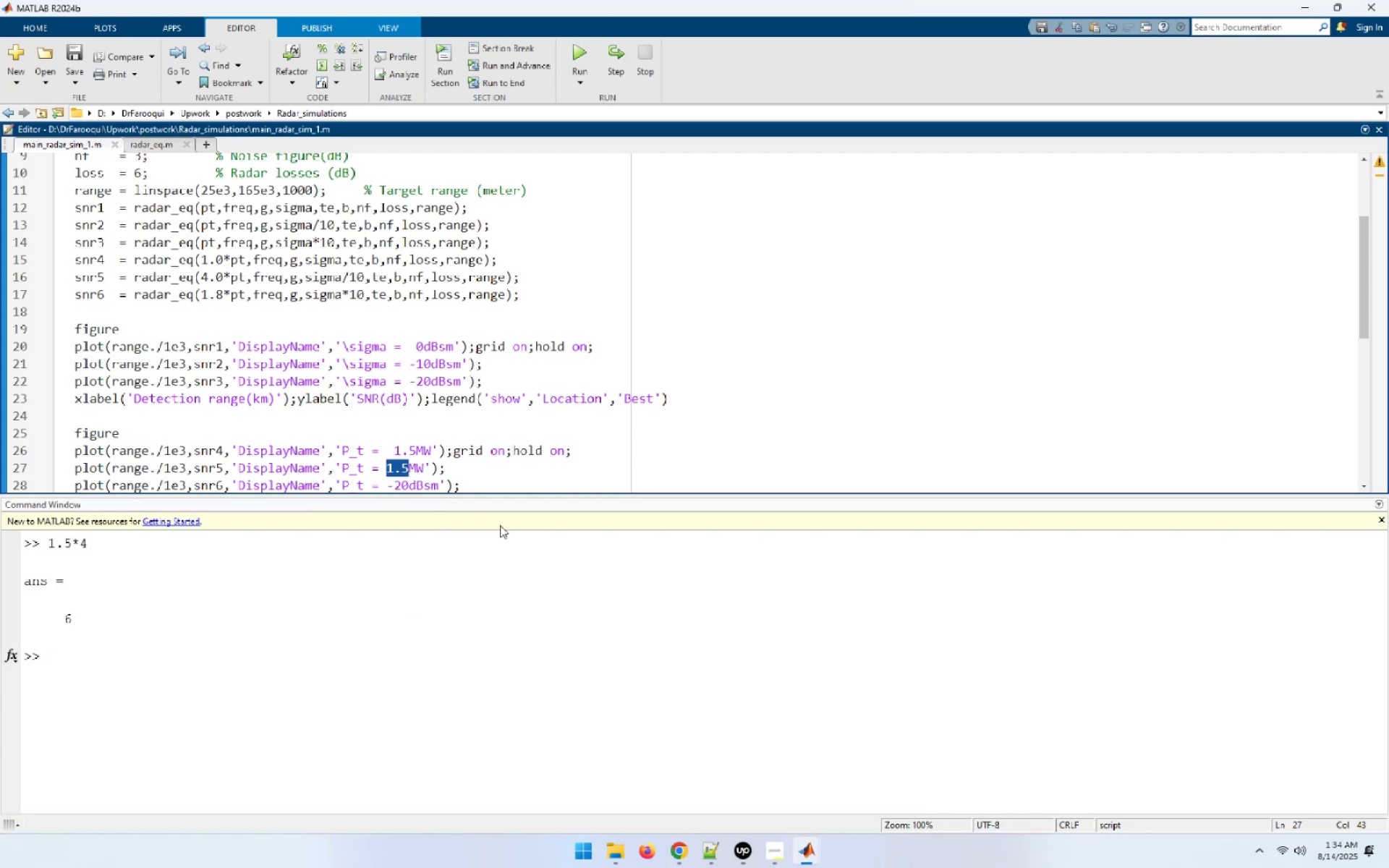 
key(Numpad6)
 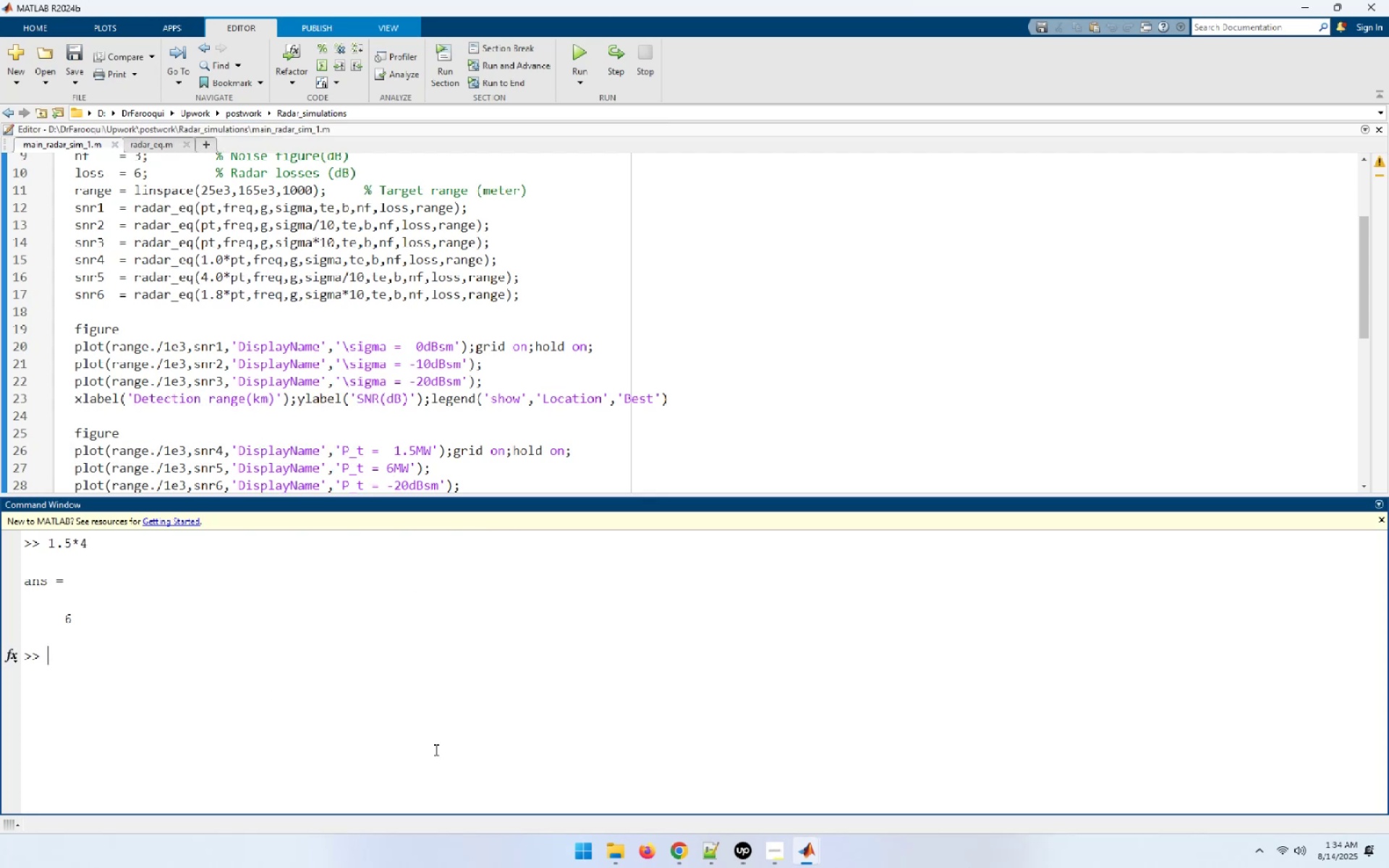 
key(ArrowUp)
 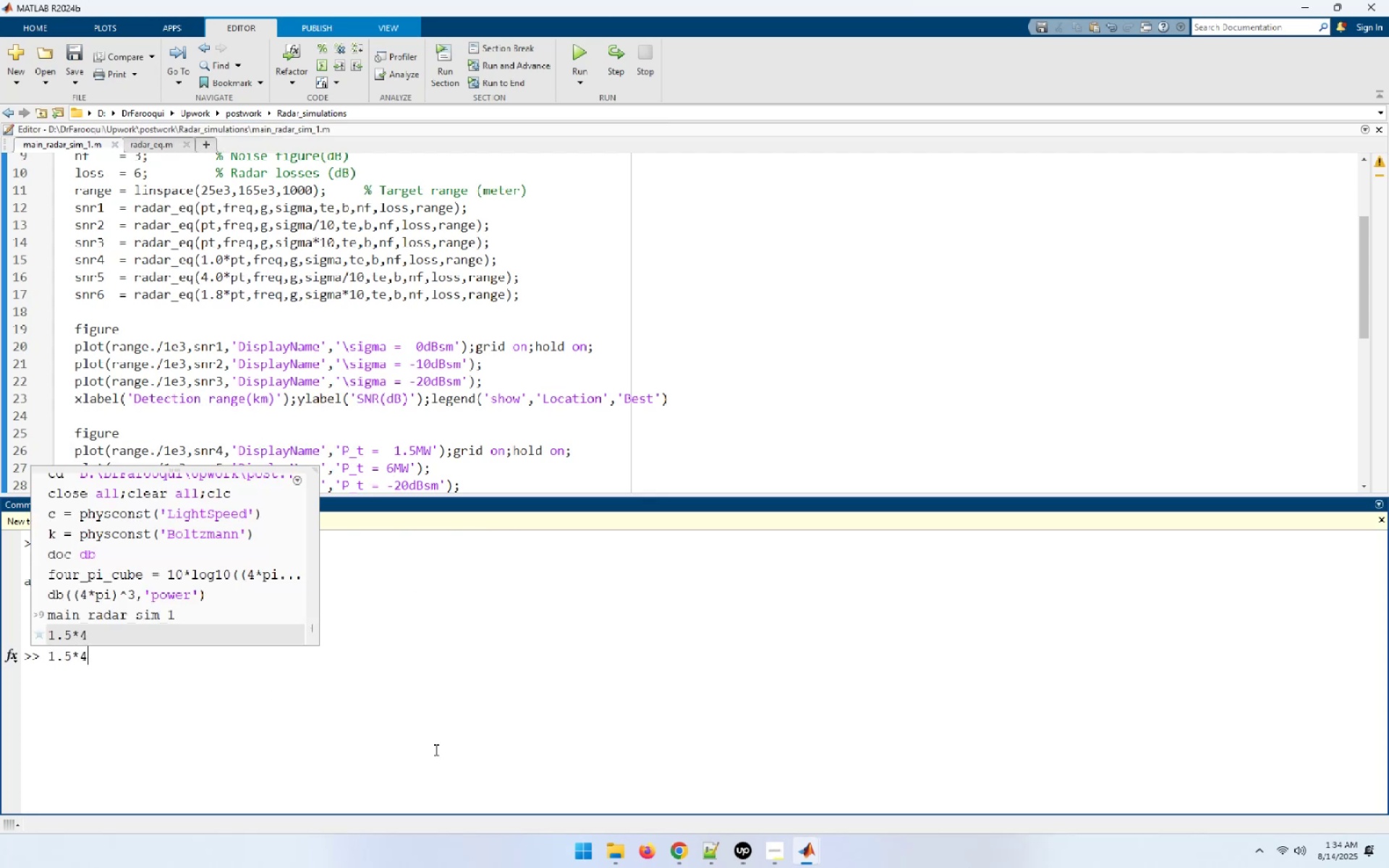 
key(Backspace)
 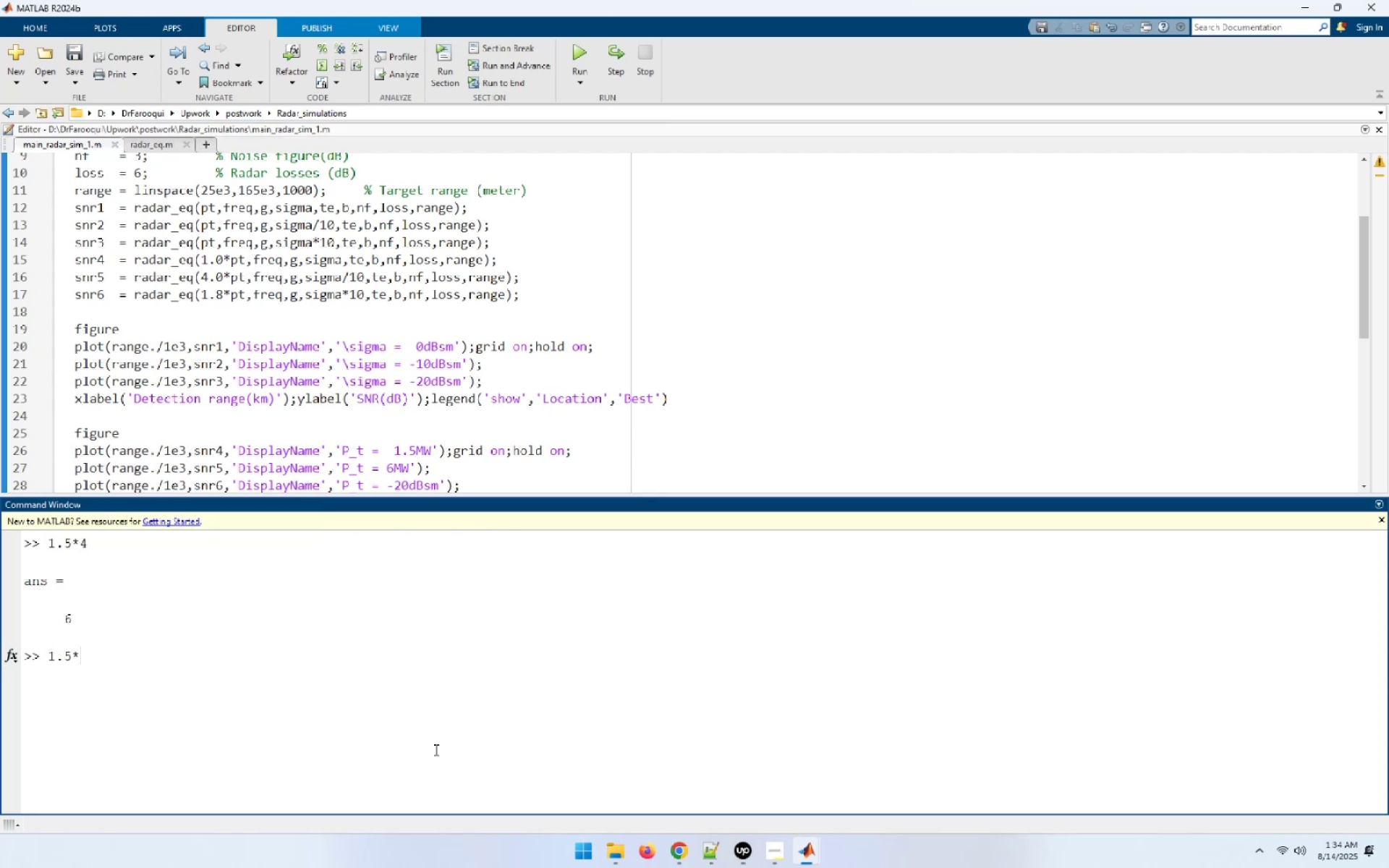 
key(Numpad1)
 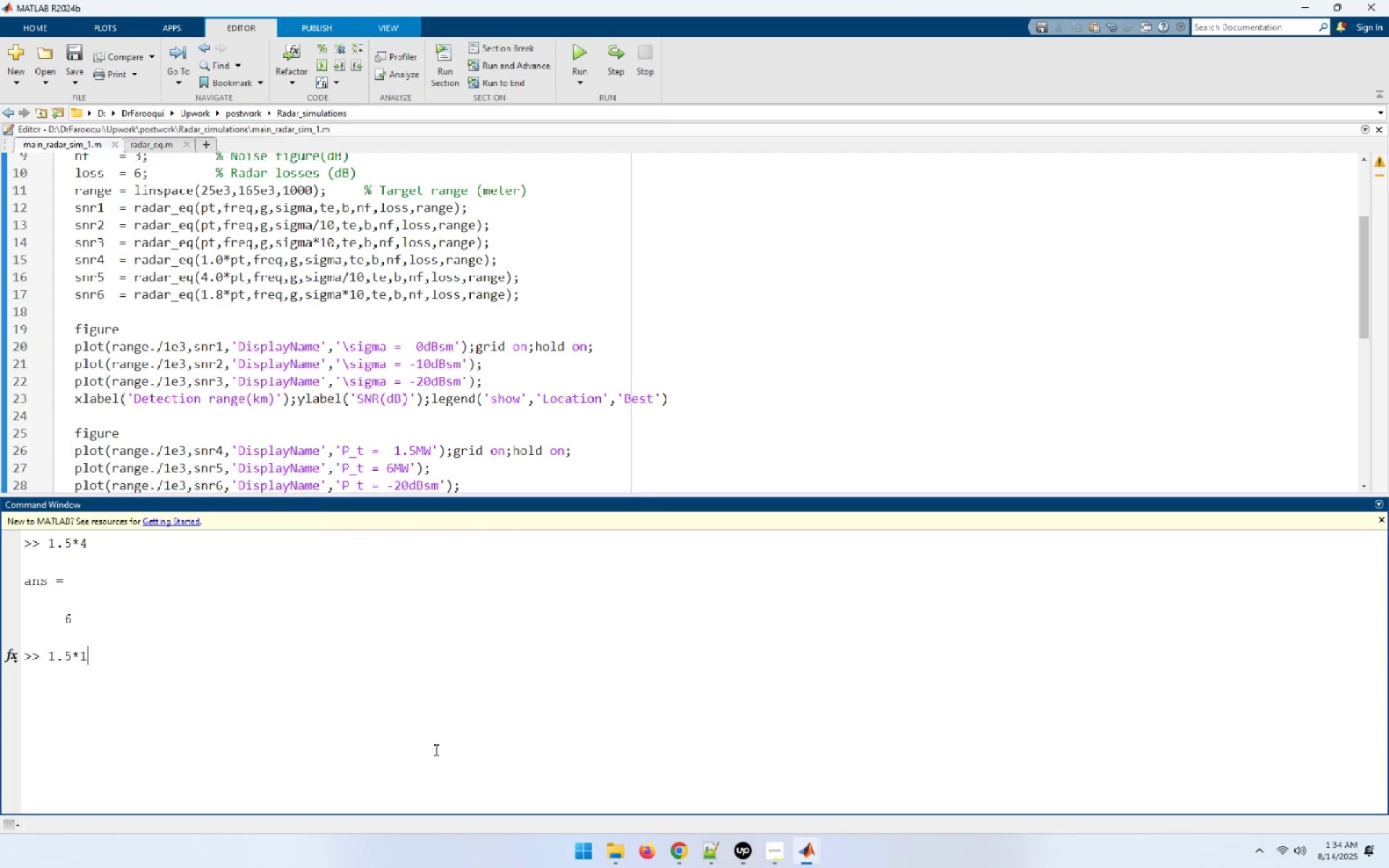 
key(NumpadDecimal)
 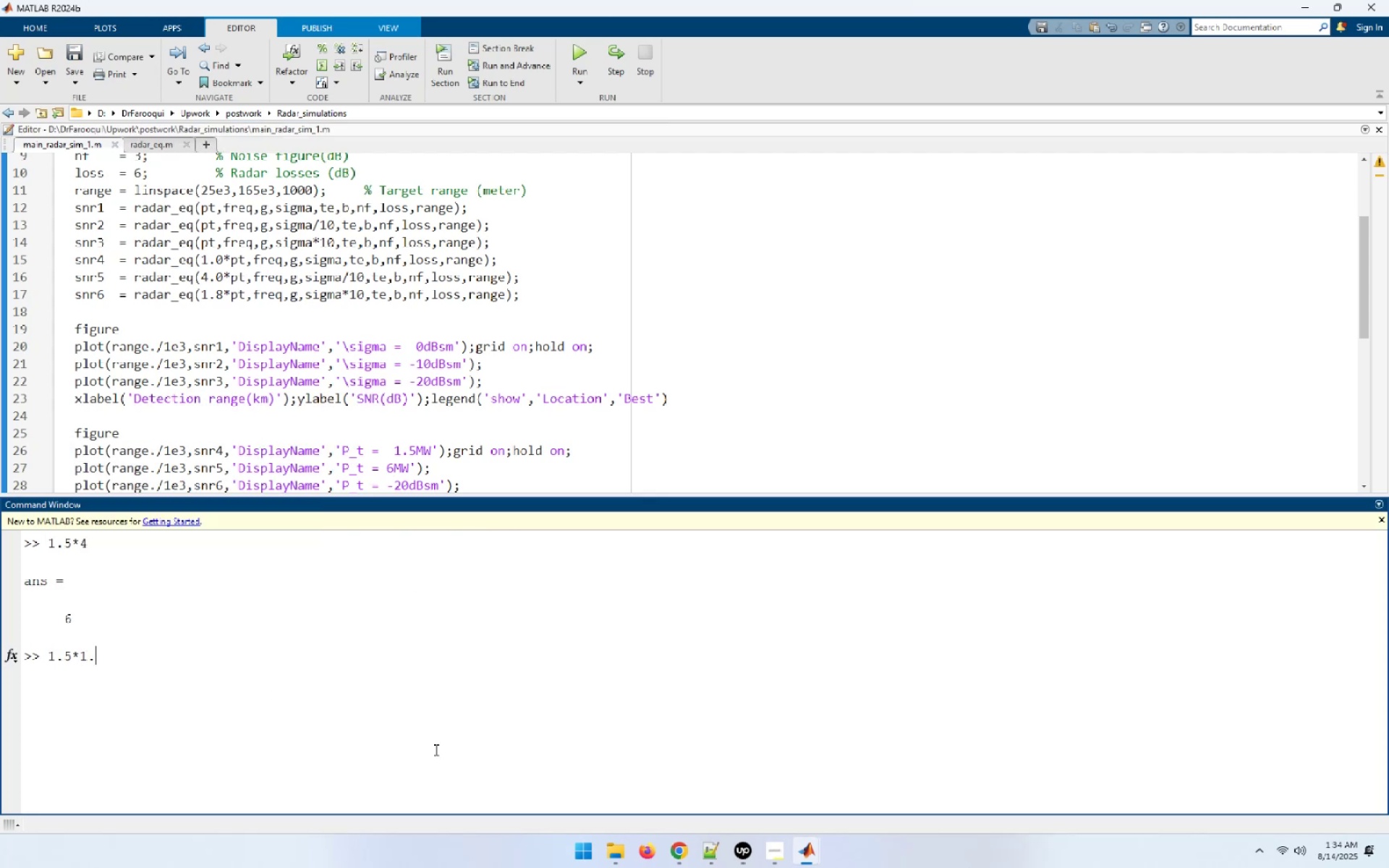 
key(Numpad8)
 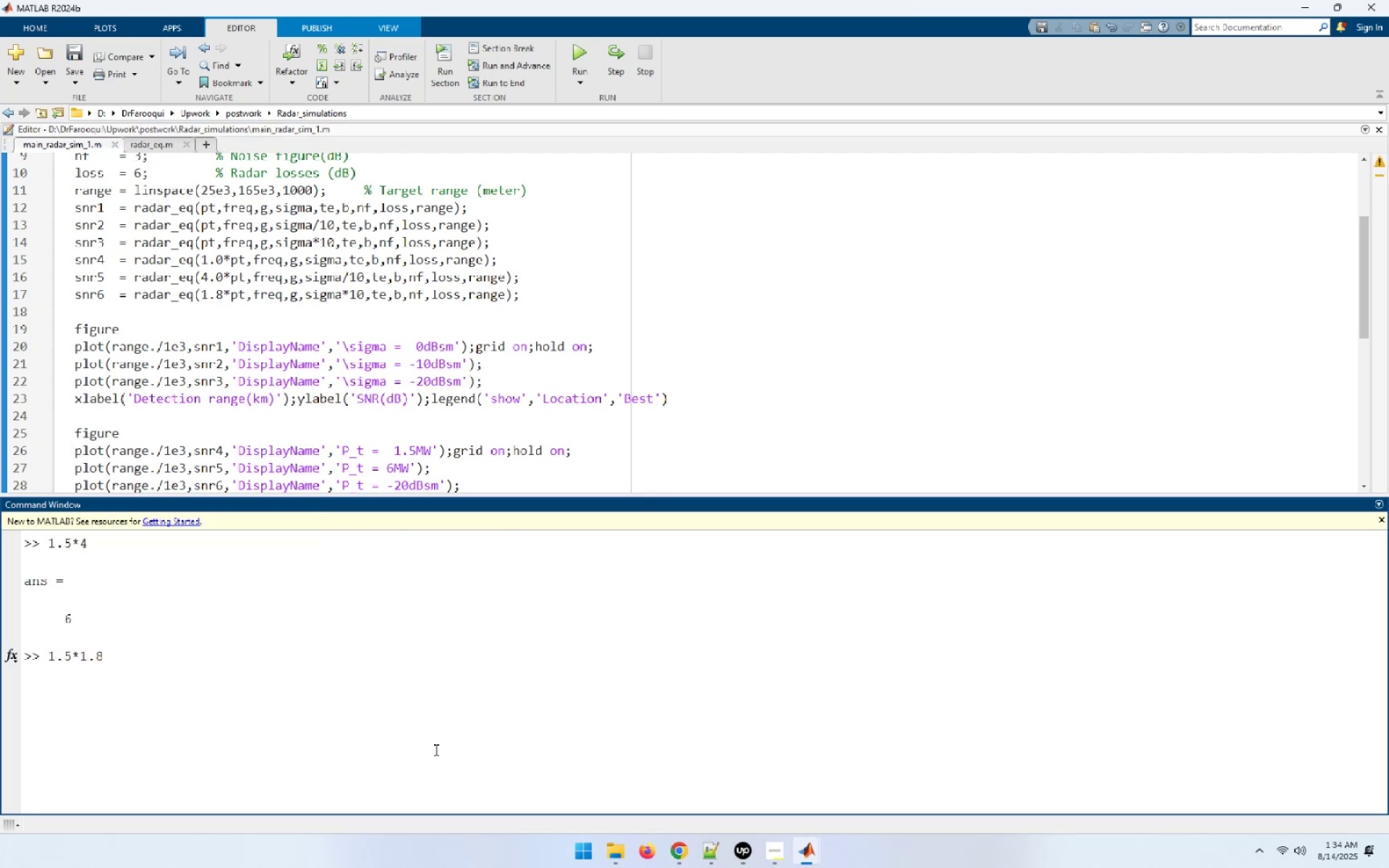 
key(NumpadEnter)
 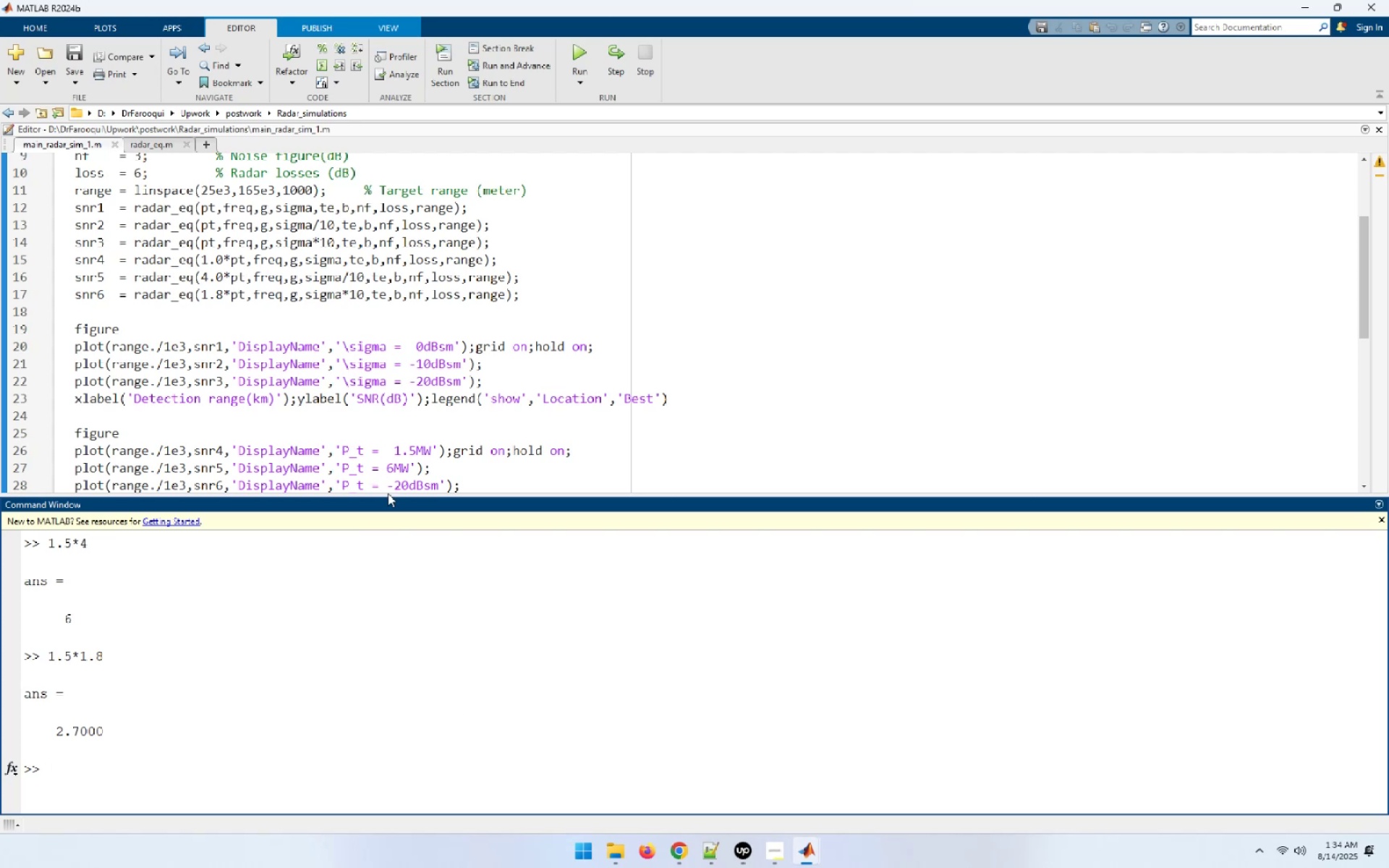 
left_click([404, 483])
 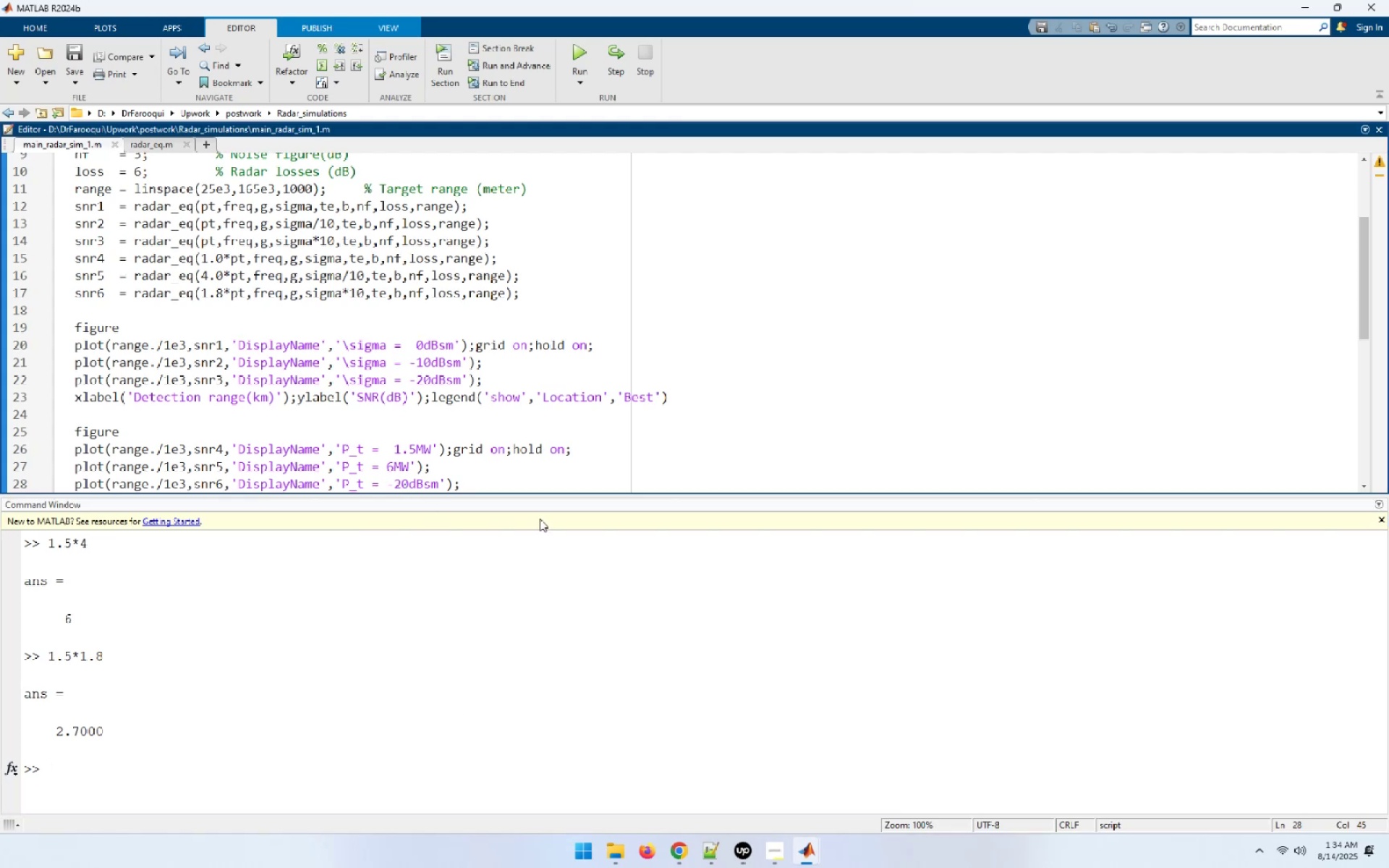 
key(ArrowLeft)
 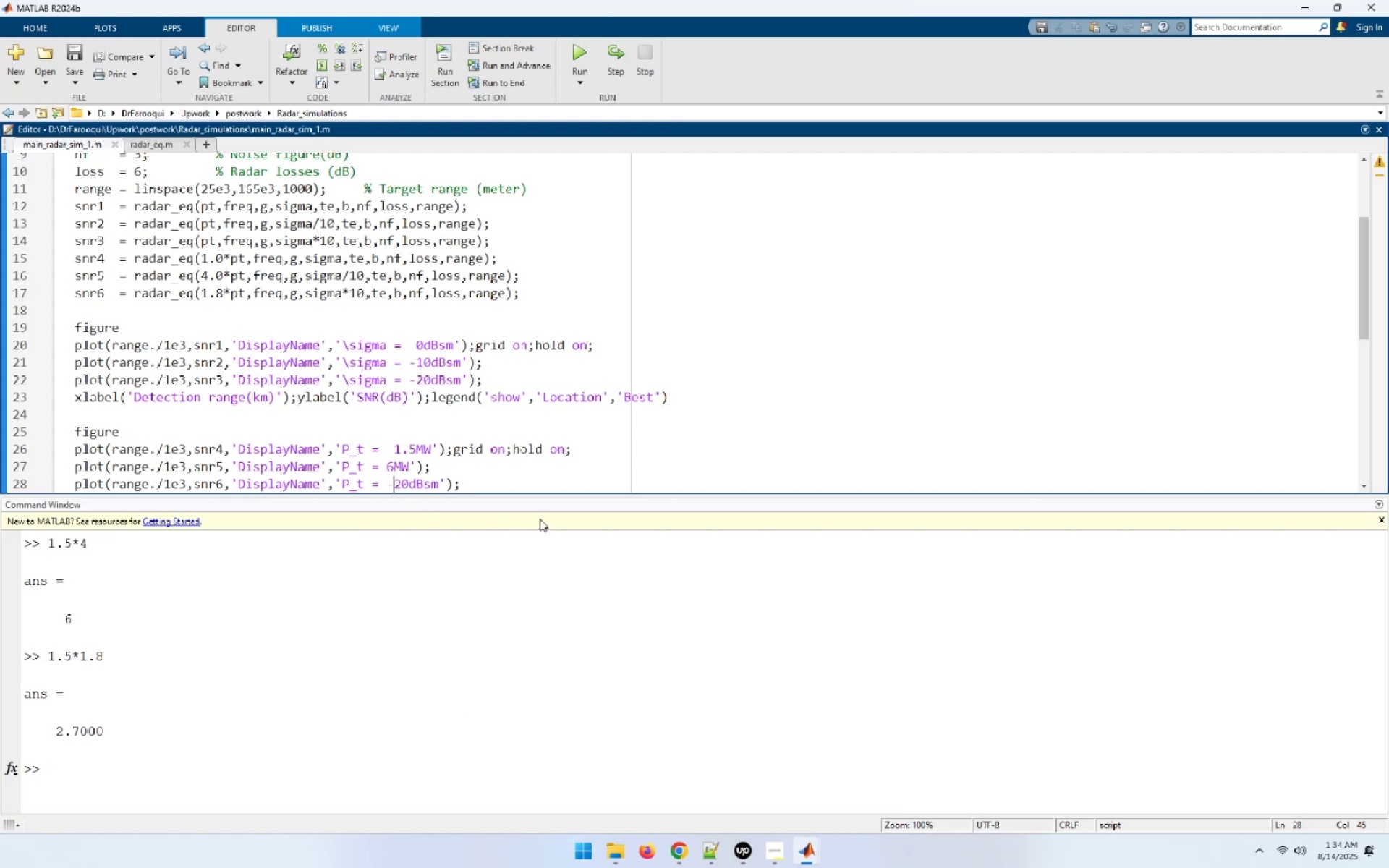 
key(ArrowLeft)
 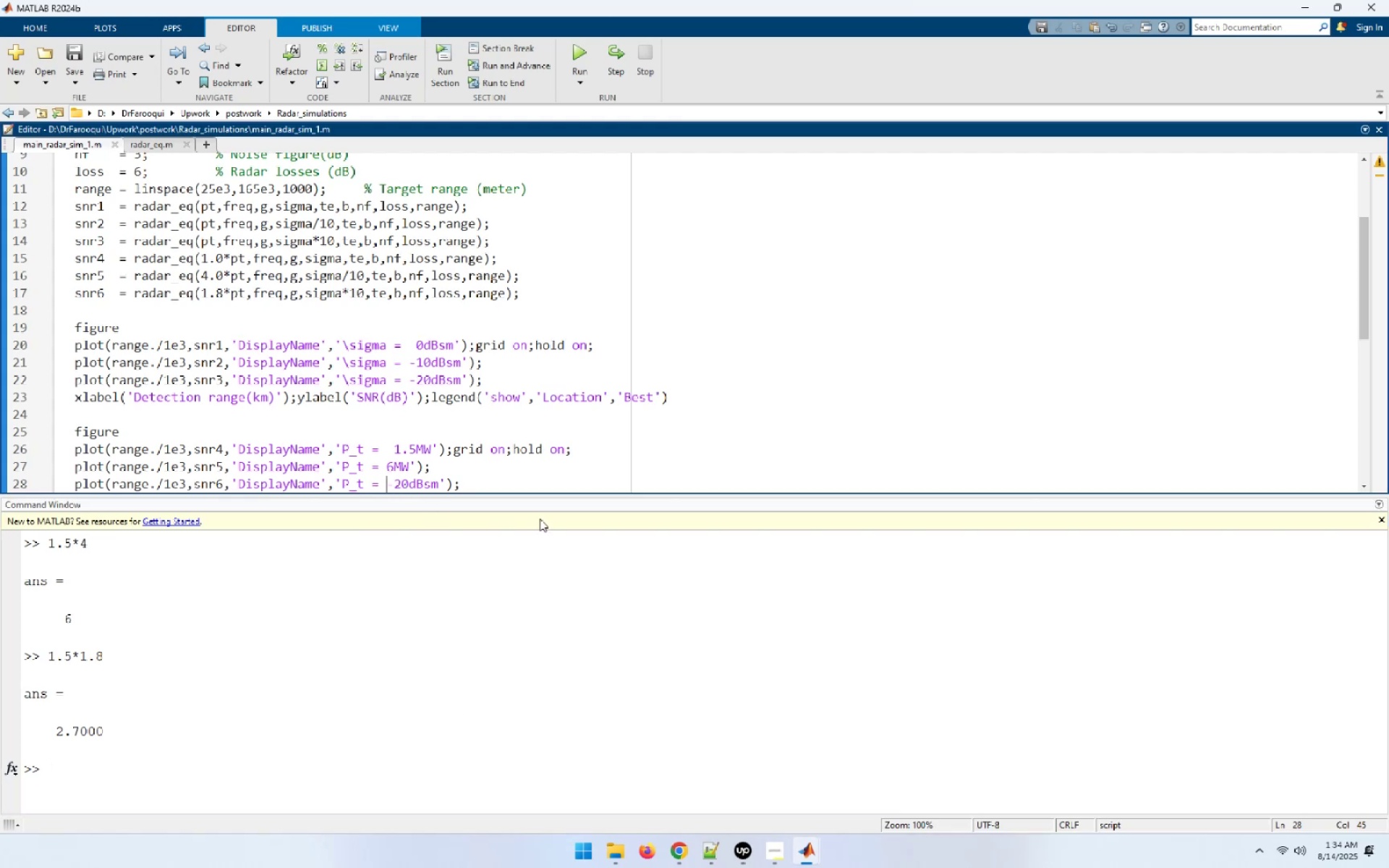 
key(Shift+ArrowRight)
 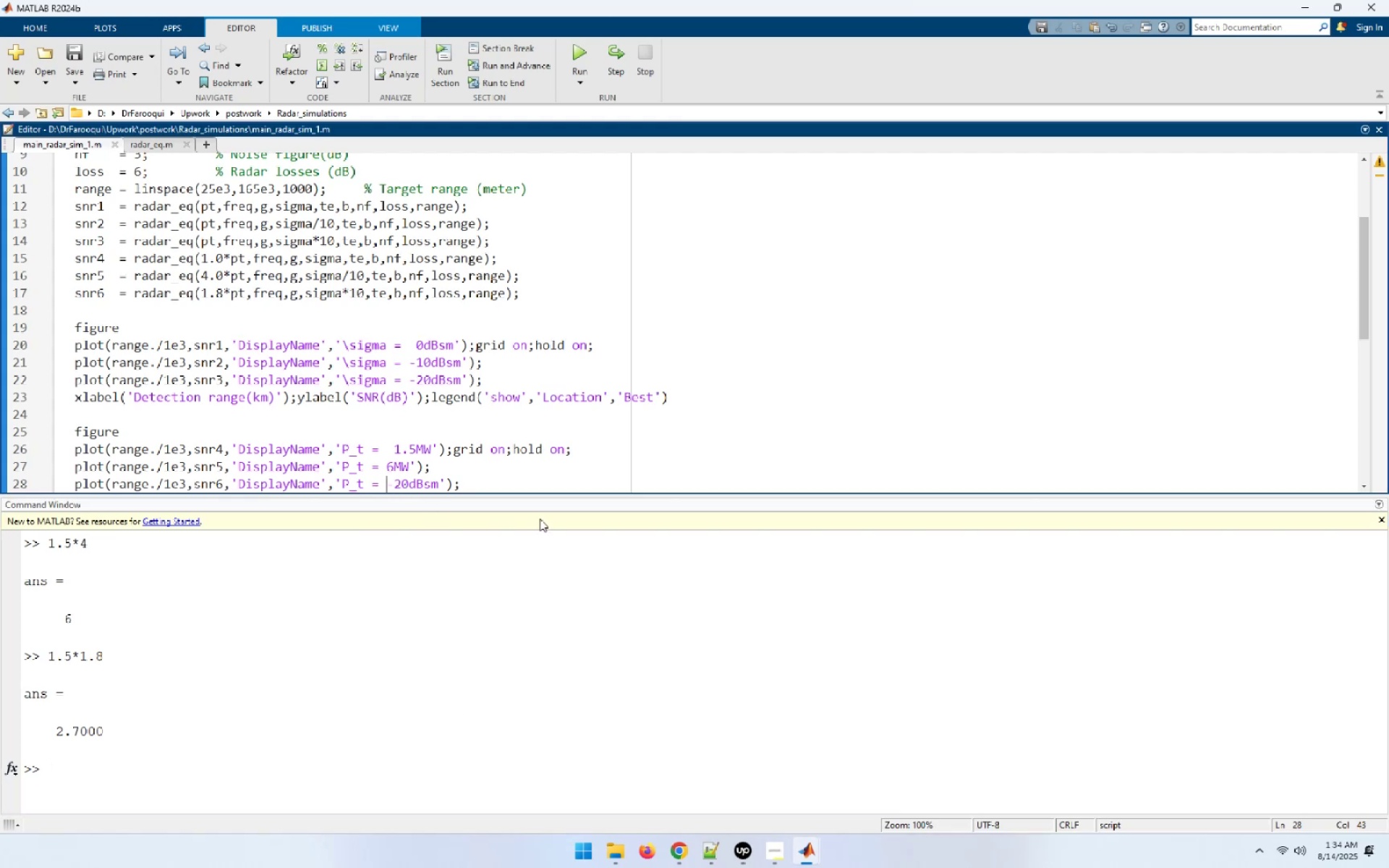 
key(Shift+ArrowRight)
 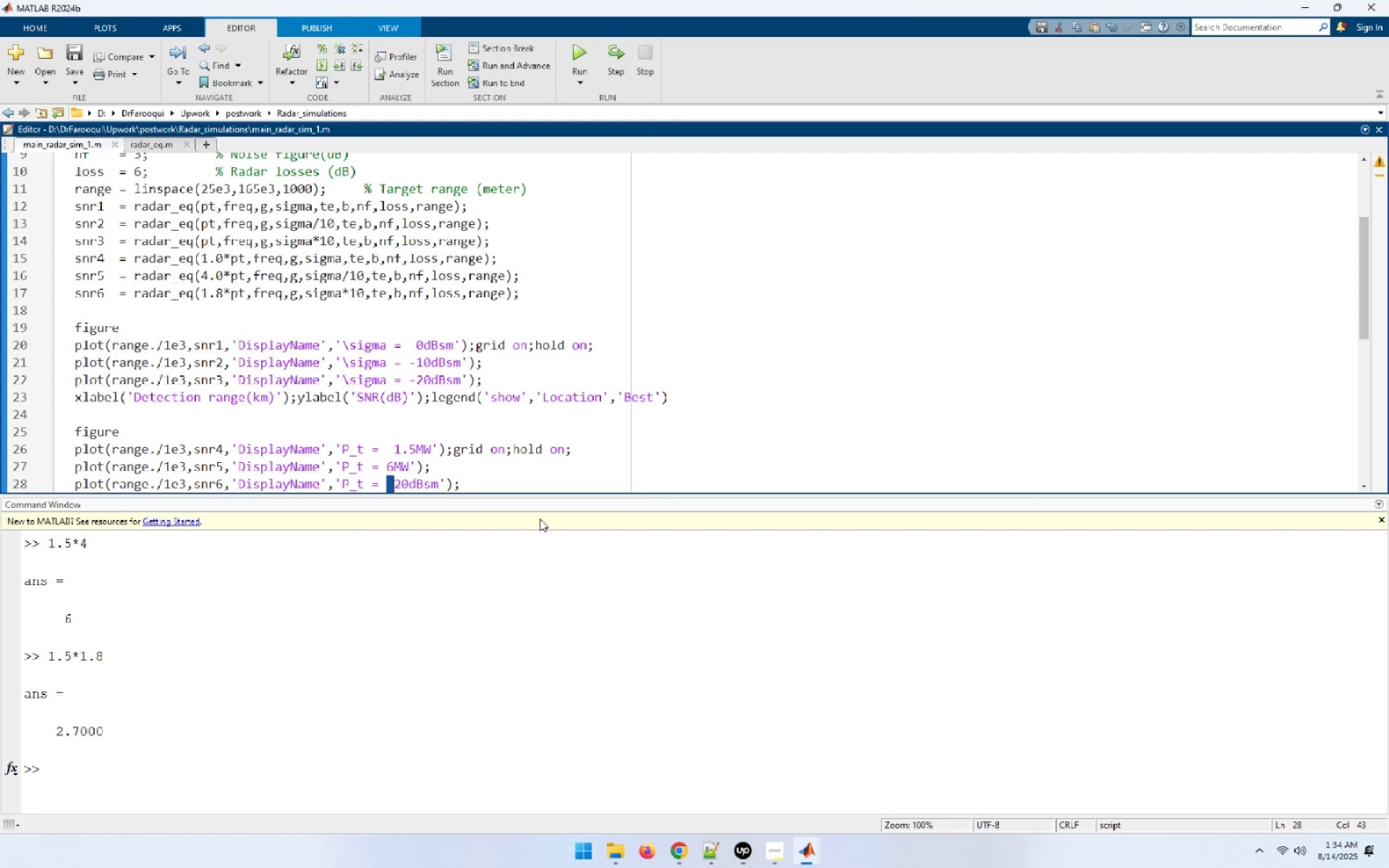 
key(Shift+ArrowRight)
 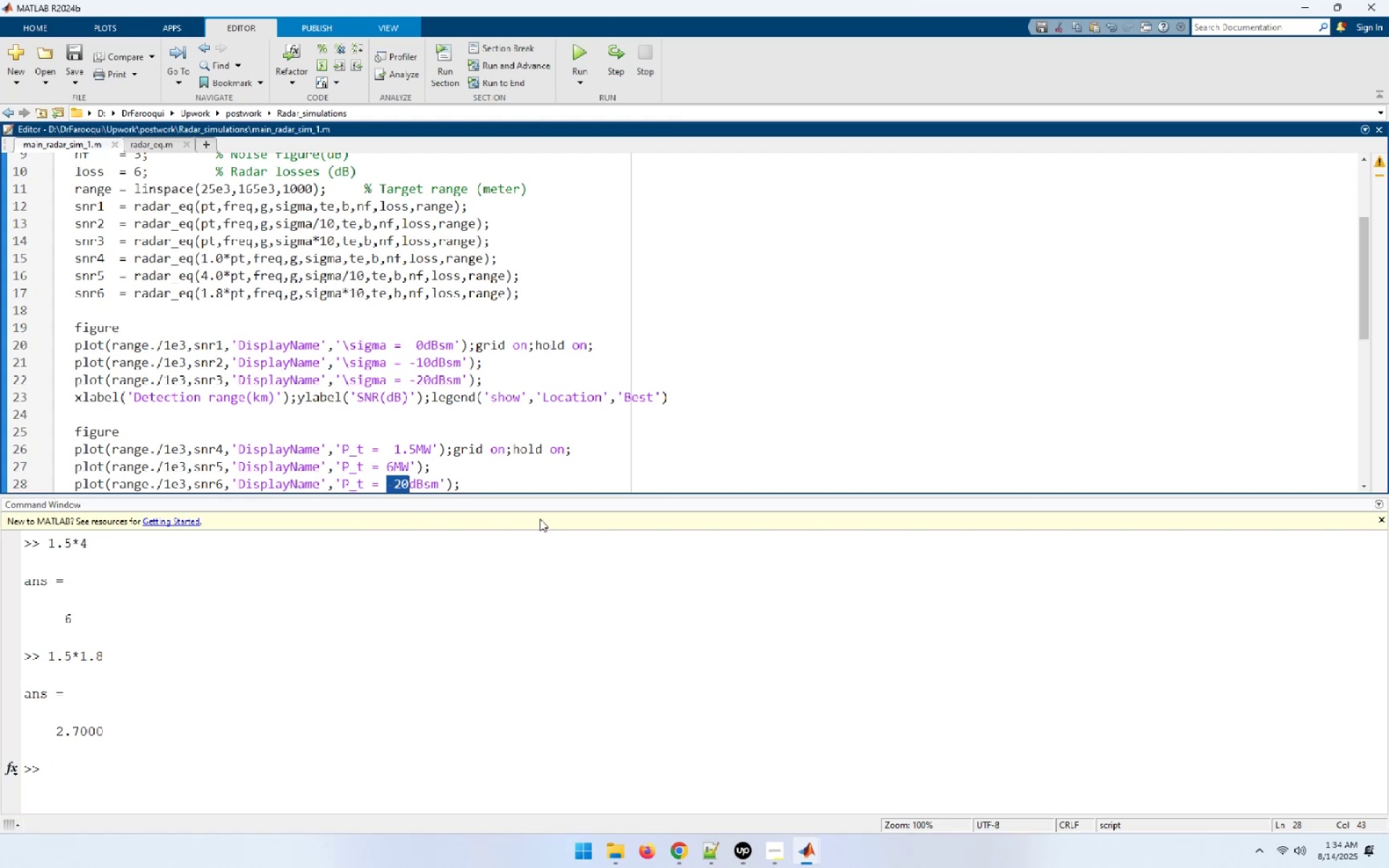 
key(Shift+ArrowRight)
 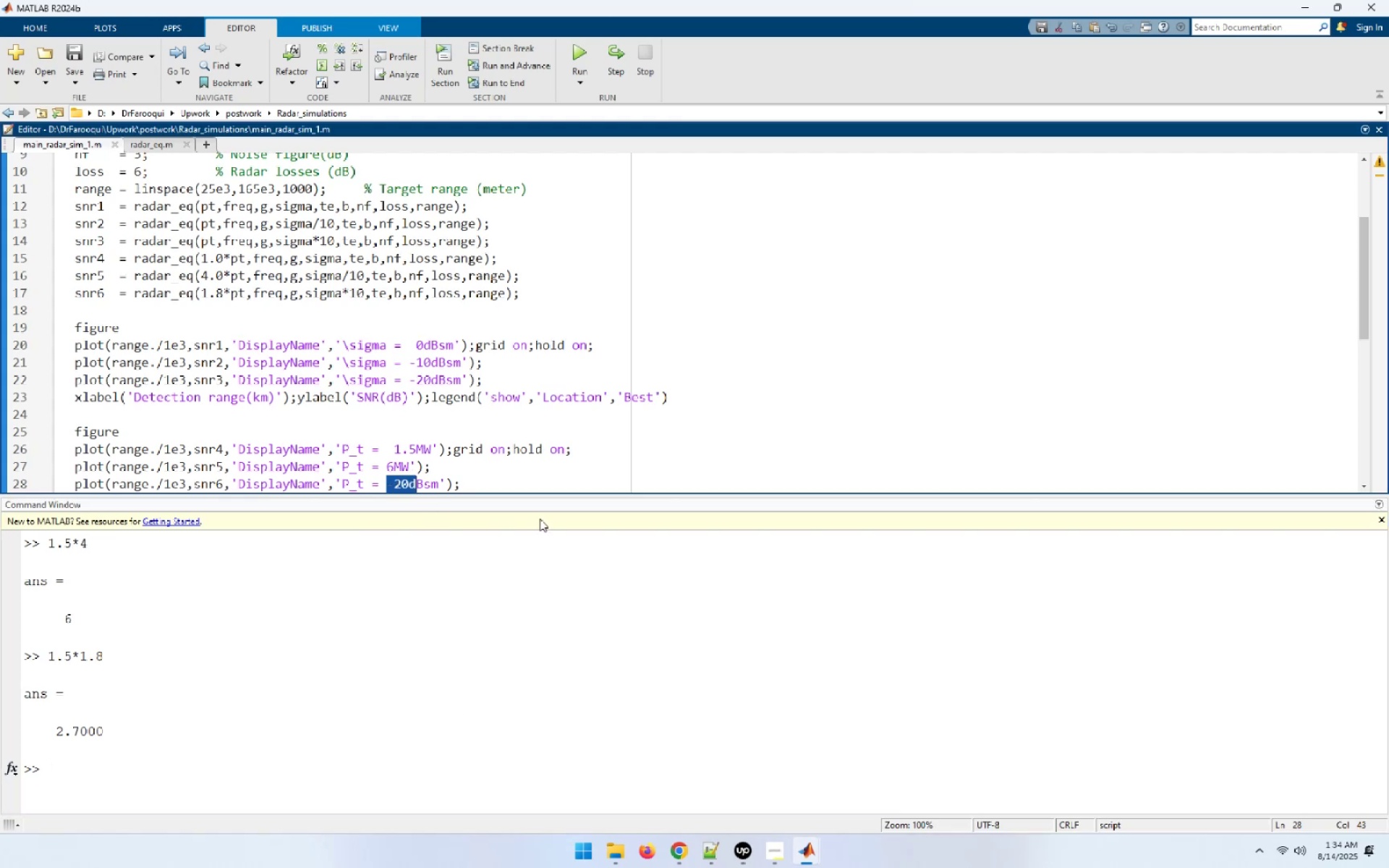 
key(Shift+ArrowRight)
 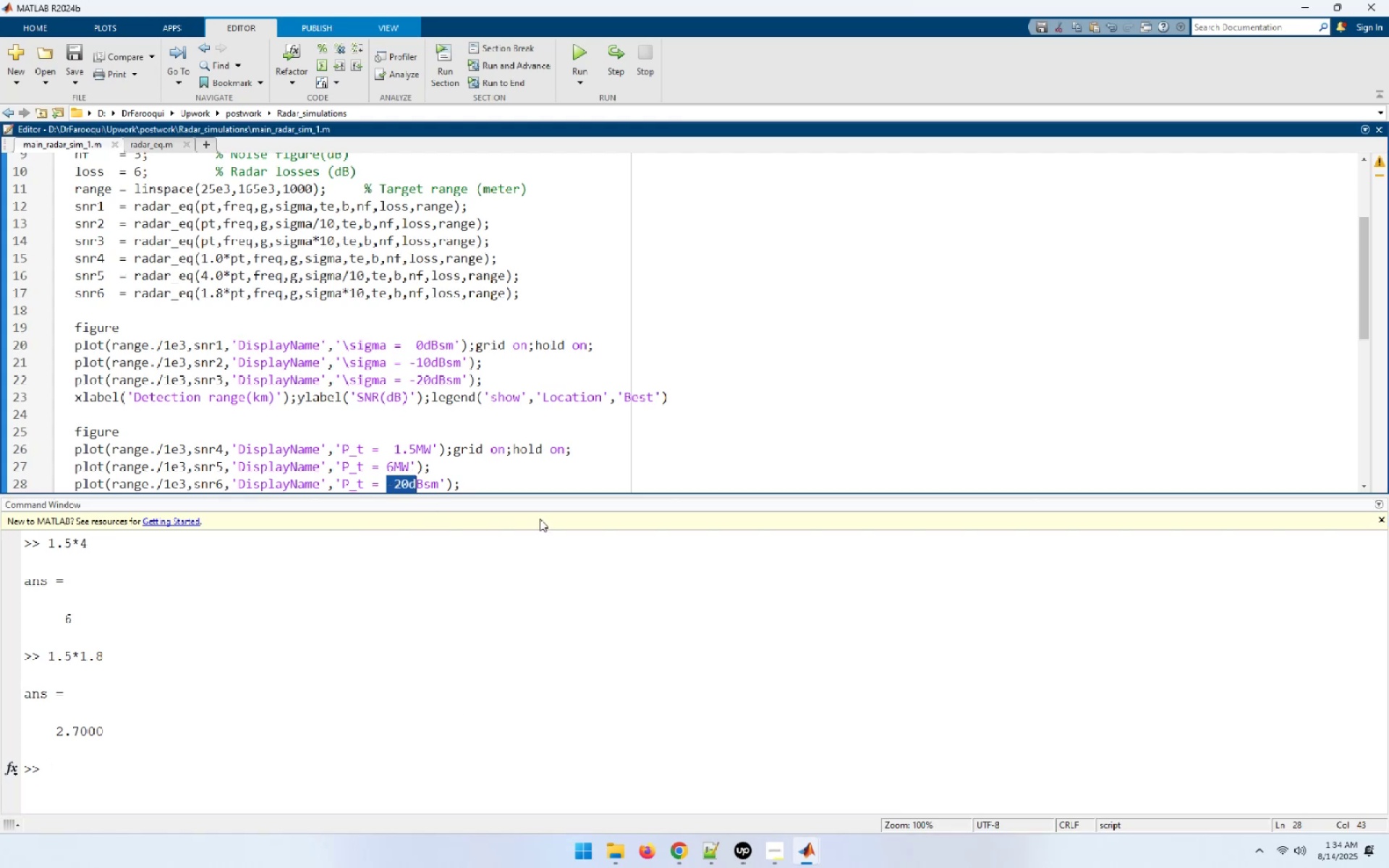 
key(Shift+ArrowRight)
 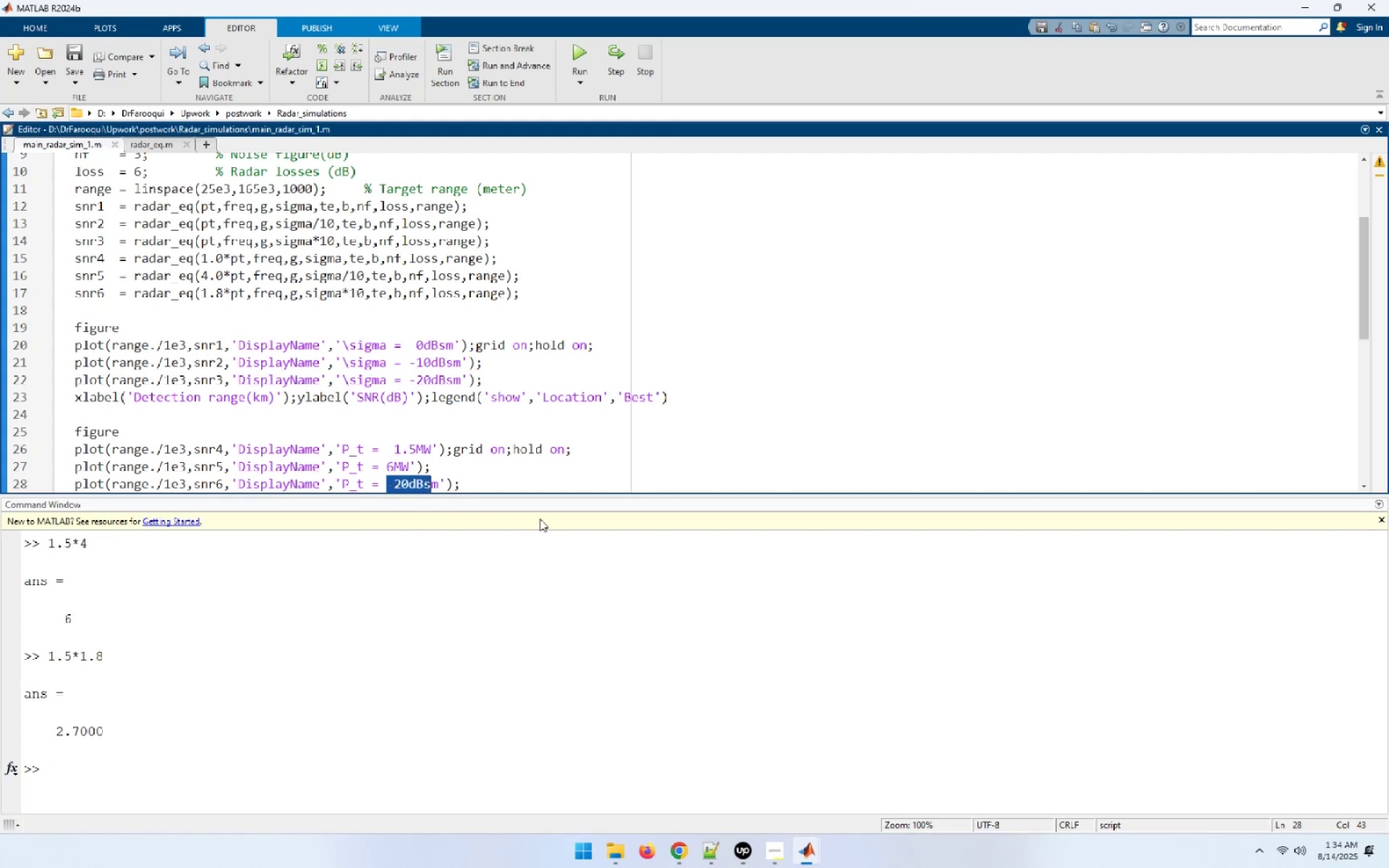 
key(Shift+ArrowRight)
 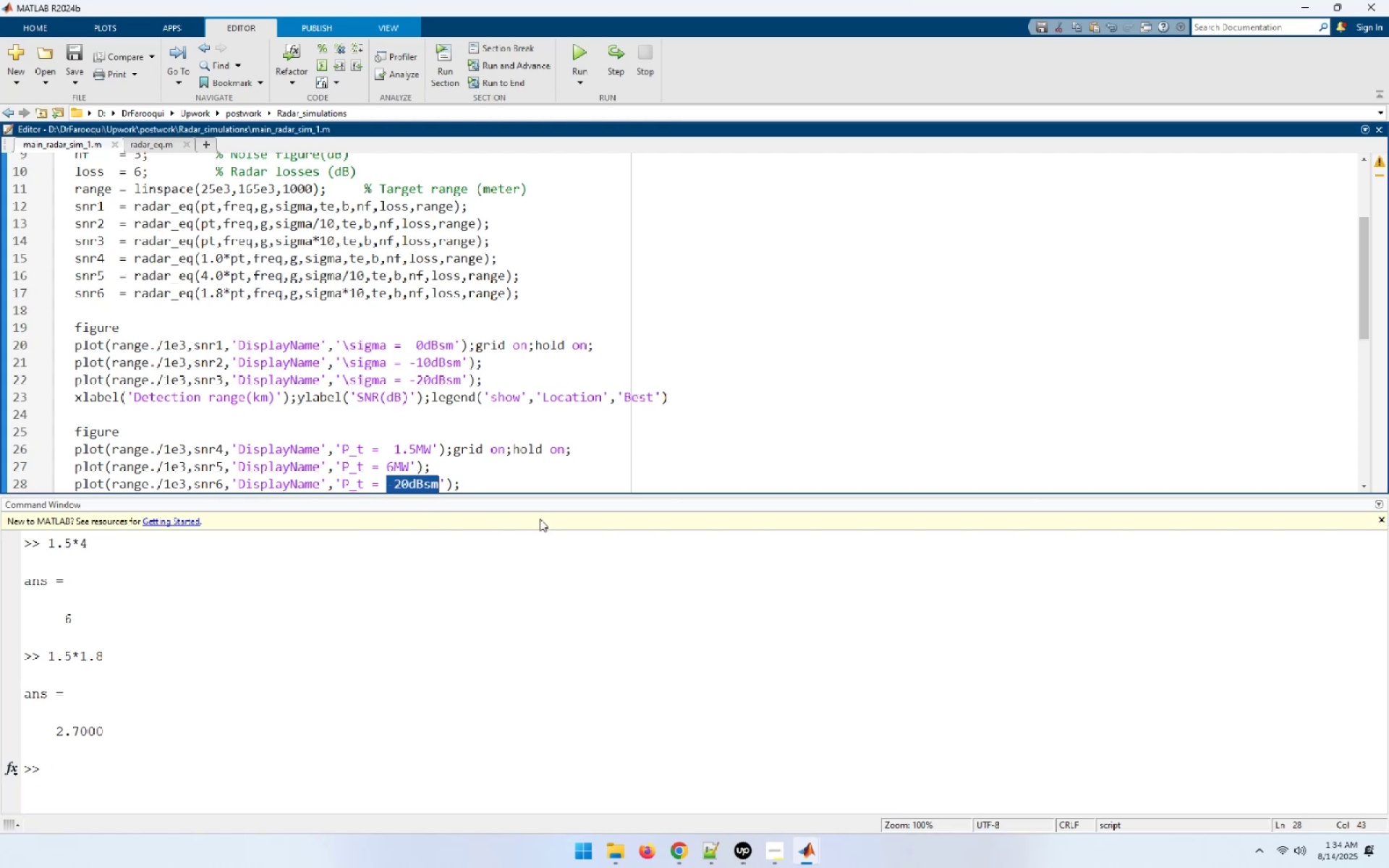 
key(Shift+ArrowRight)
 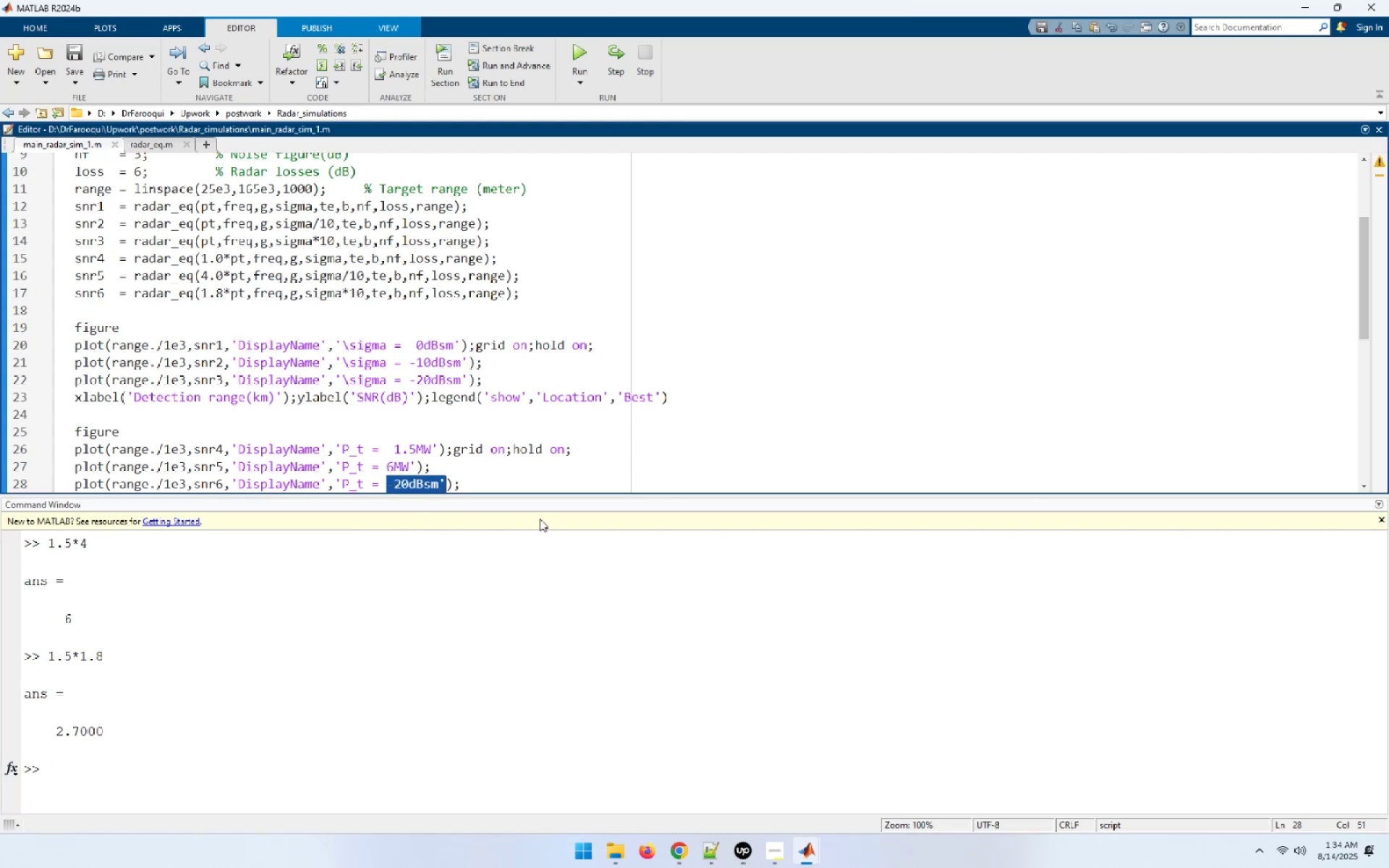 
key(Shift+ArrowLeft)
 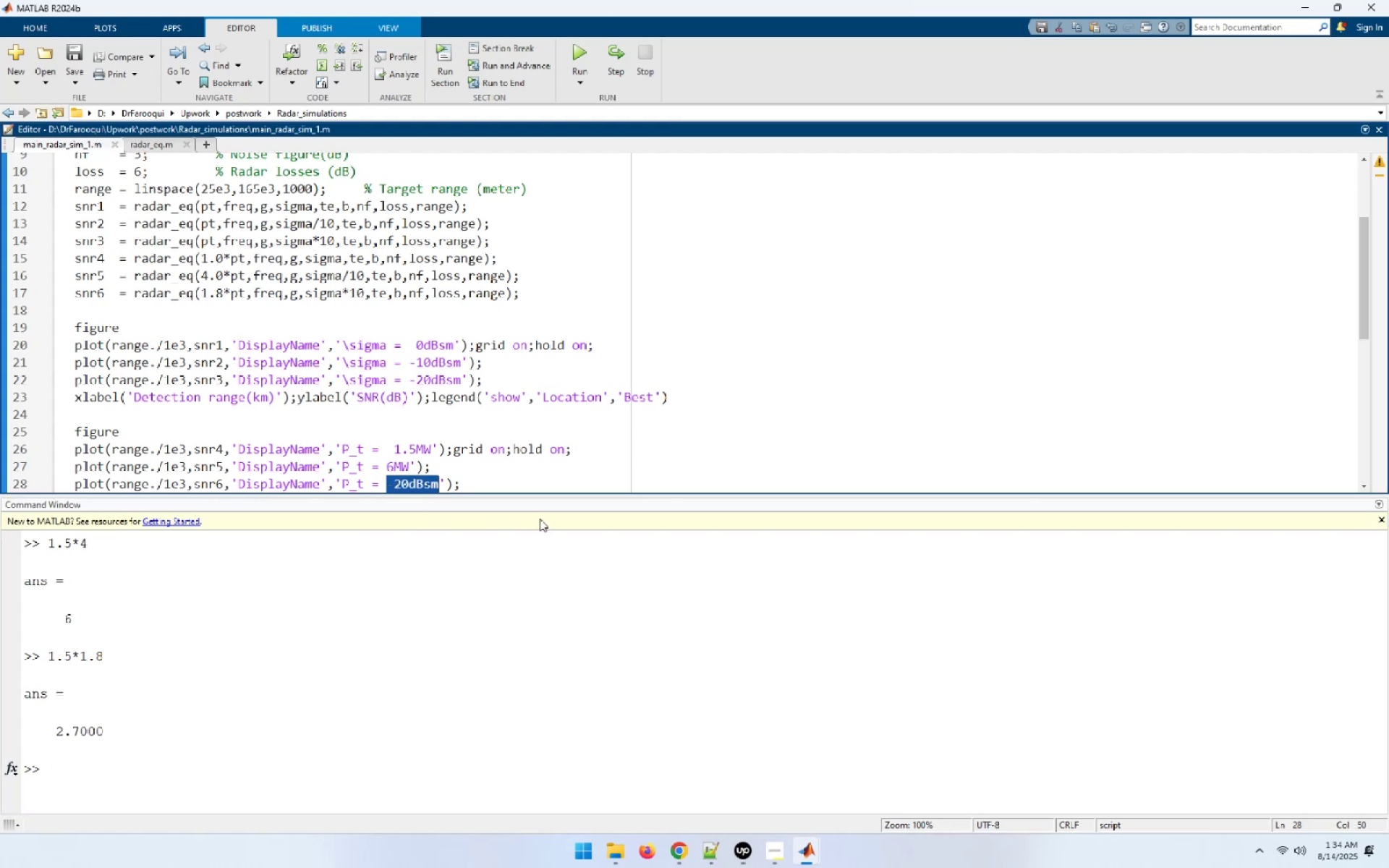 
type(2.7MW)
 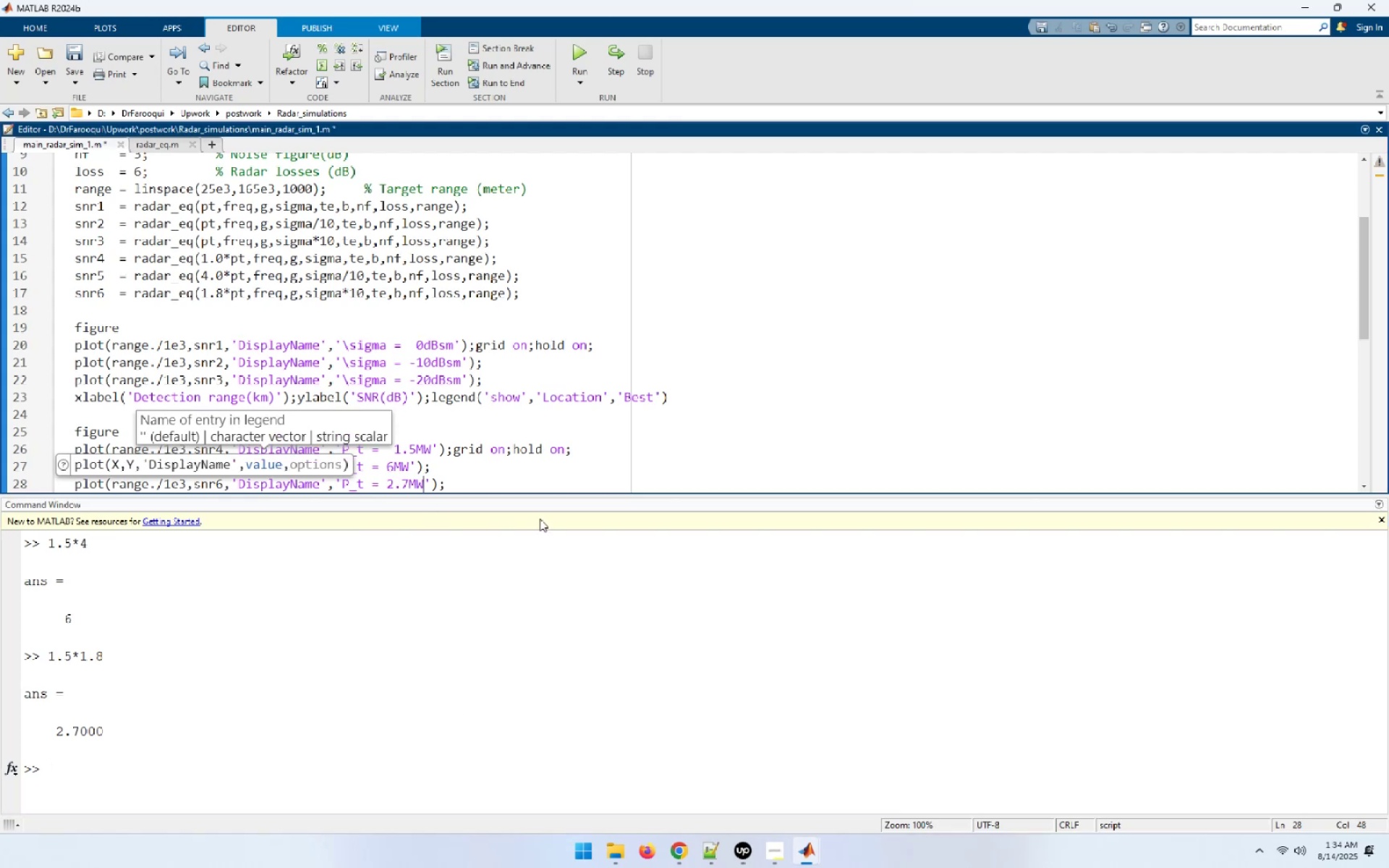 
key(ArrowUp)
 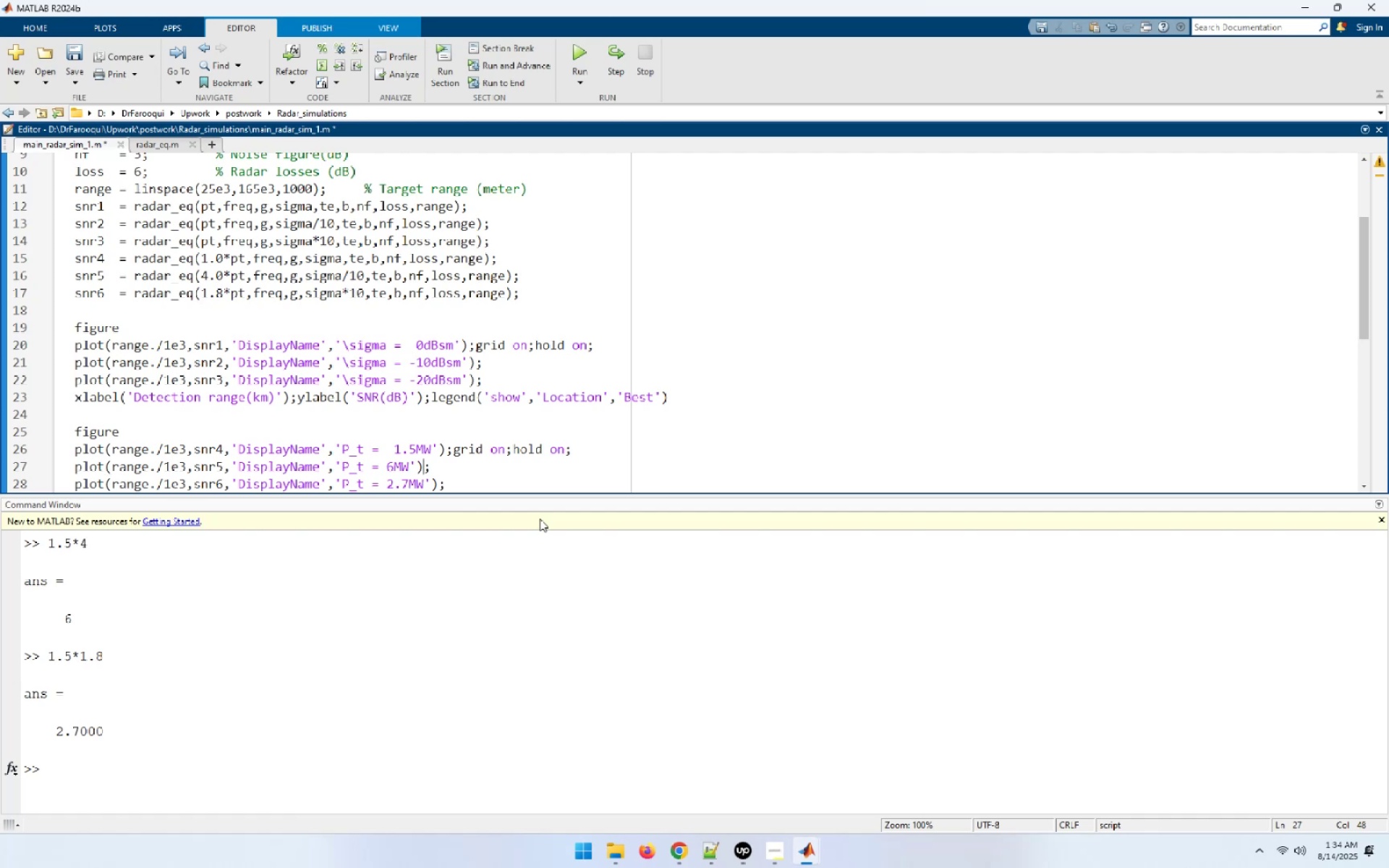 
key(ArrowLeft)
 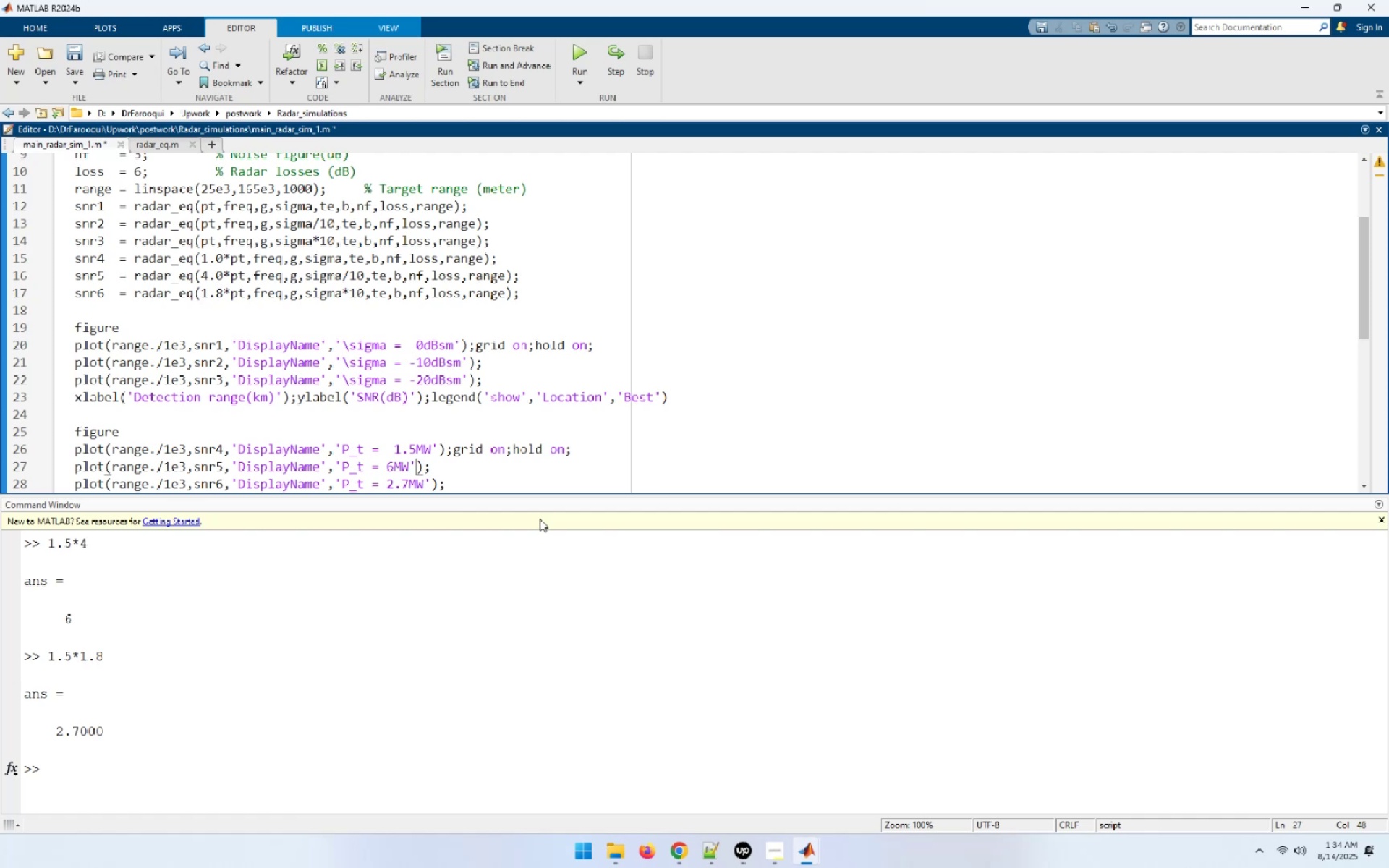 
key(ArrowLeft)
 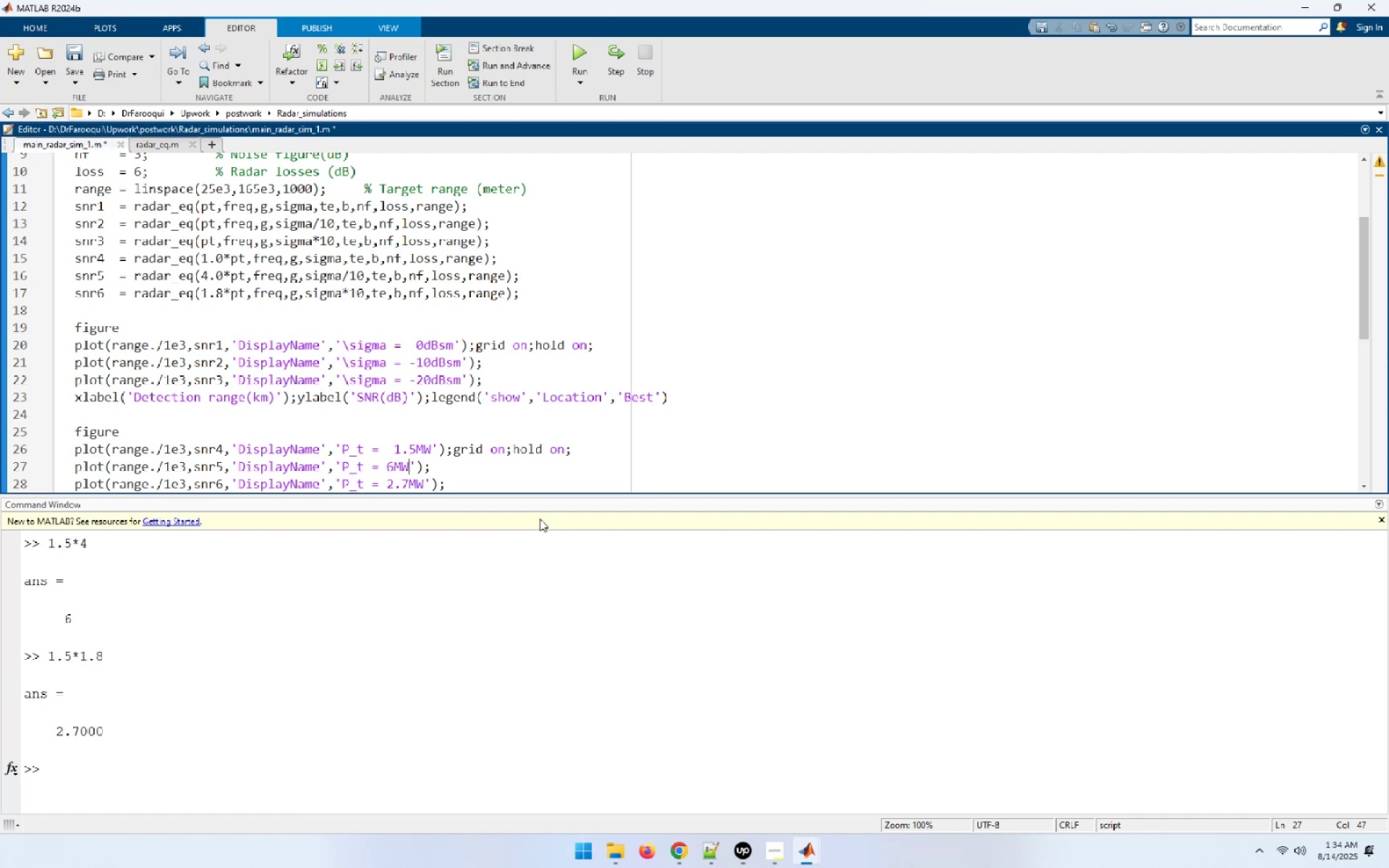 
key(ArrowLeft)
 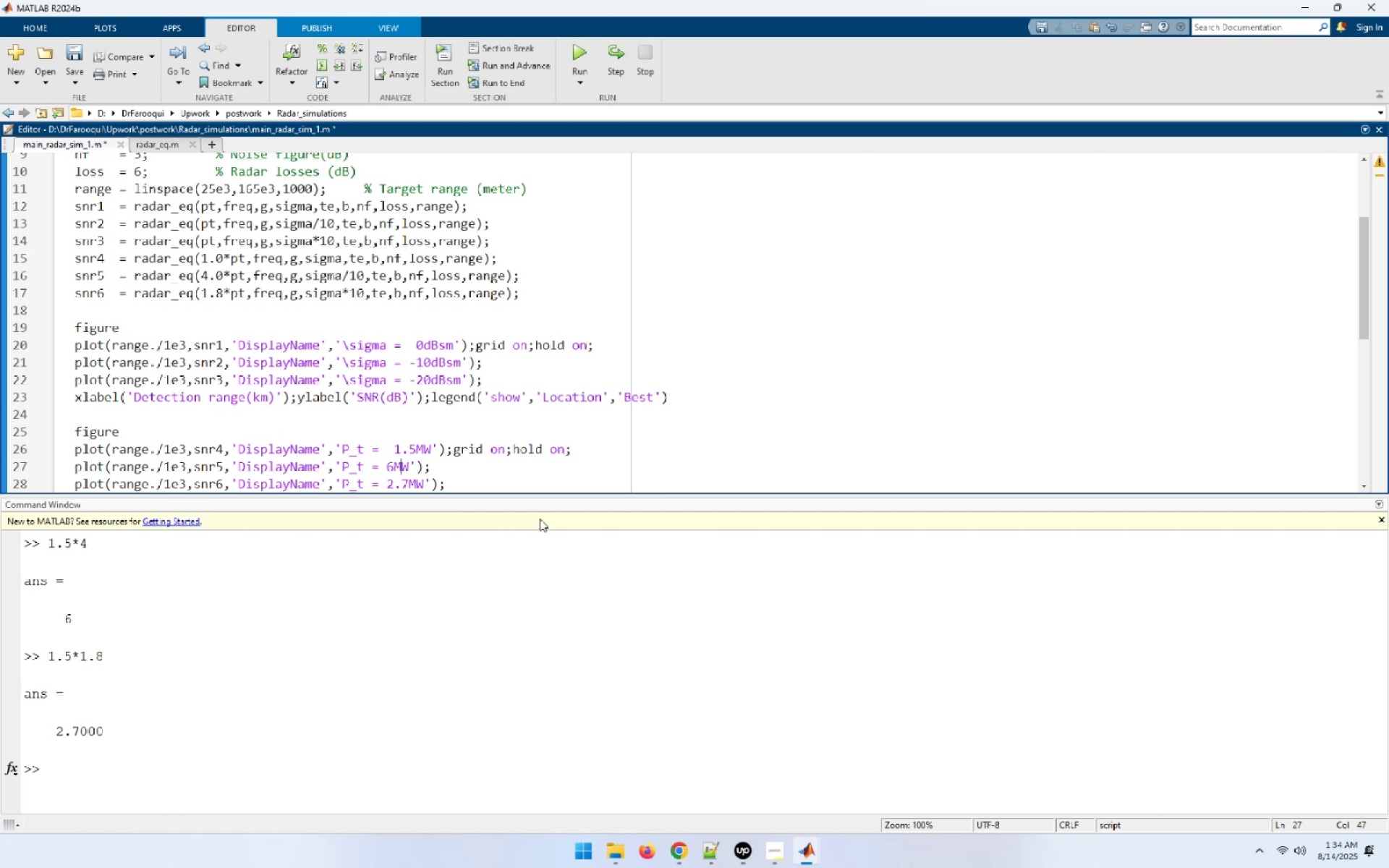 
key(ArrowLeft)
 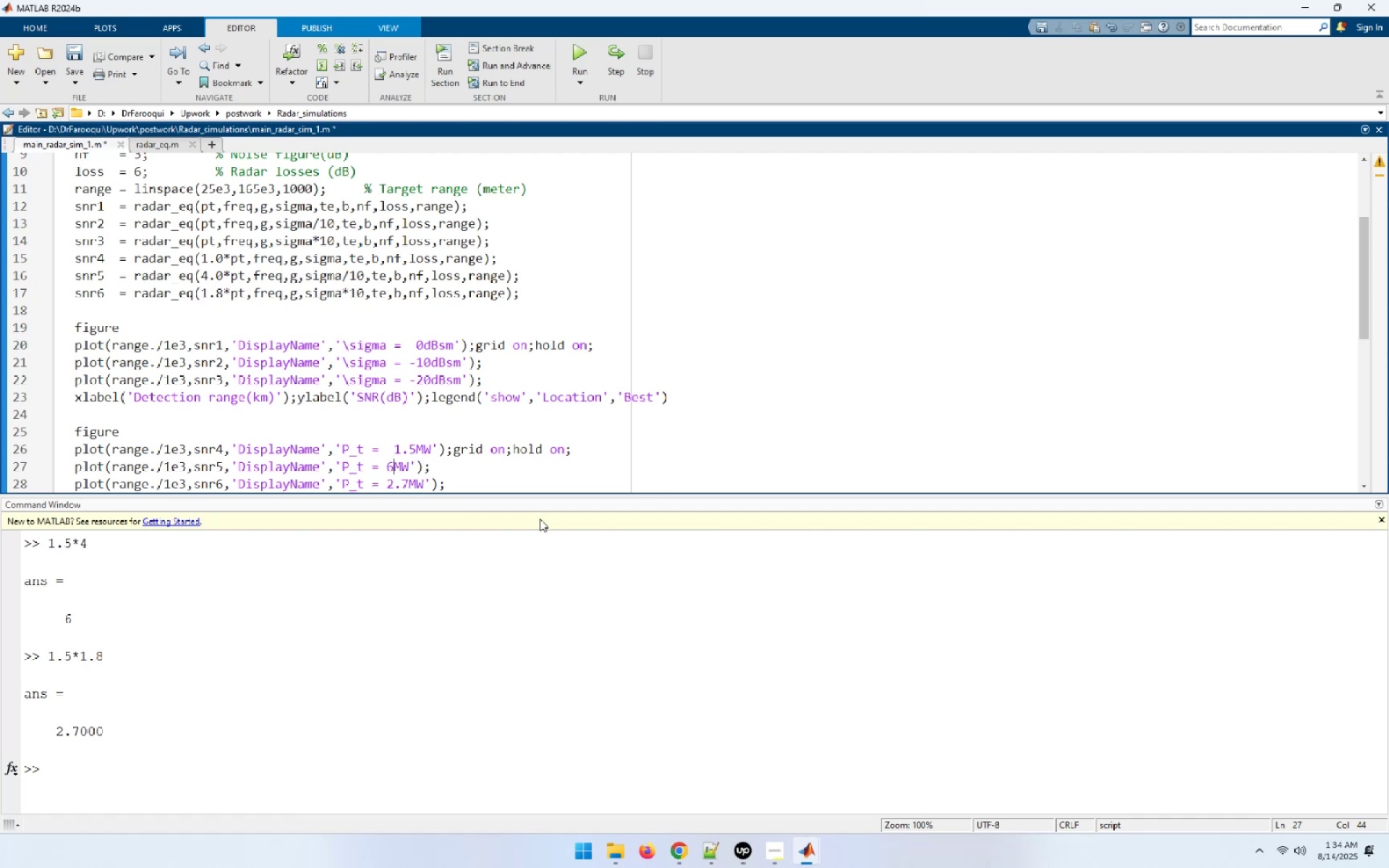 
key(Shift+ArrowLeft)
 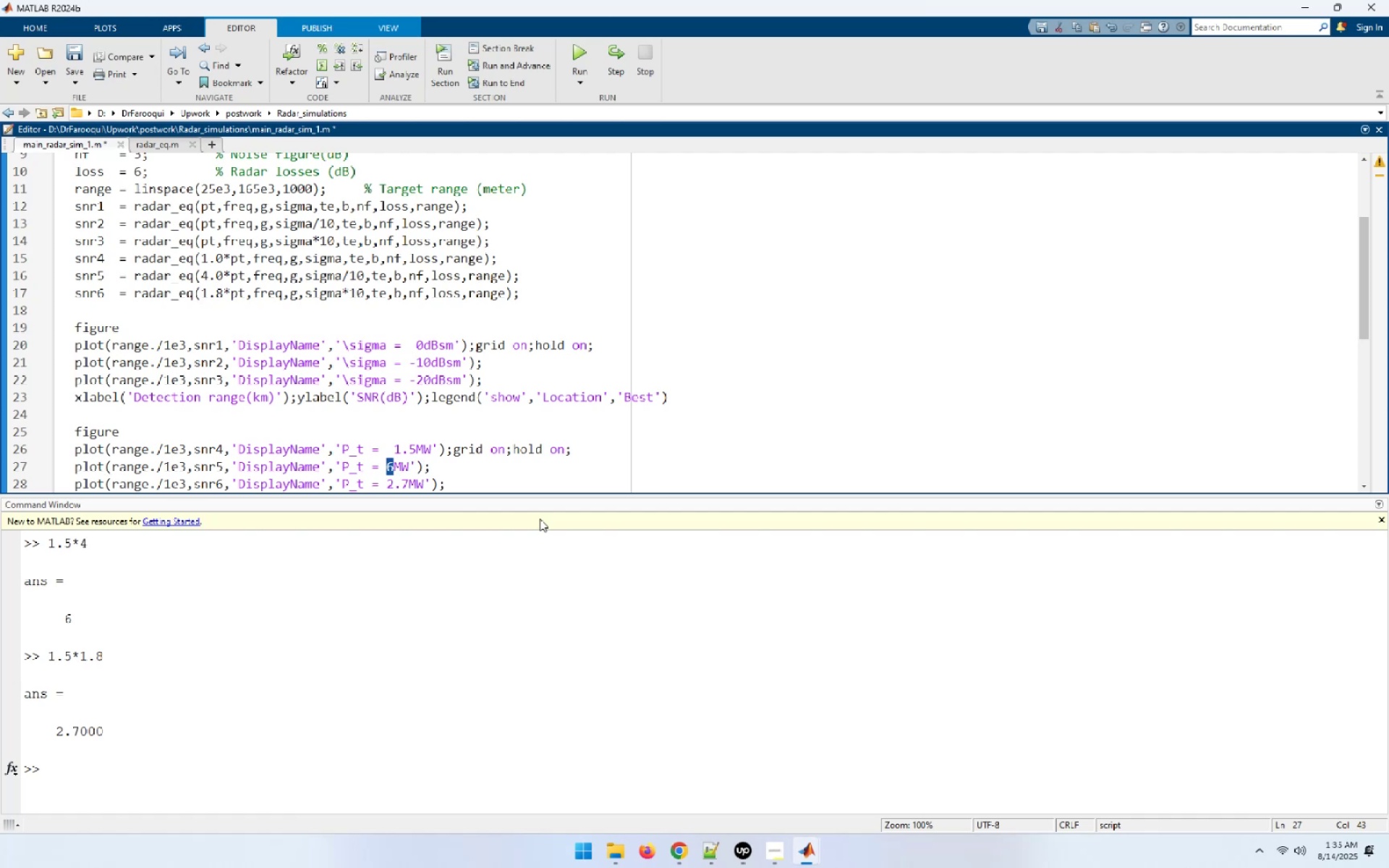 
key(Numpad2)
 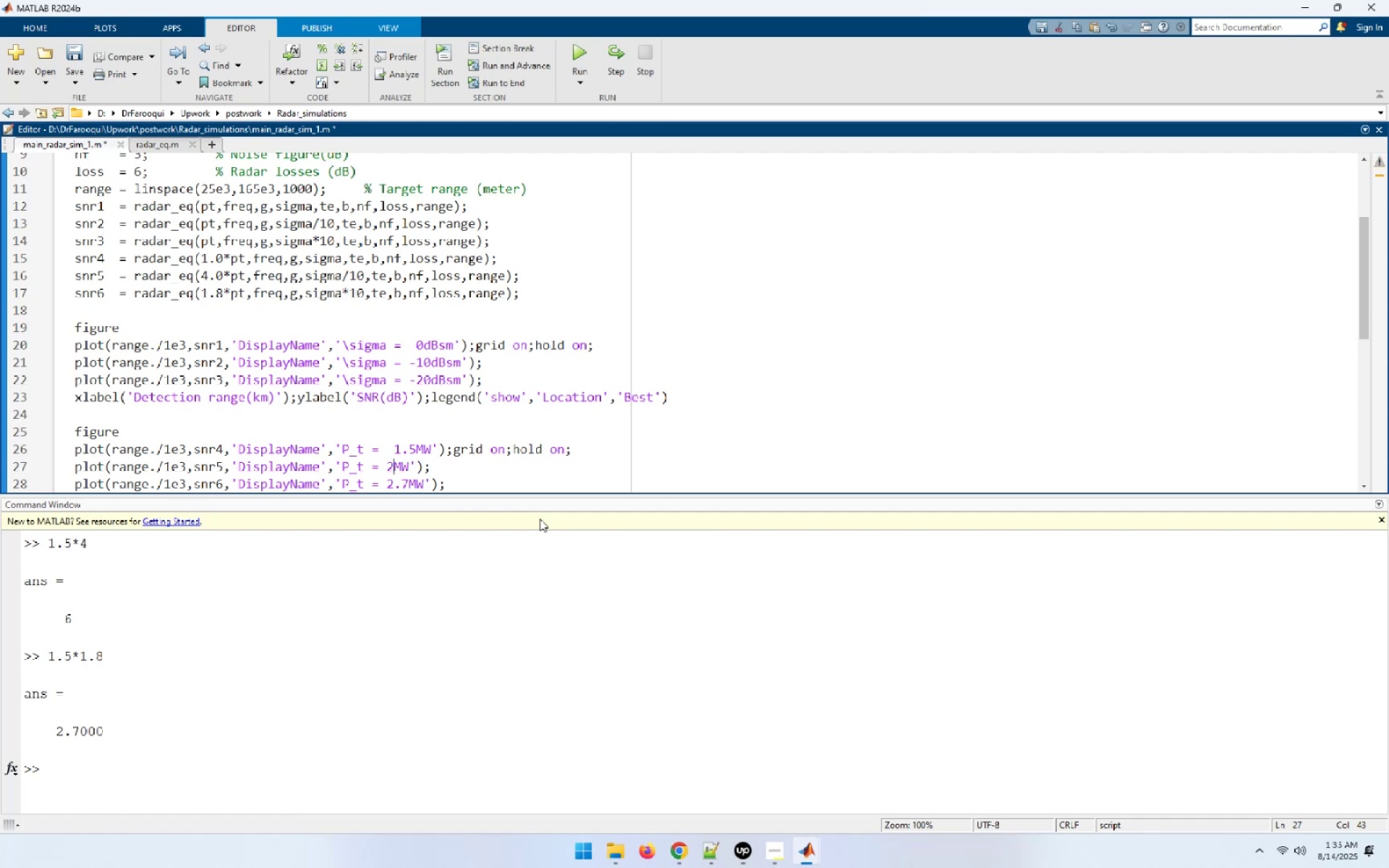 
key(NumpadDecimal)
 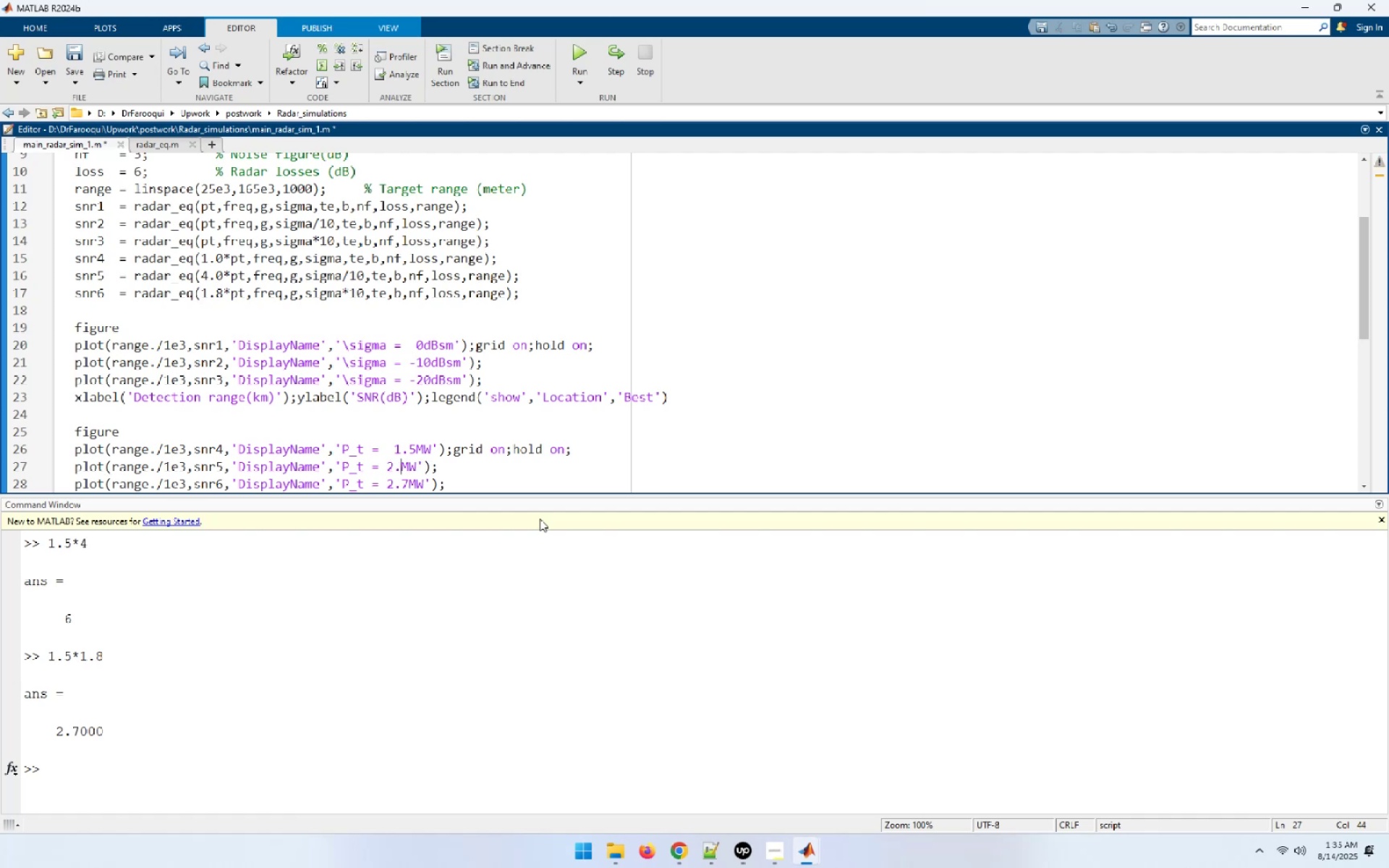 
key(Numpad7)
 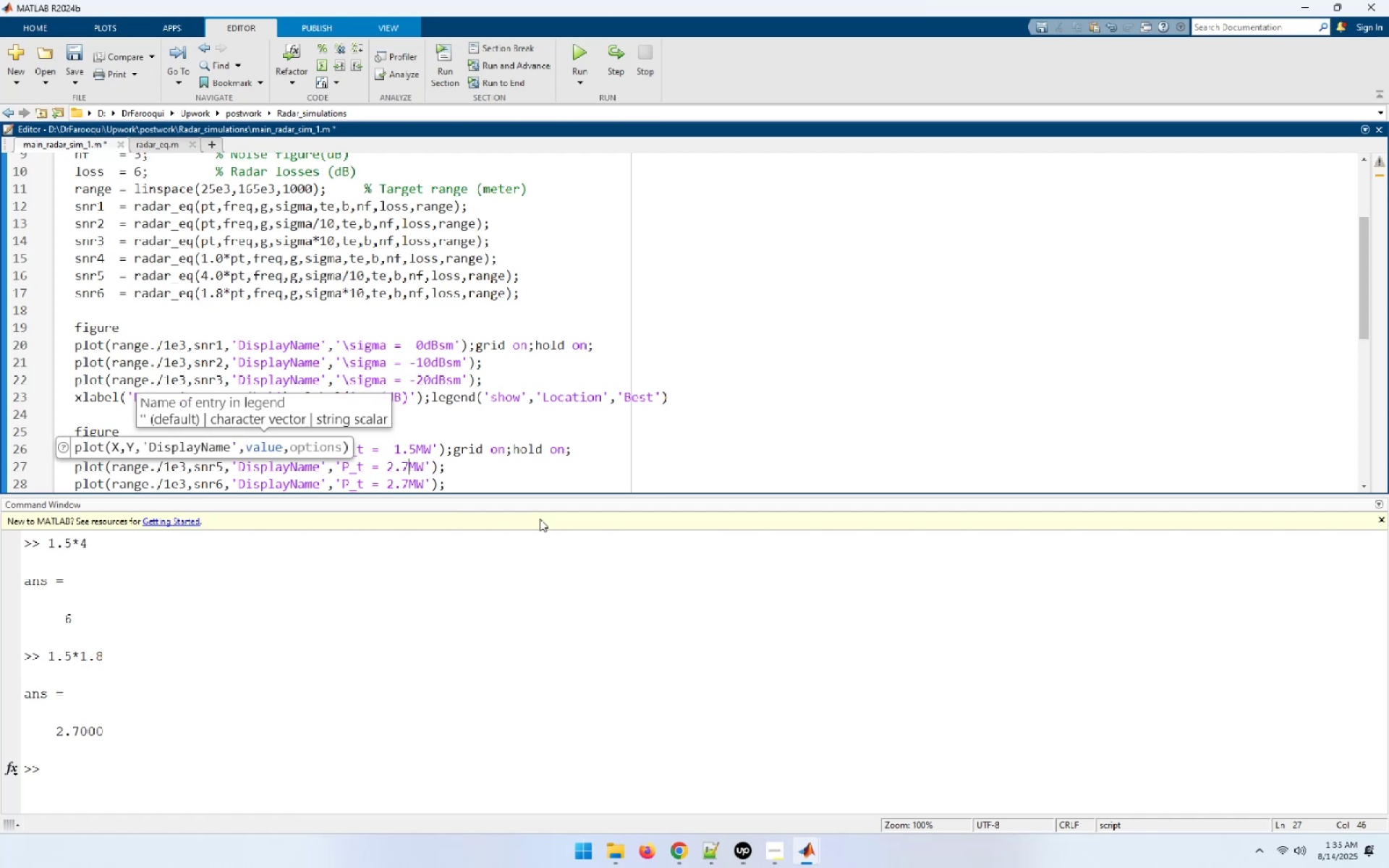 
key(ArrowDown)
 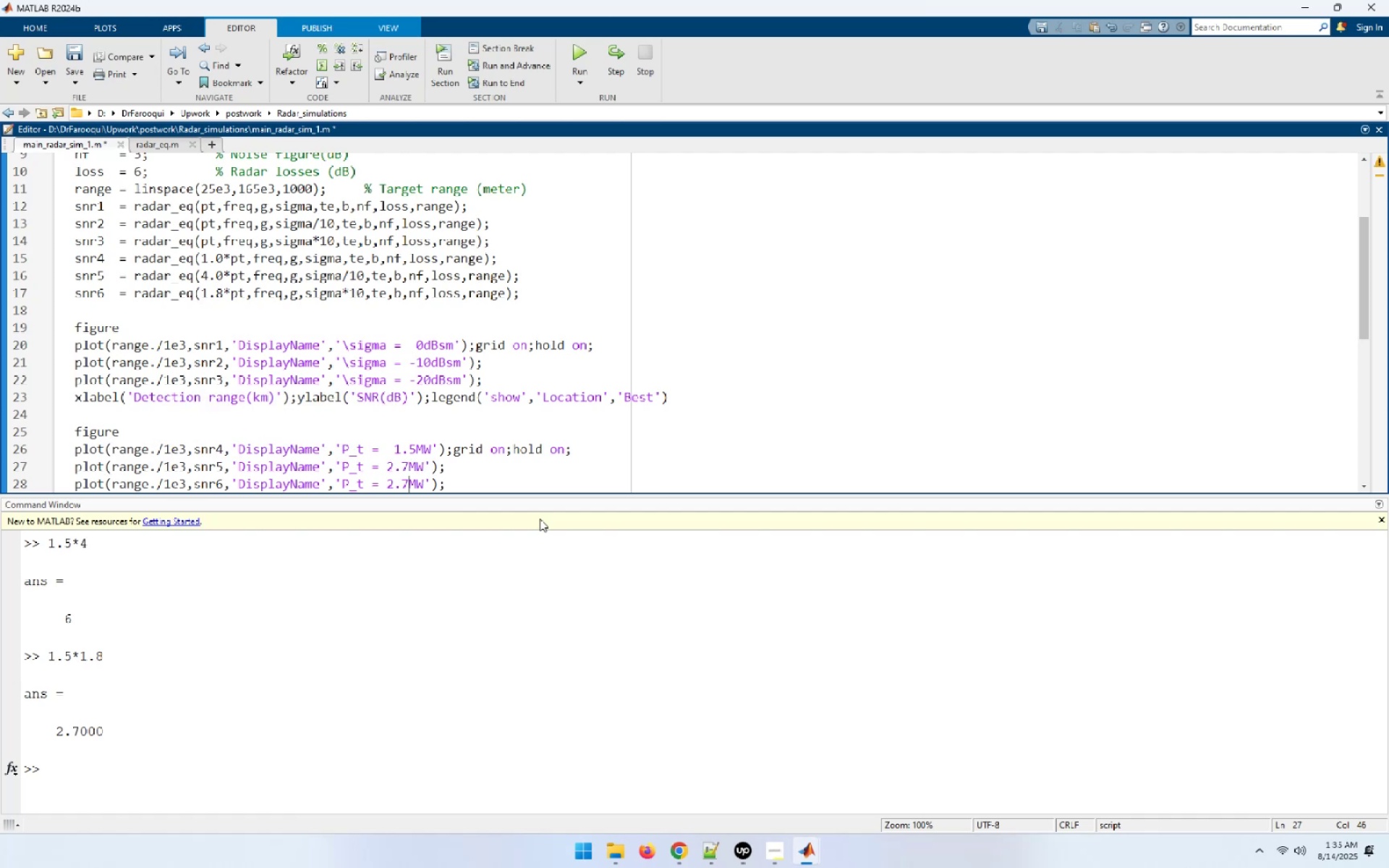 
key(Shift+ArrowLeft)
 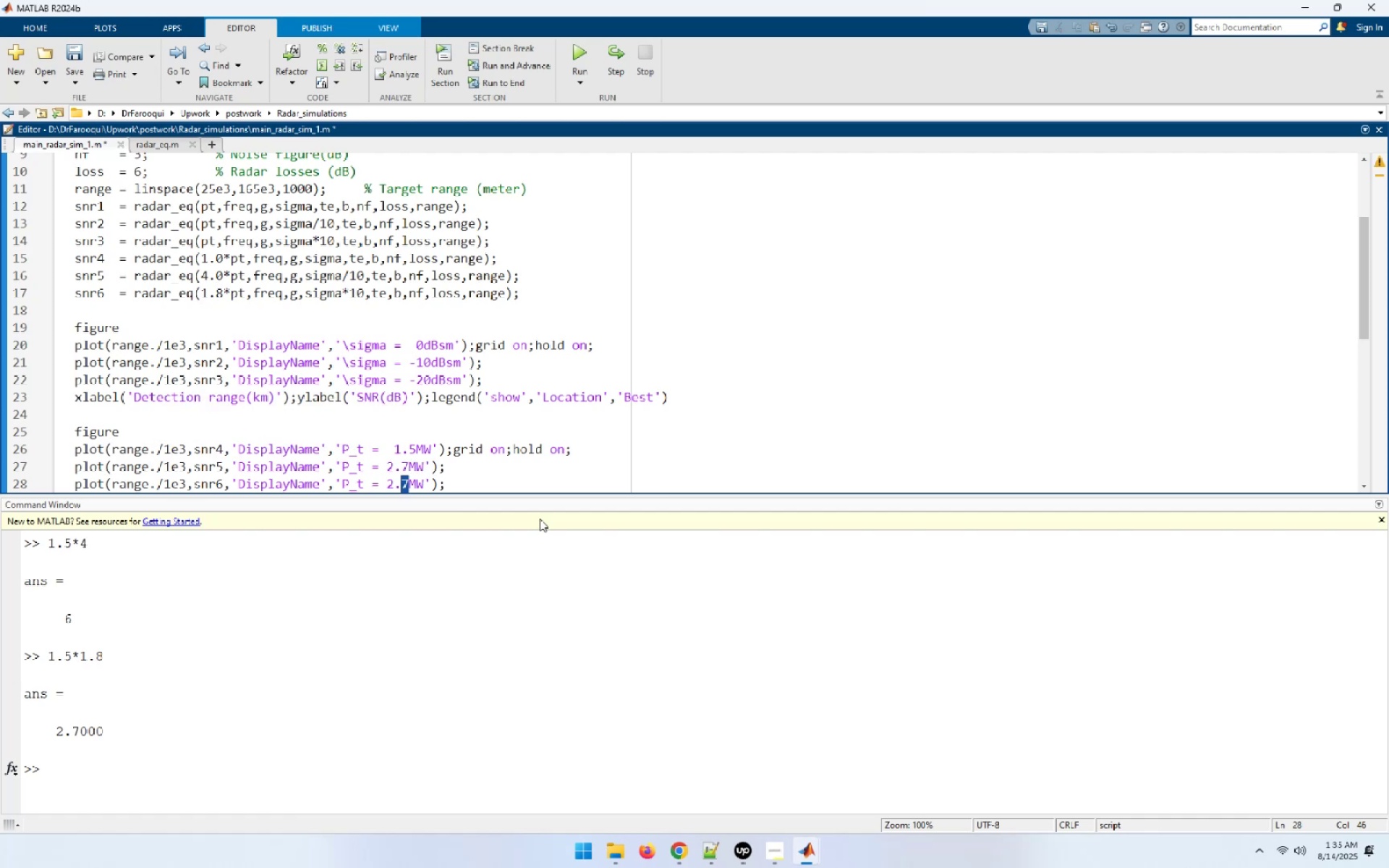 
key(Shift+ArrowLeft)
 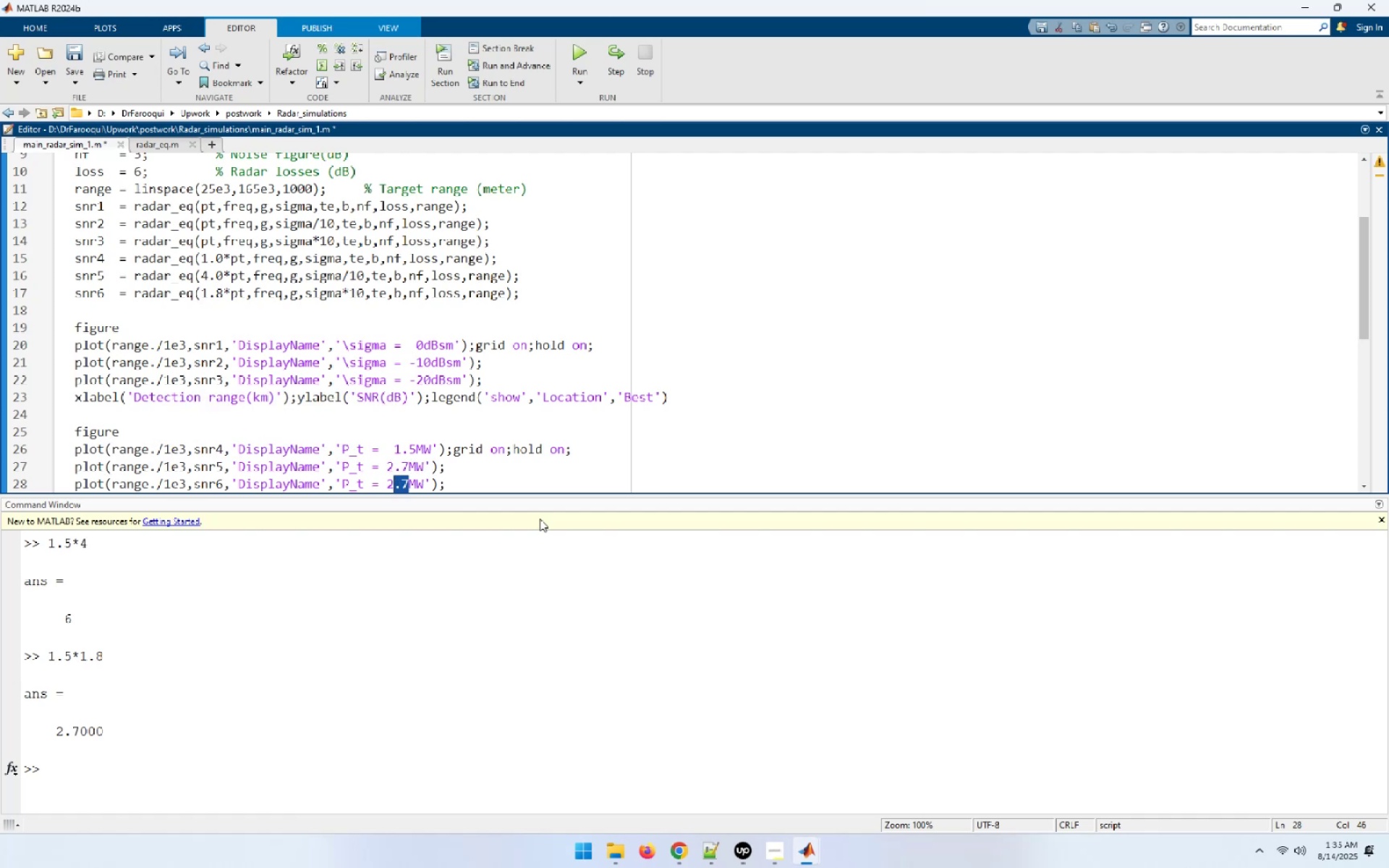 
key(Shift+ArrowLeft)
 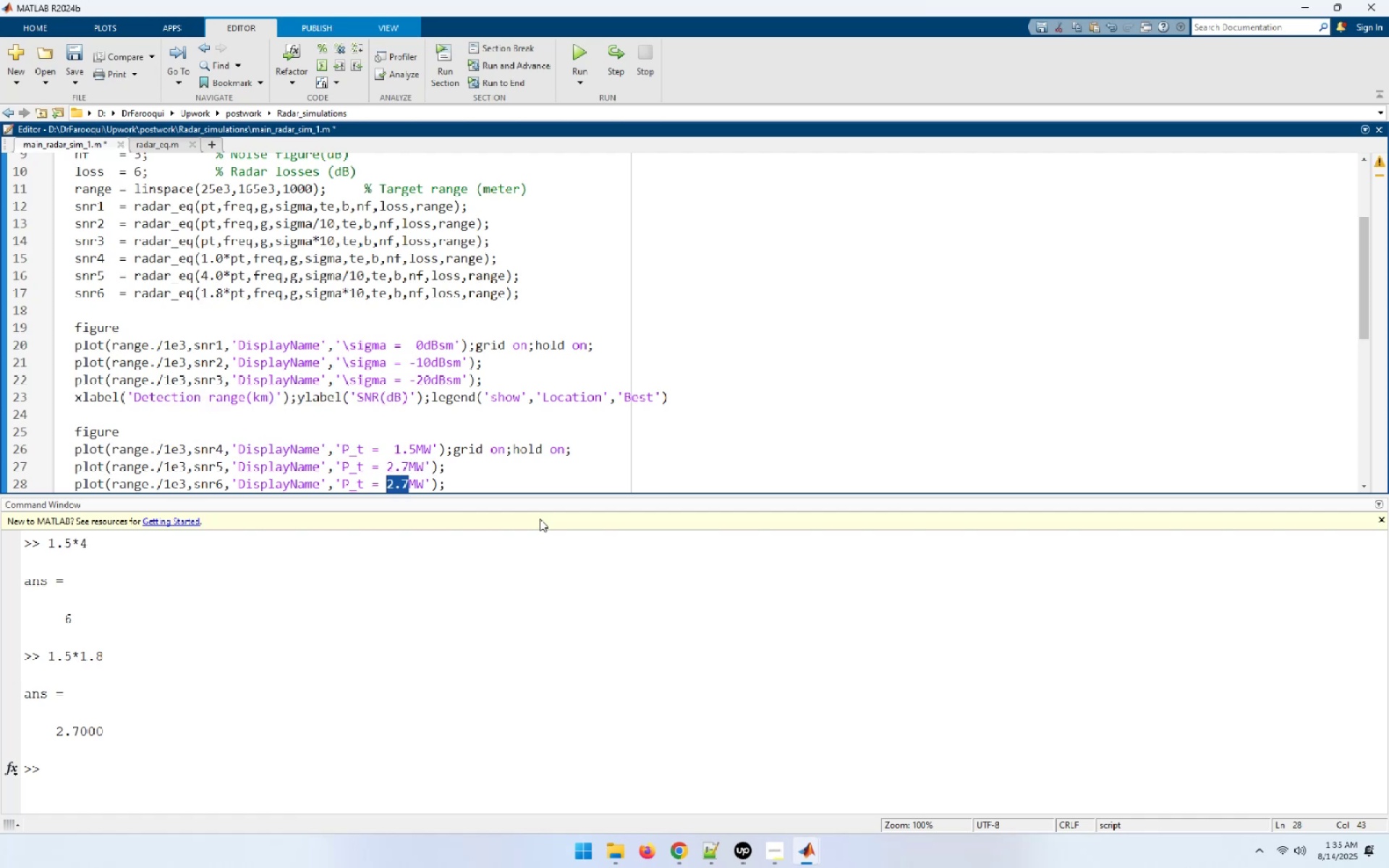 
key(Numpad6)
 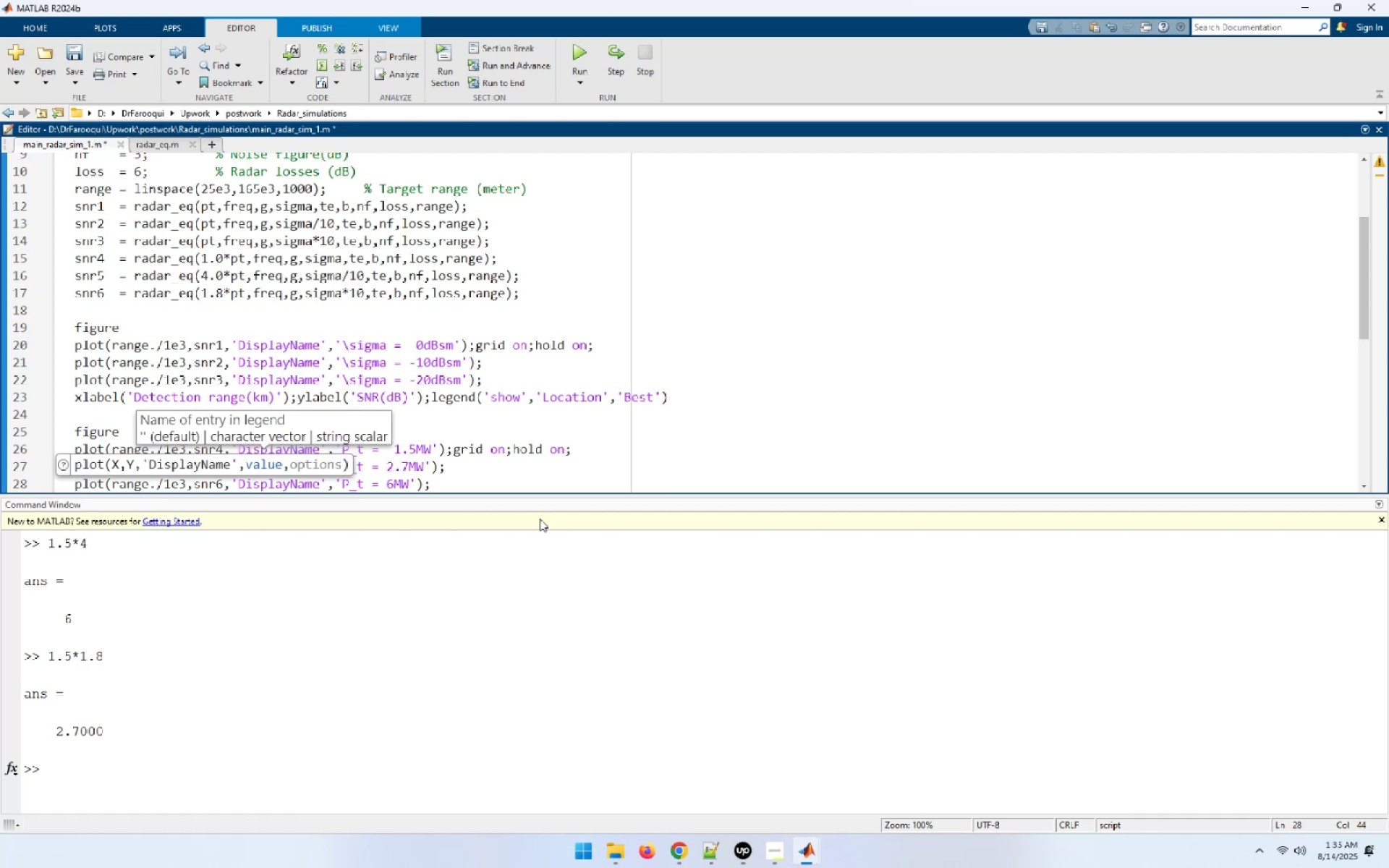 
key(ArrowUp)
 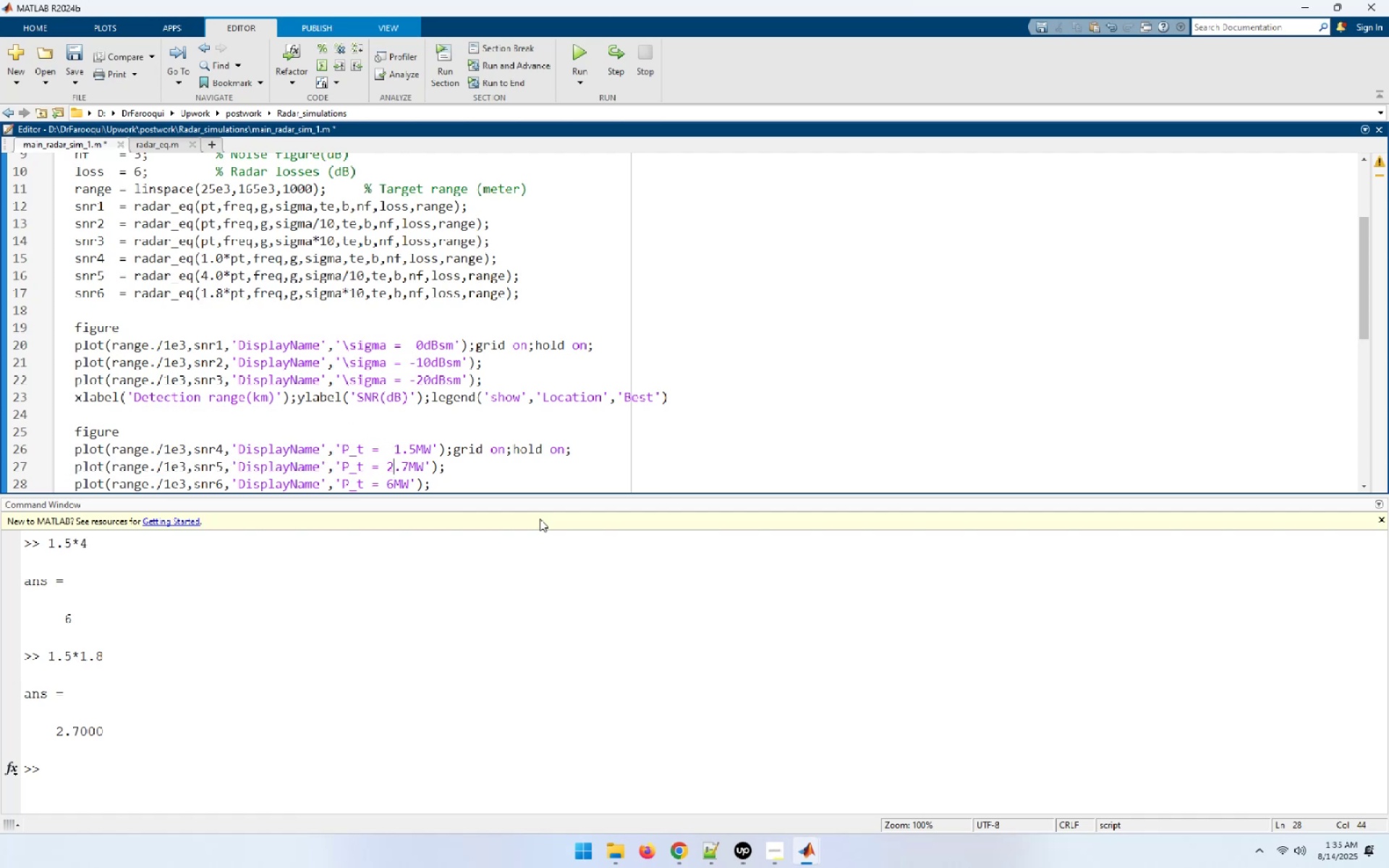 
key(ArrowUp)
 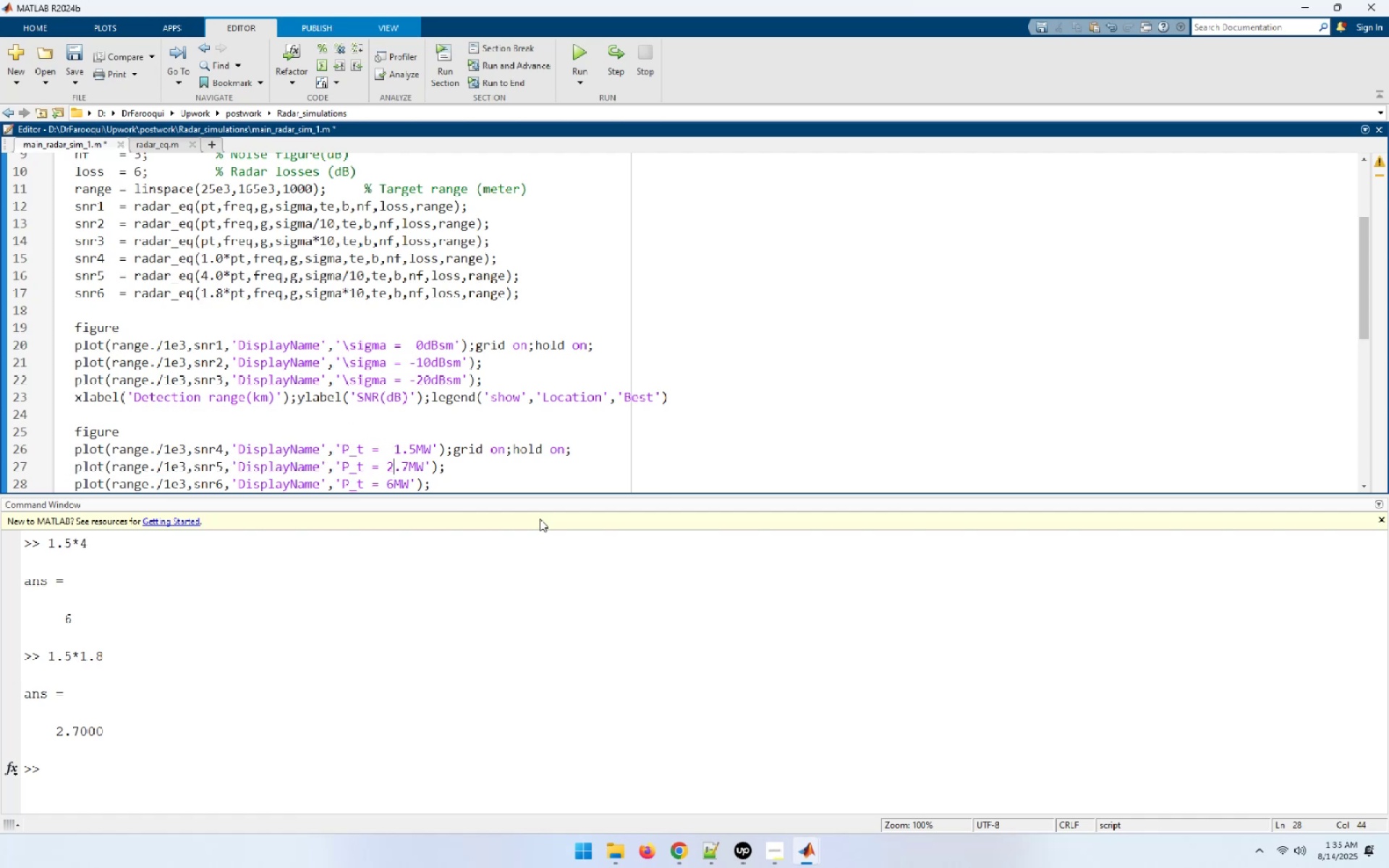 
key(ArrowUp)
 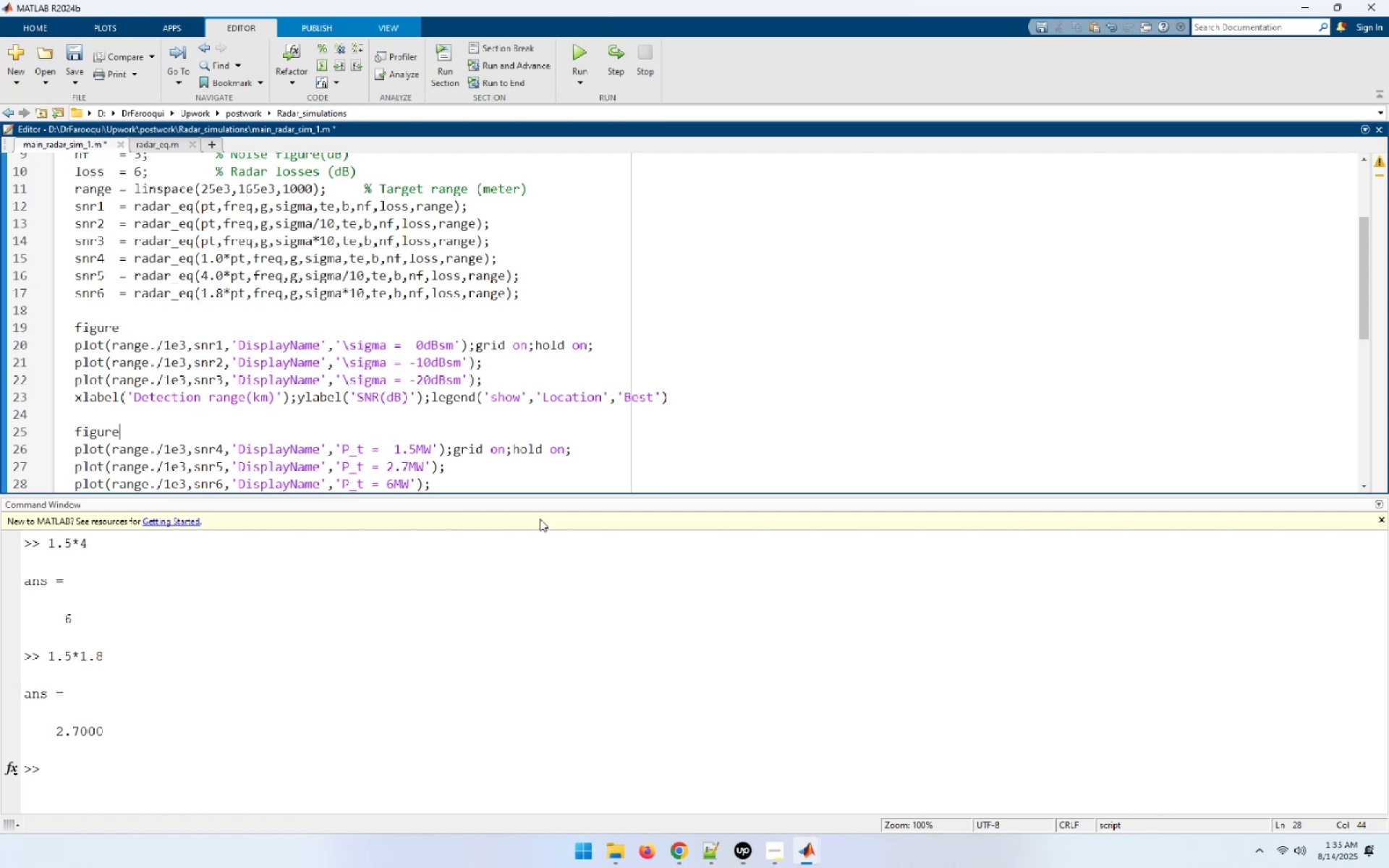 
key(ArrowUp)
 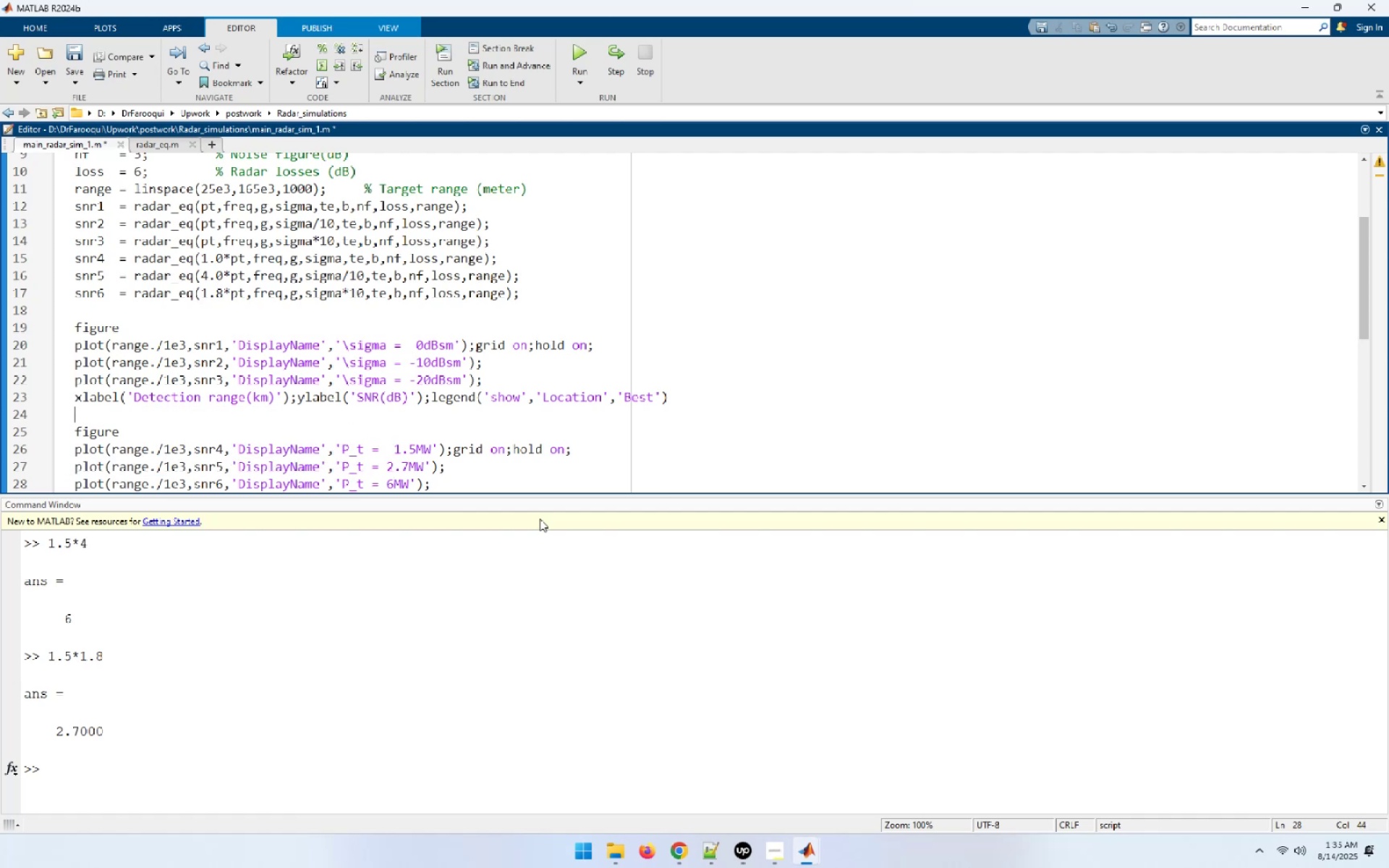 
key(ArrowUp)
 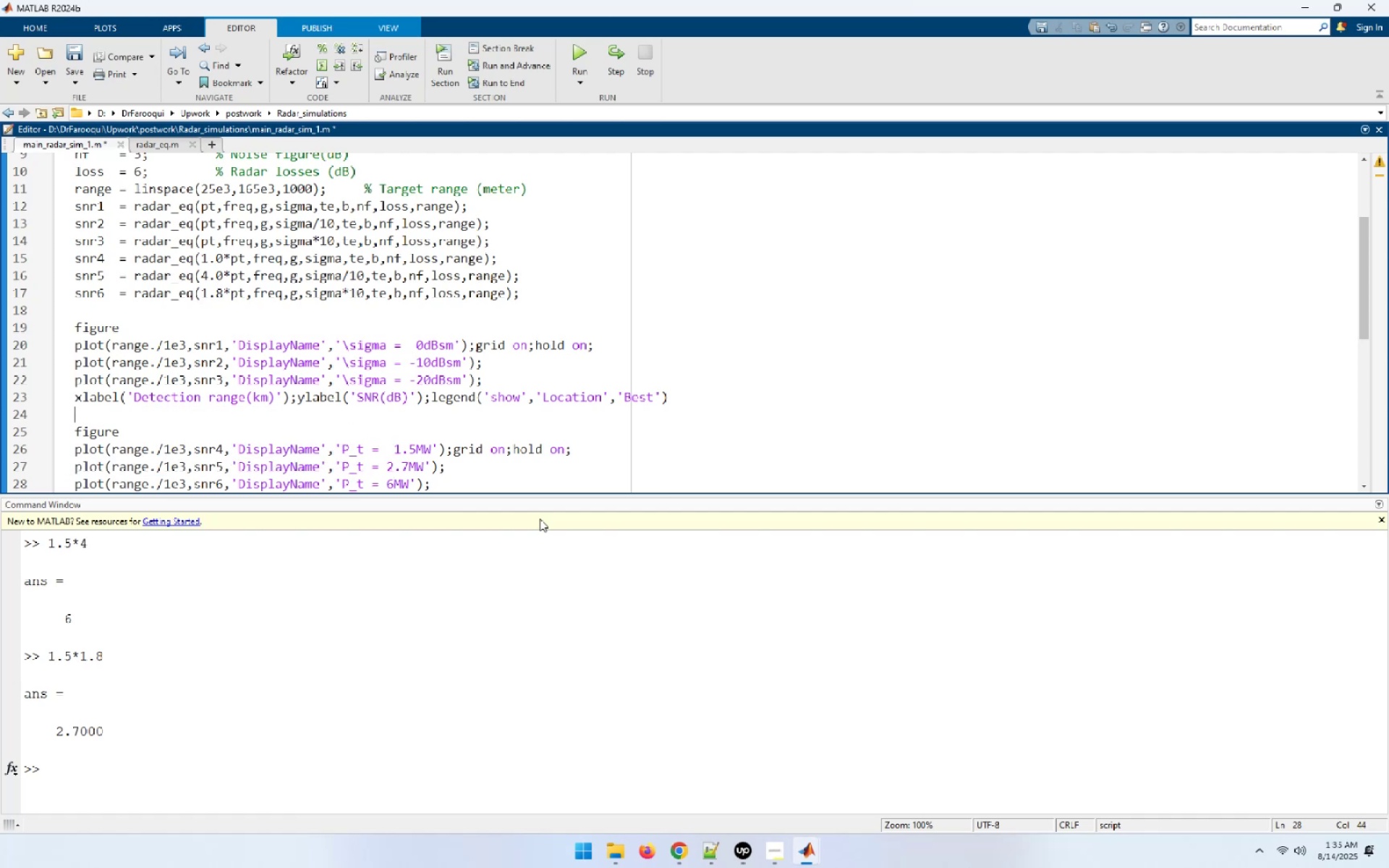 
key(ArrowUp)
 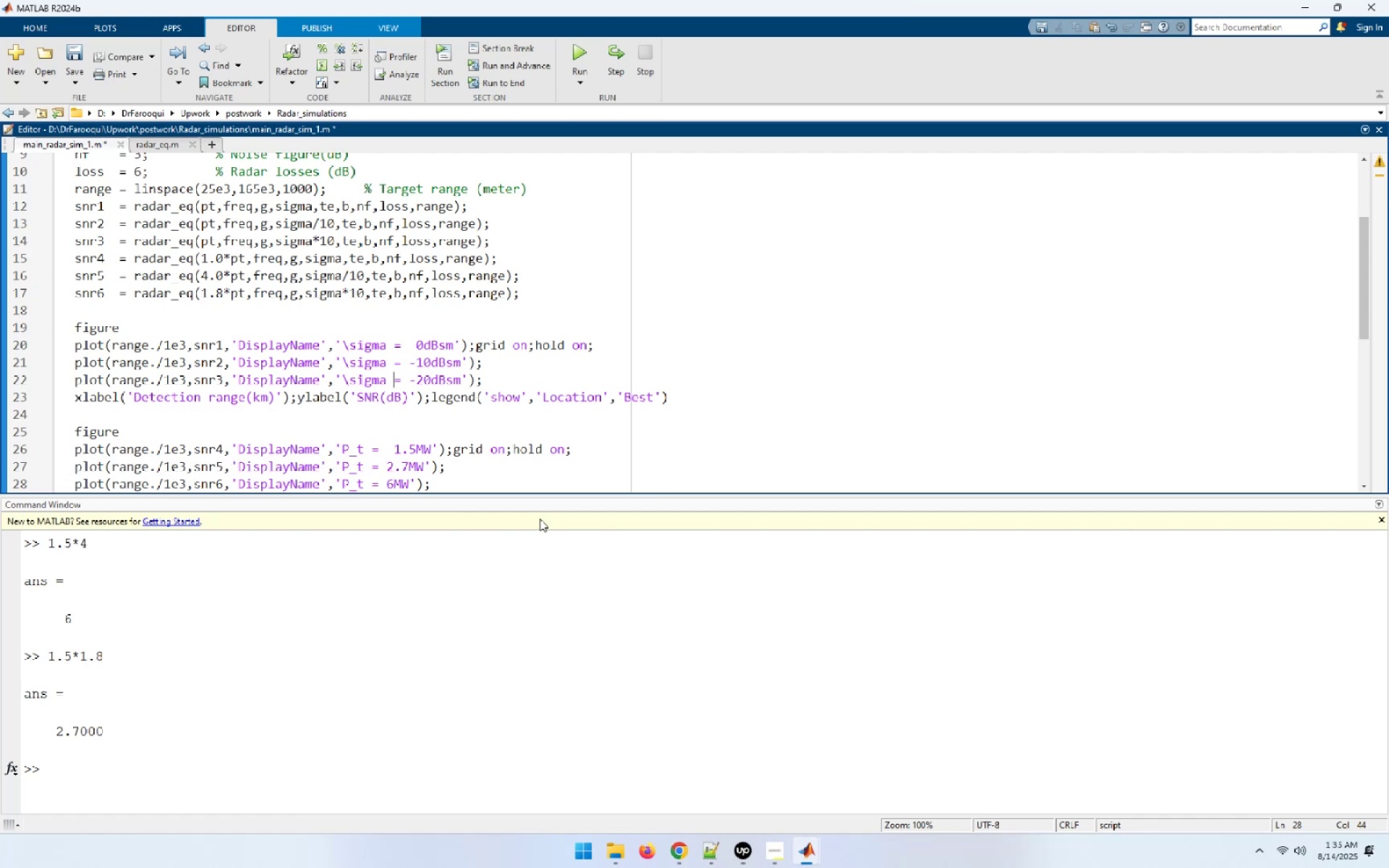 
key(ArrowUp)
 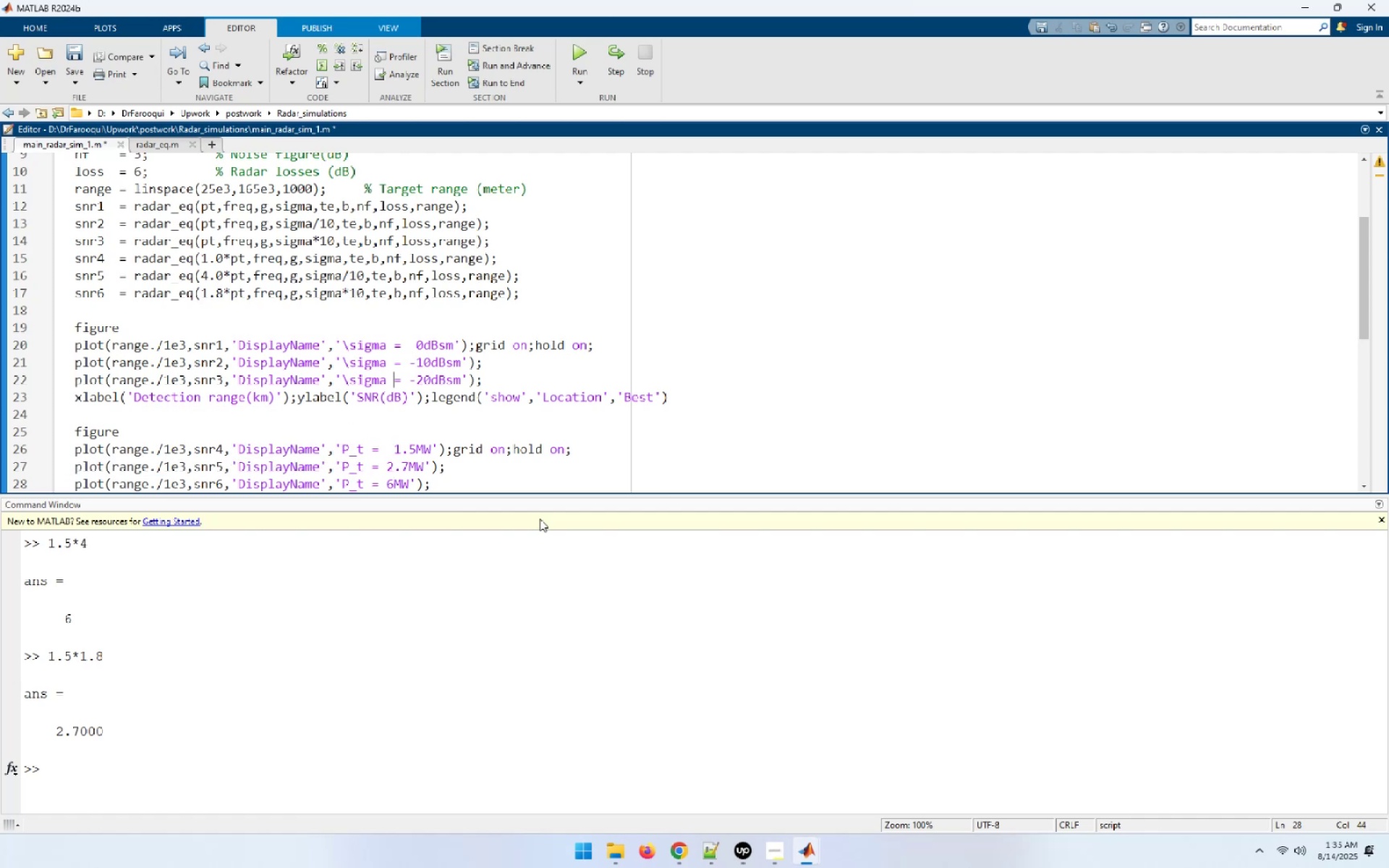 
key(ArrowUp)
 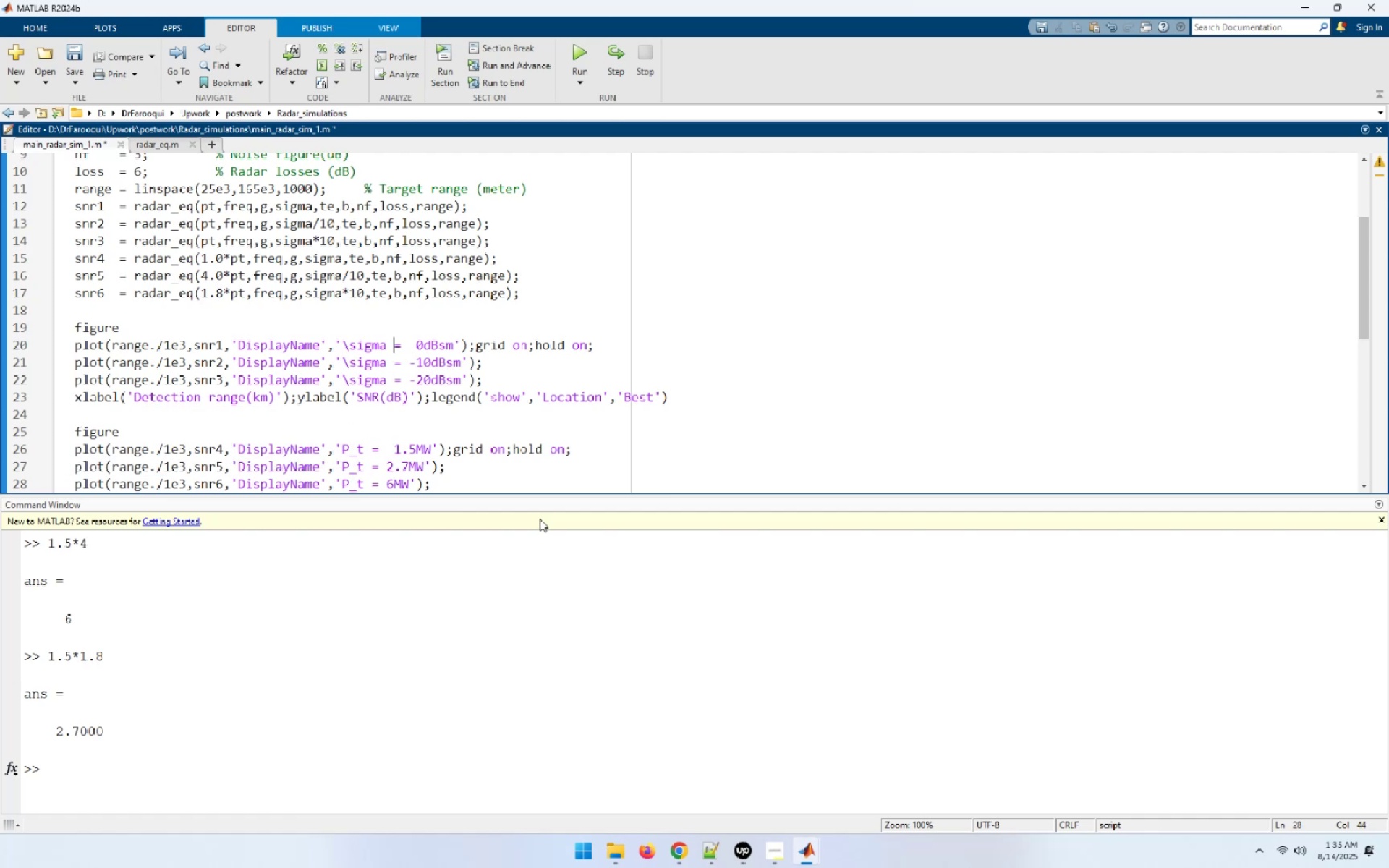 
key(ArrowUp)
 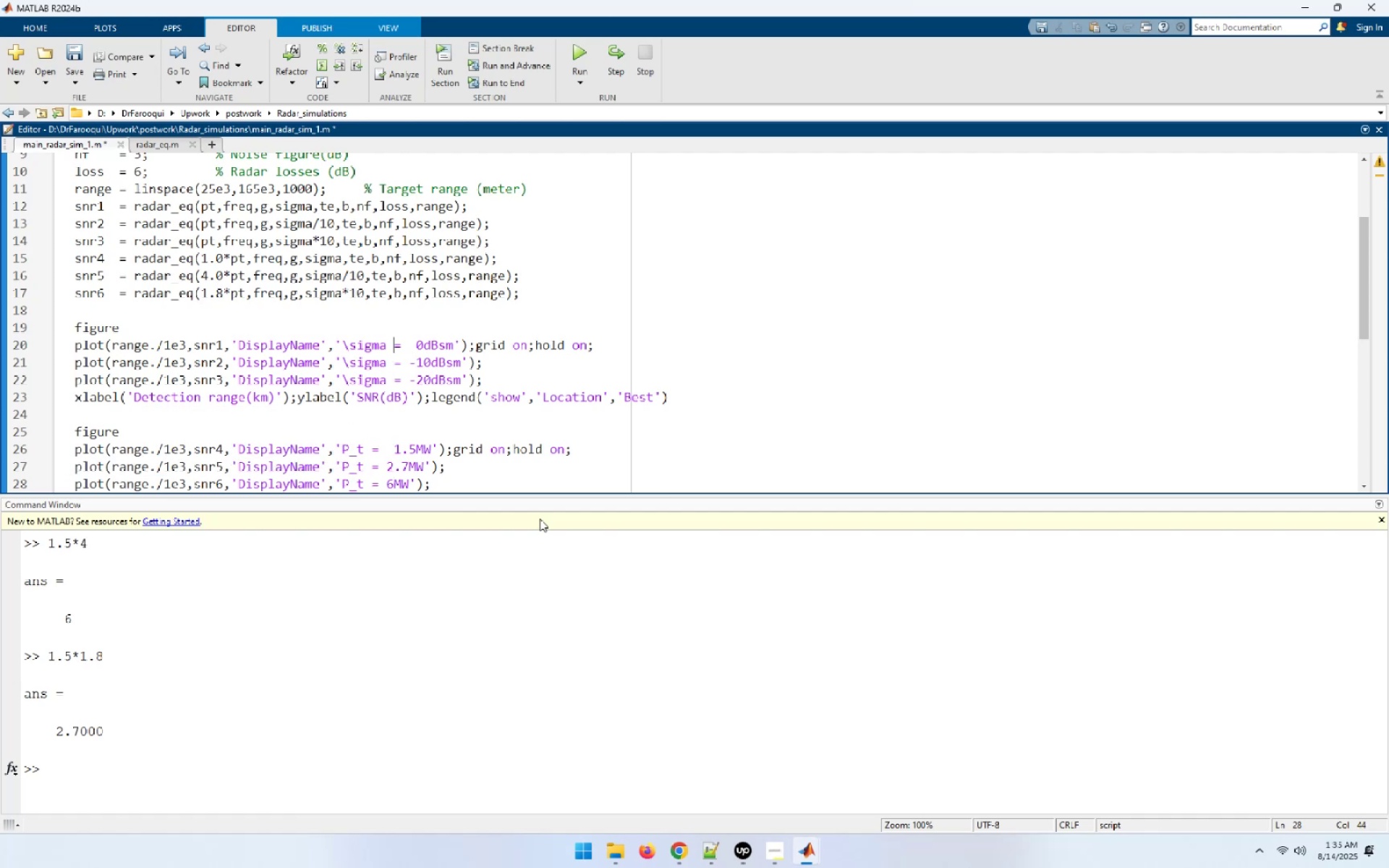 
key(ArrowUp)
 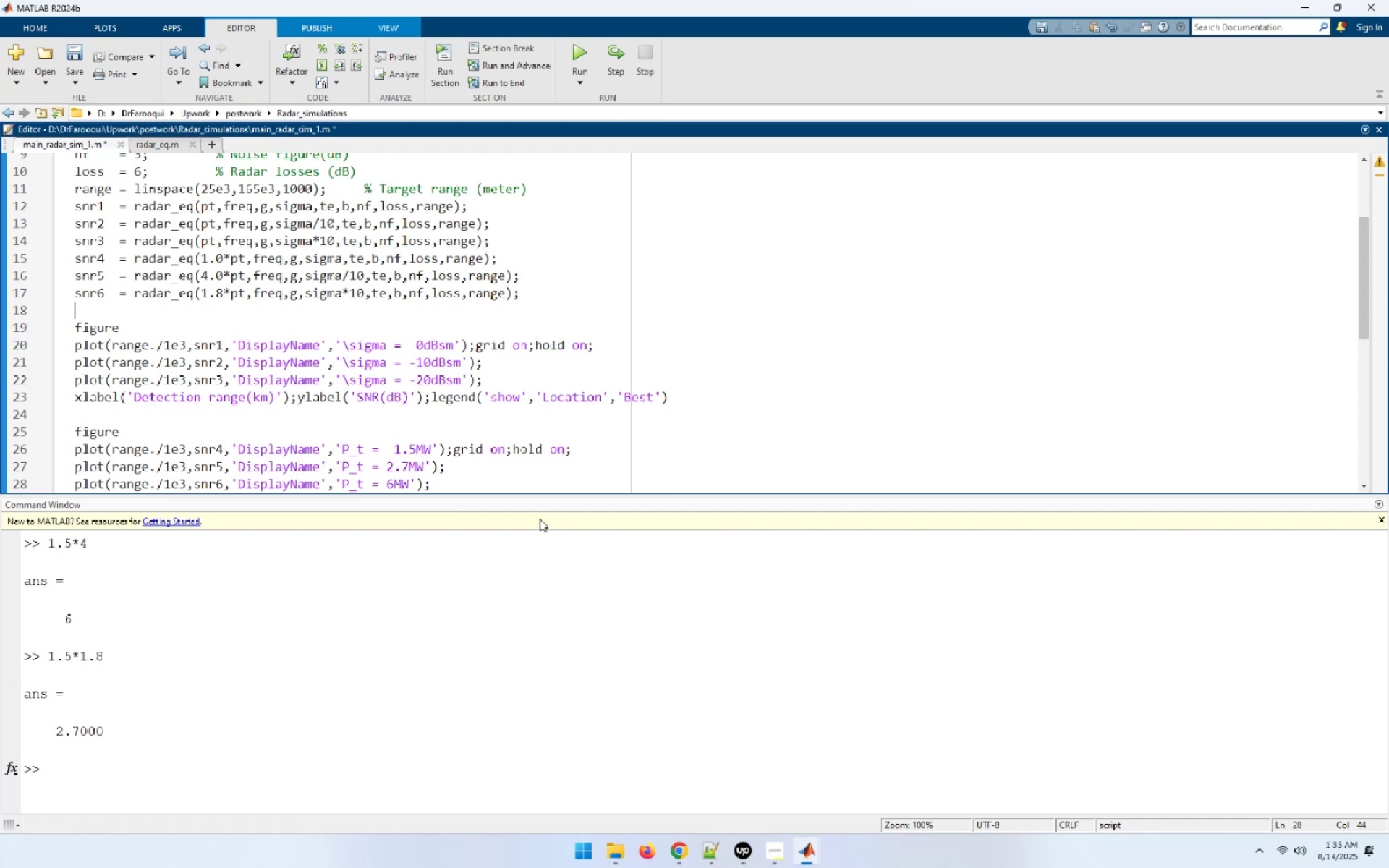 
key(ArrowUp)
 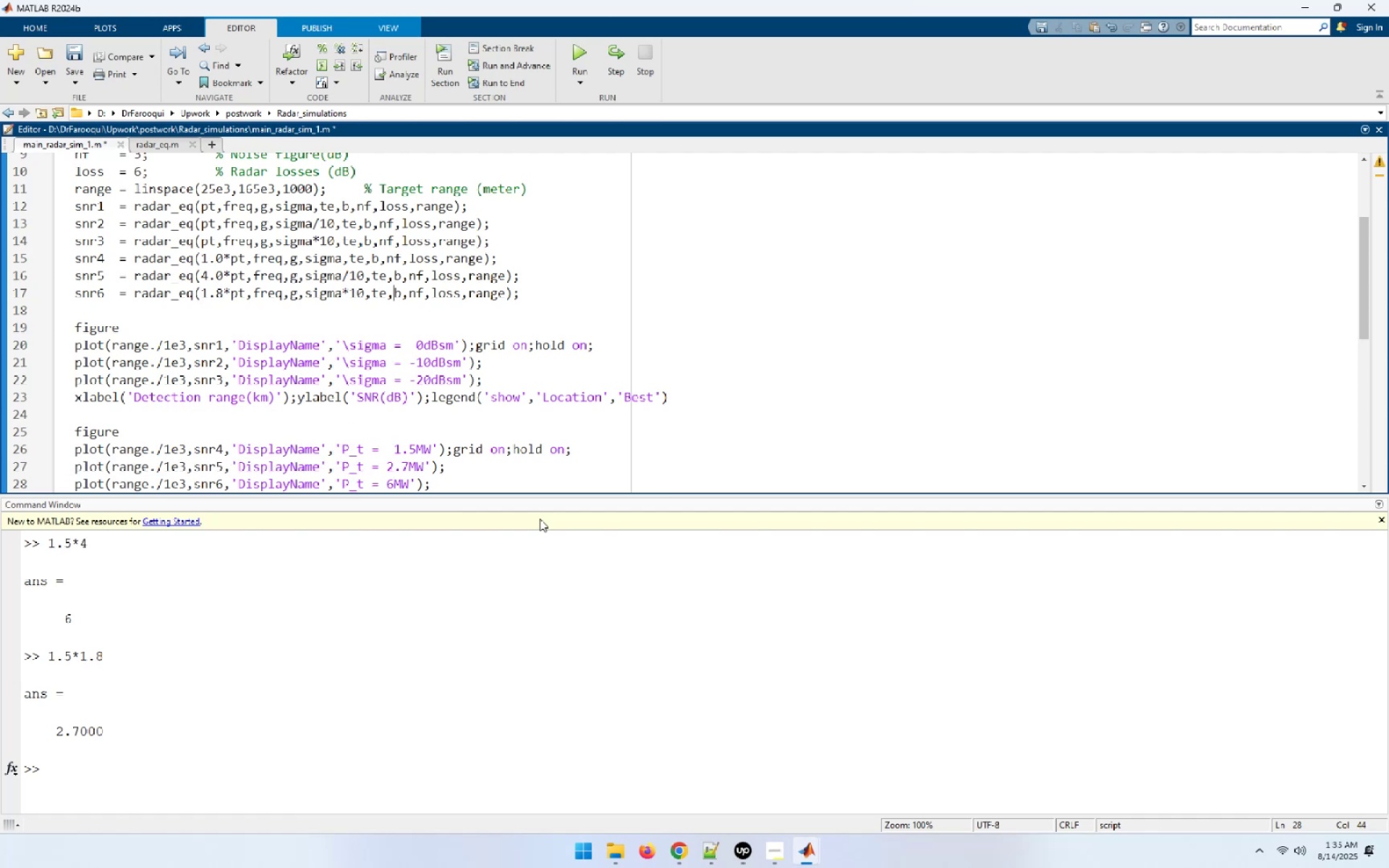 
key(ArrowUp)
 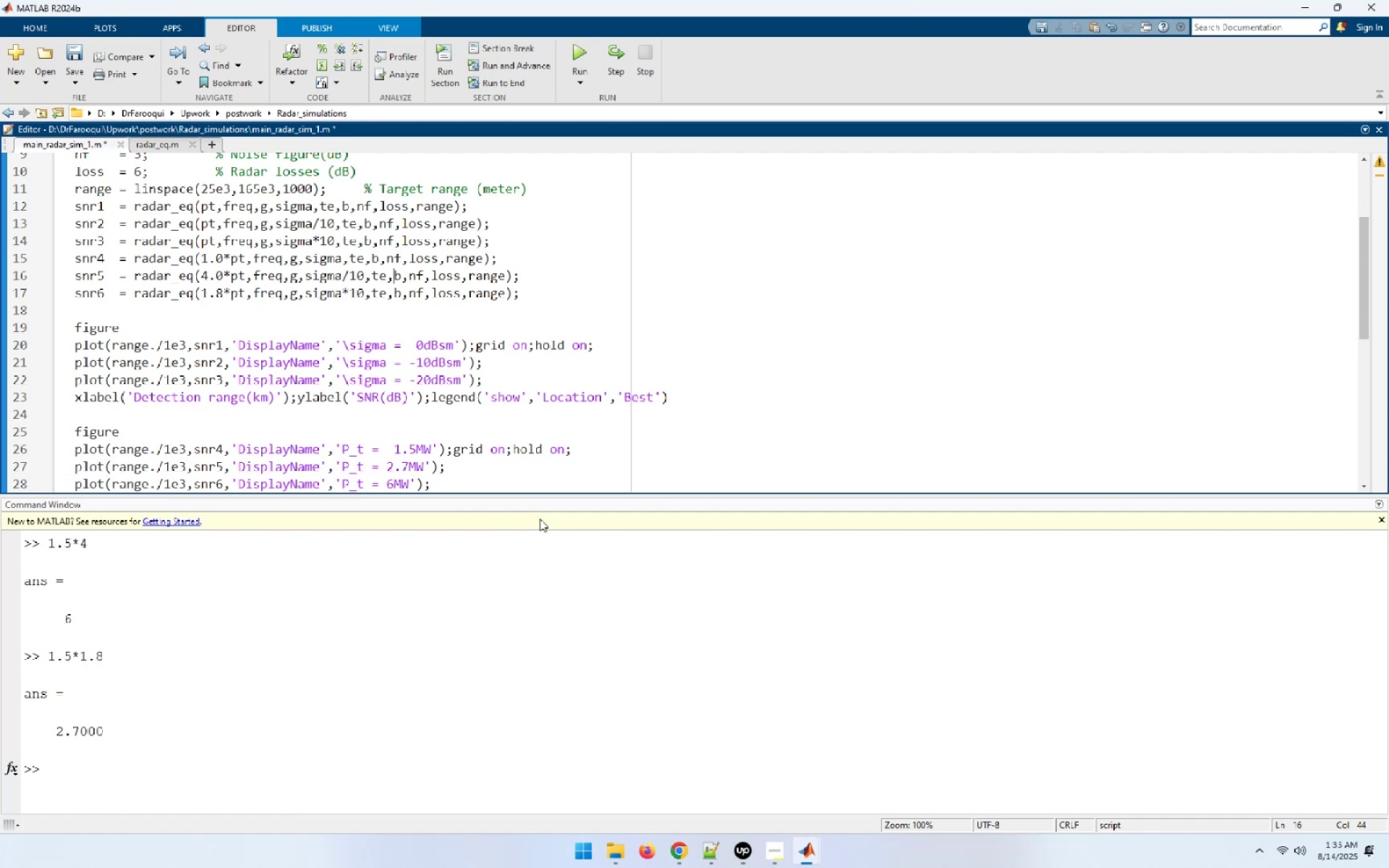 
key(ArrowDown)
 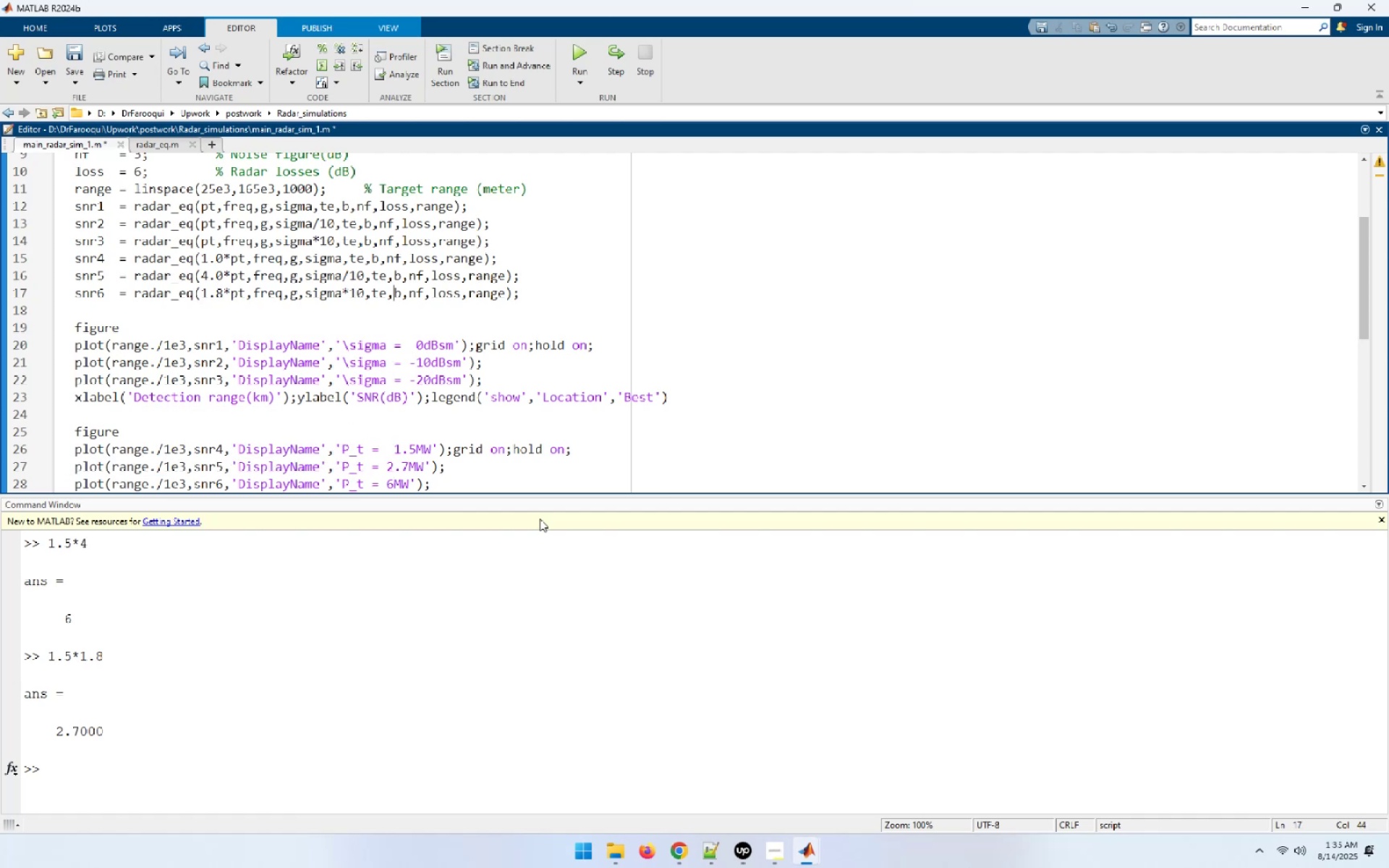 
key(Home)
 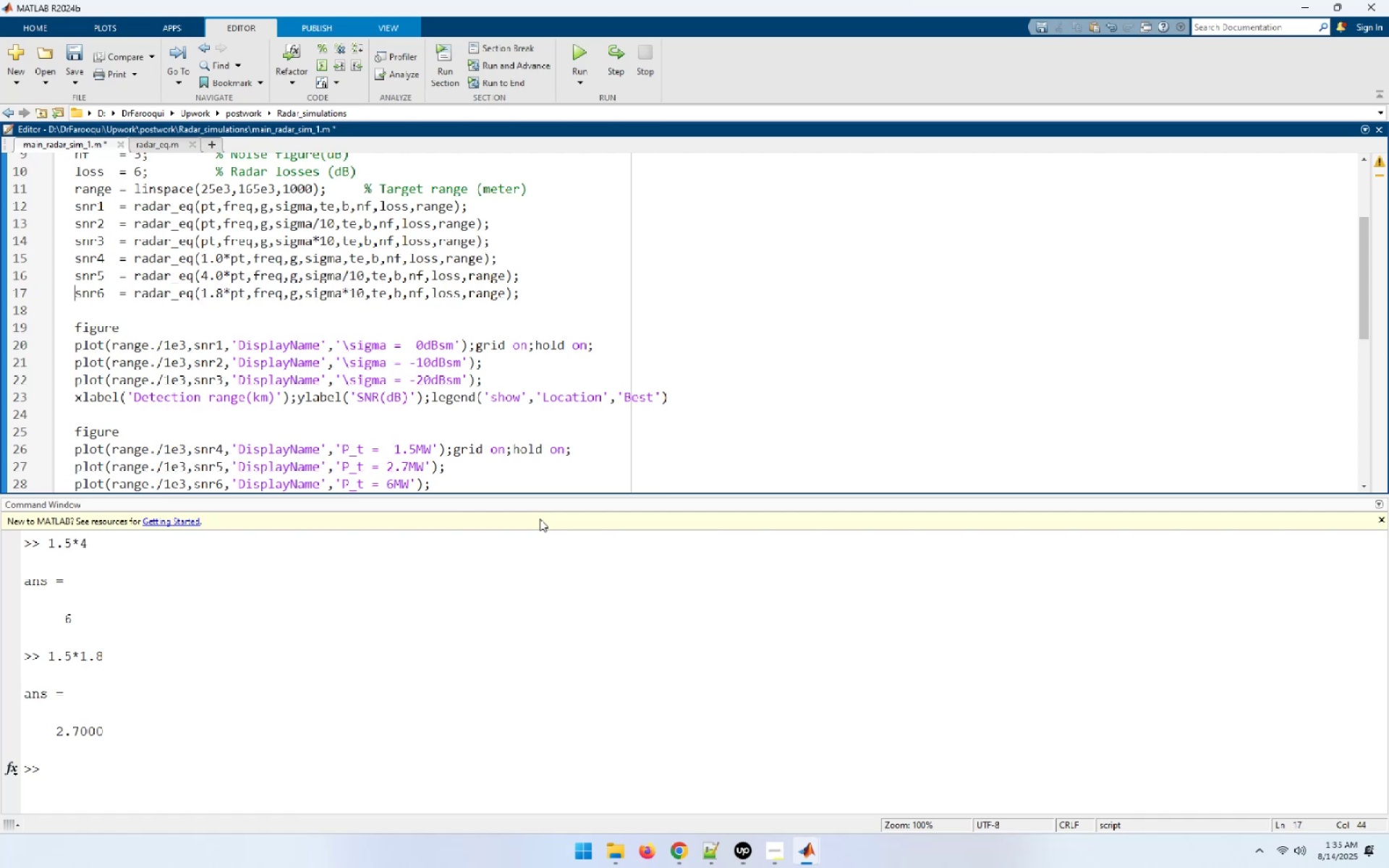 
key(Shift+End)
 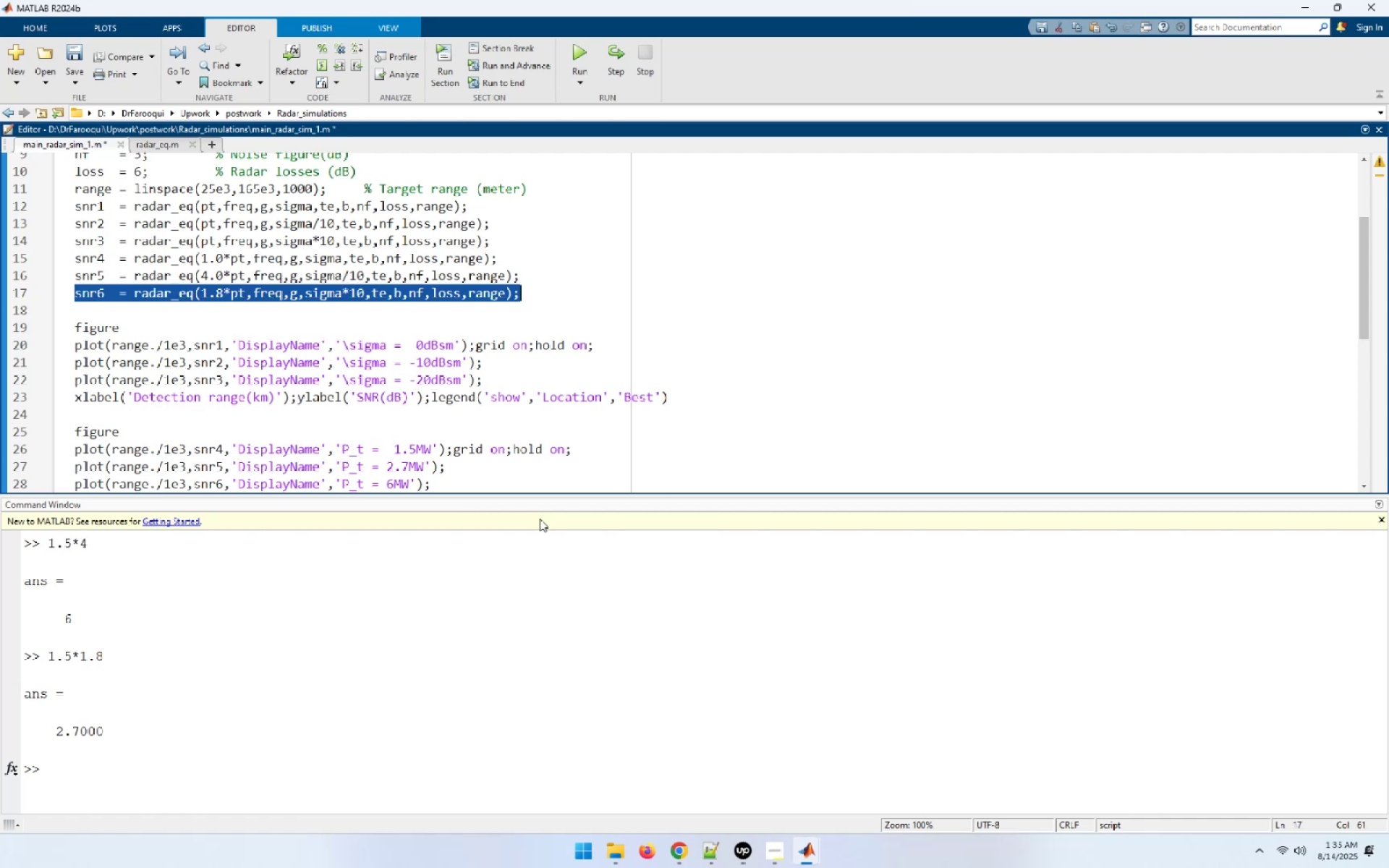 
key(Control+X)
 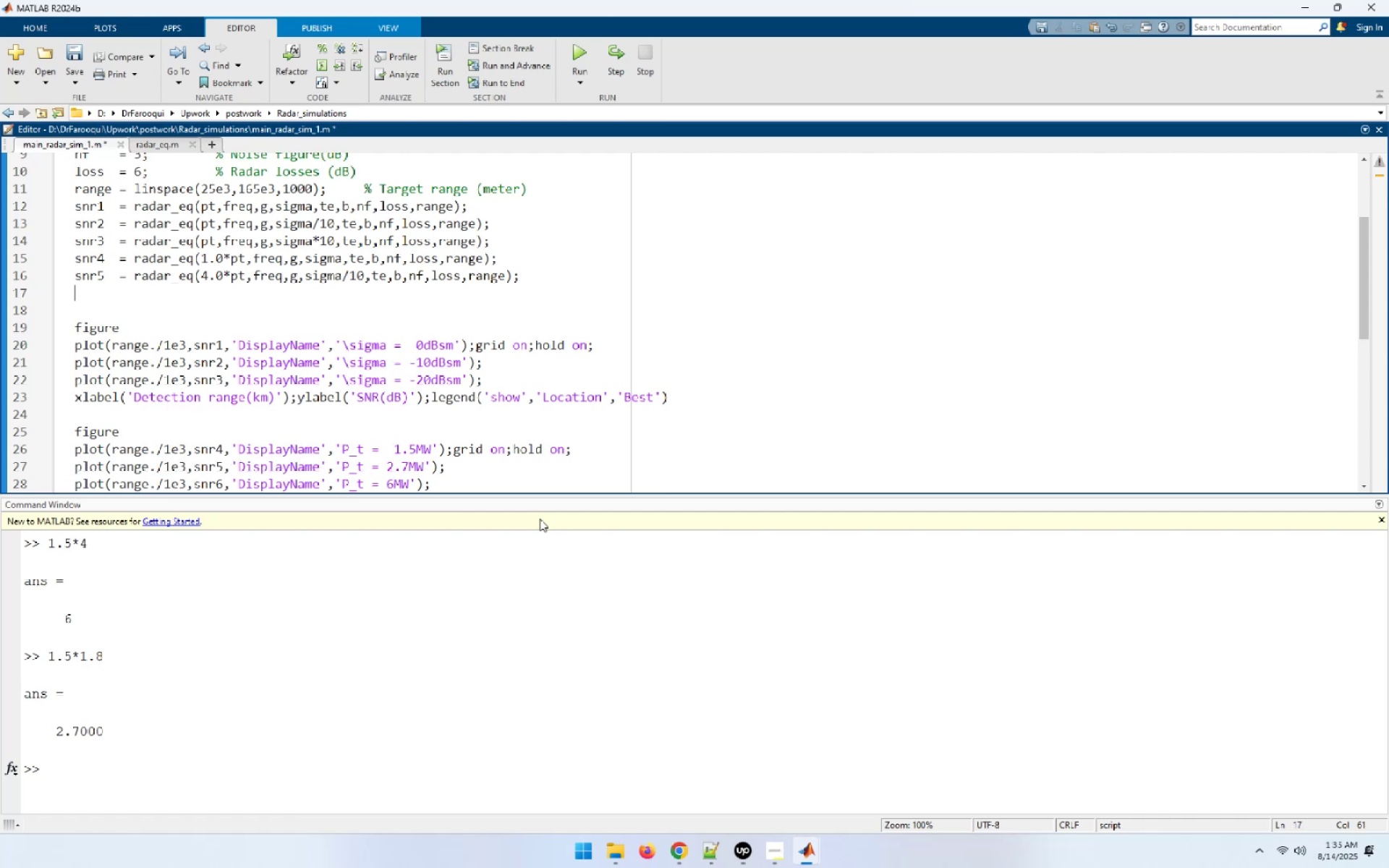 
key(ArrowUp)
 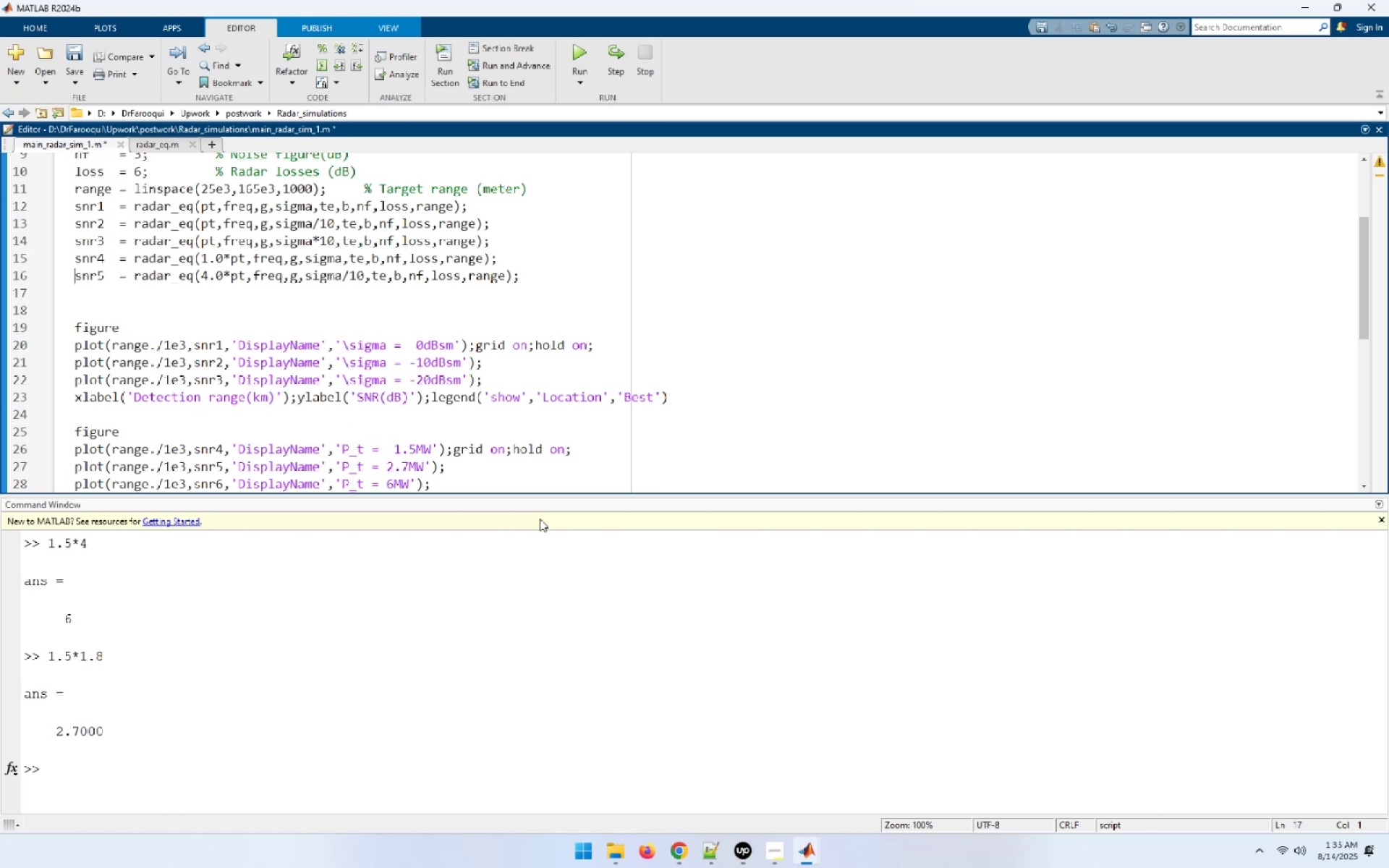 
key(NumpadEnter)
 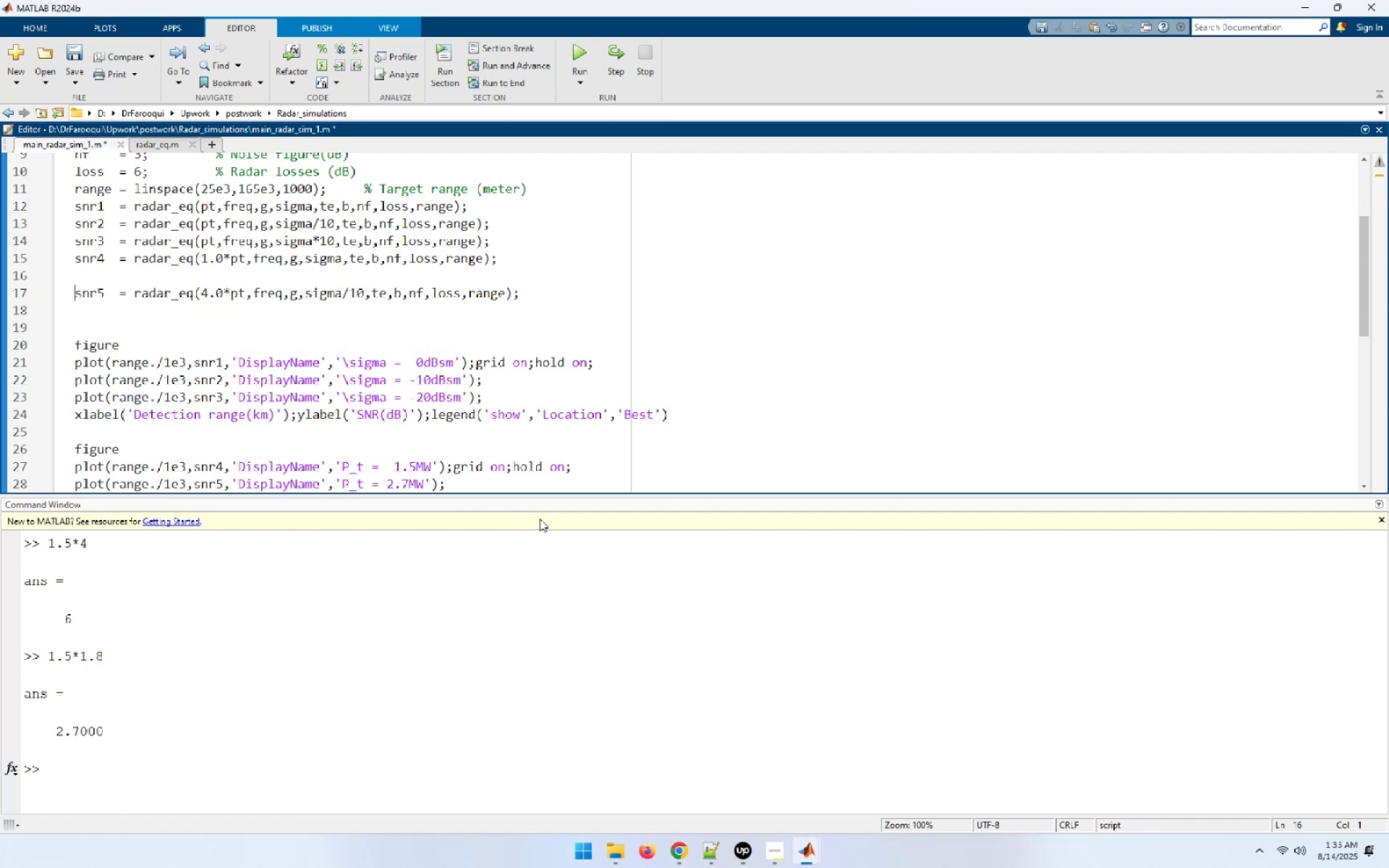 
key(ArrowUp)
 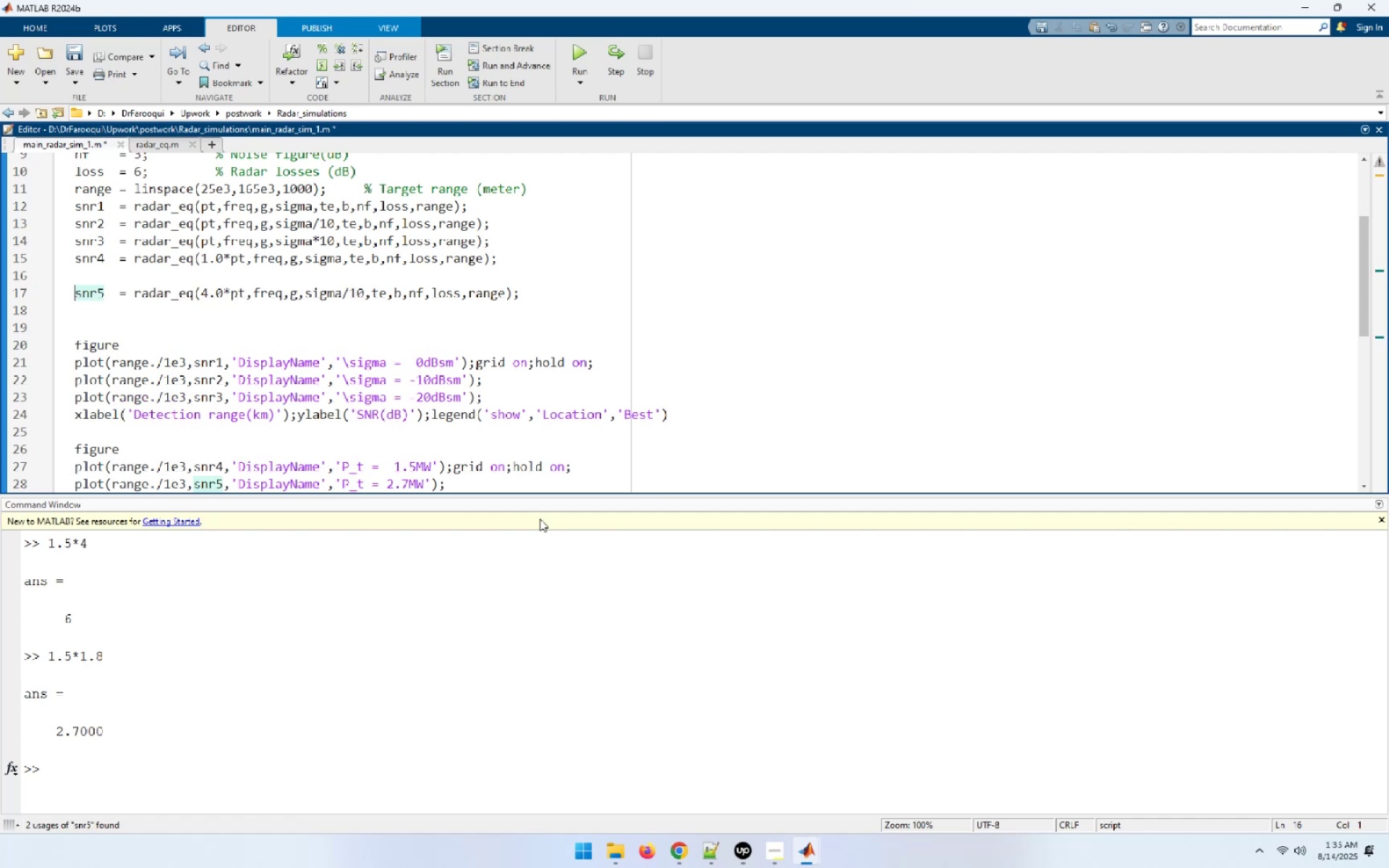 
key(Control+ControlLeft)
 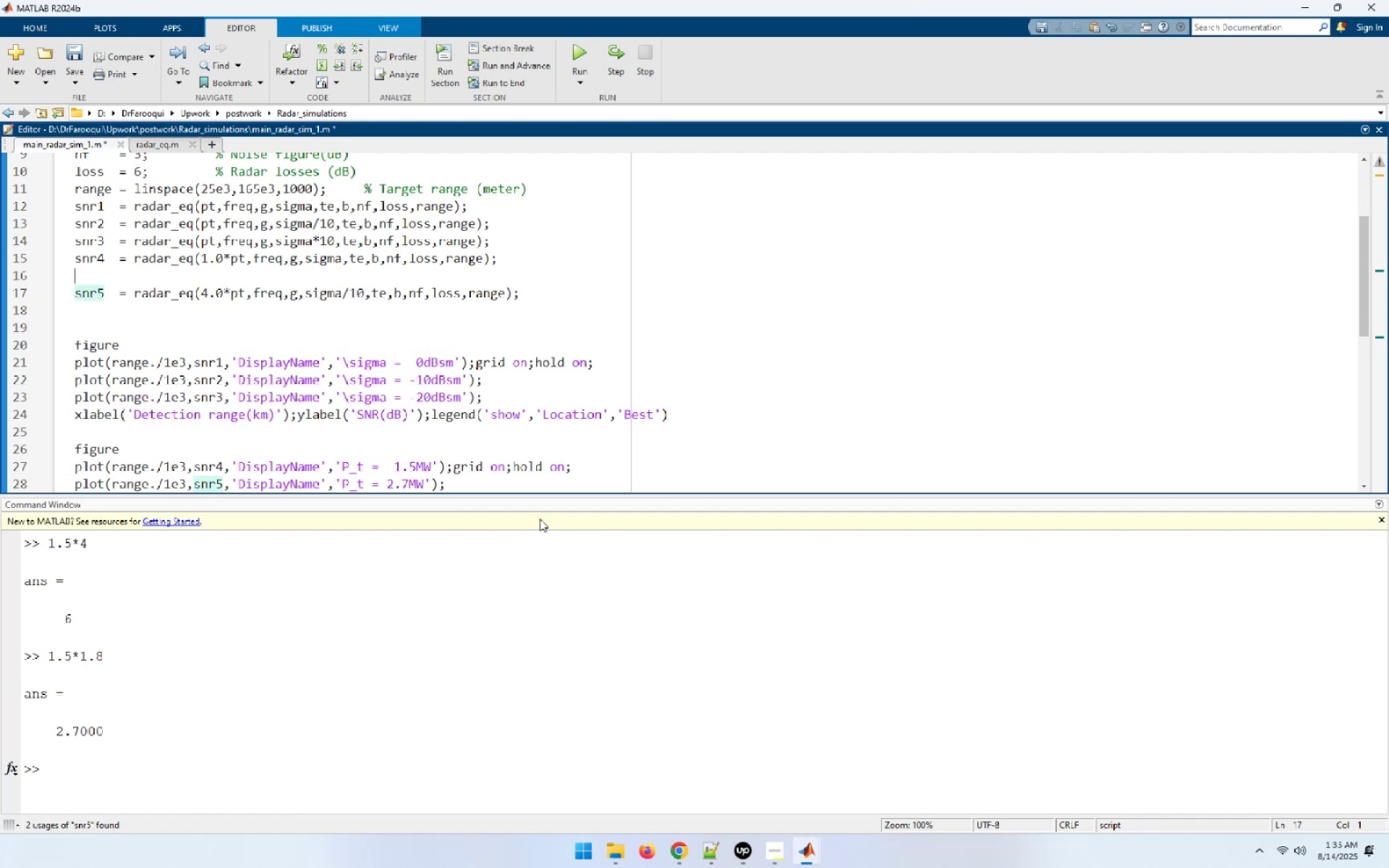 
key(Control+V)
 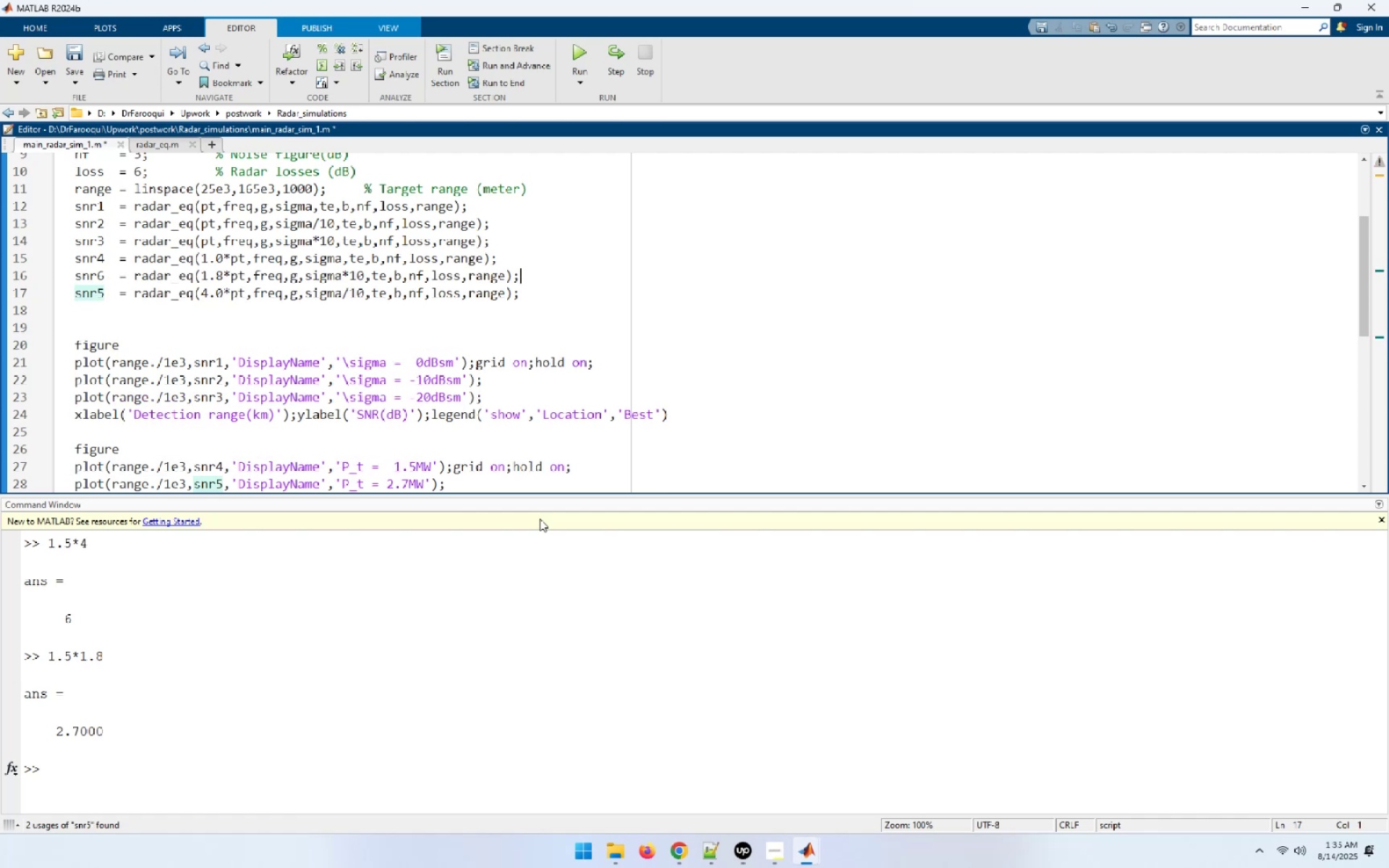 
key(Home)
 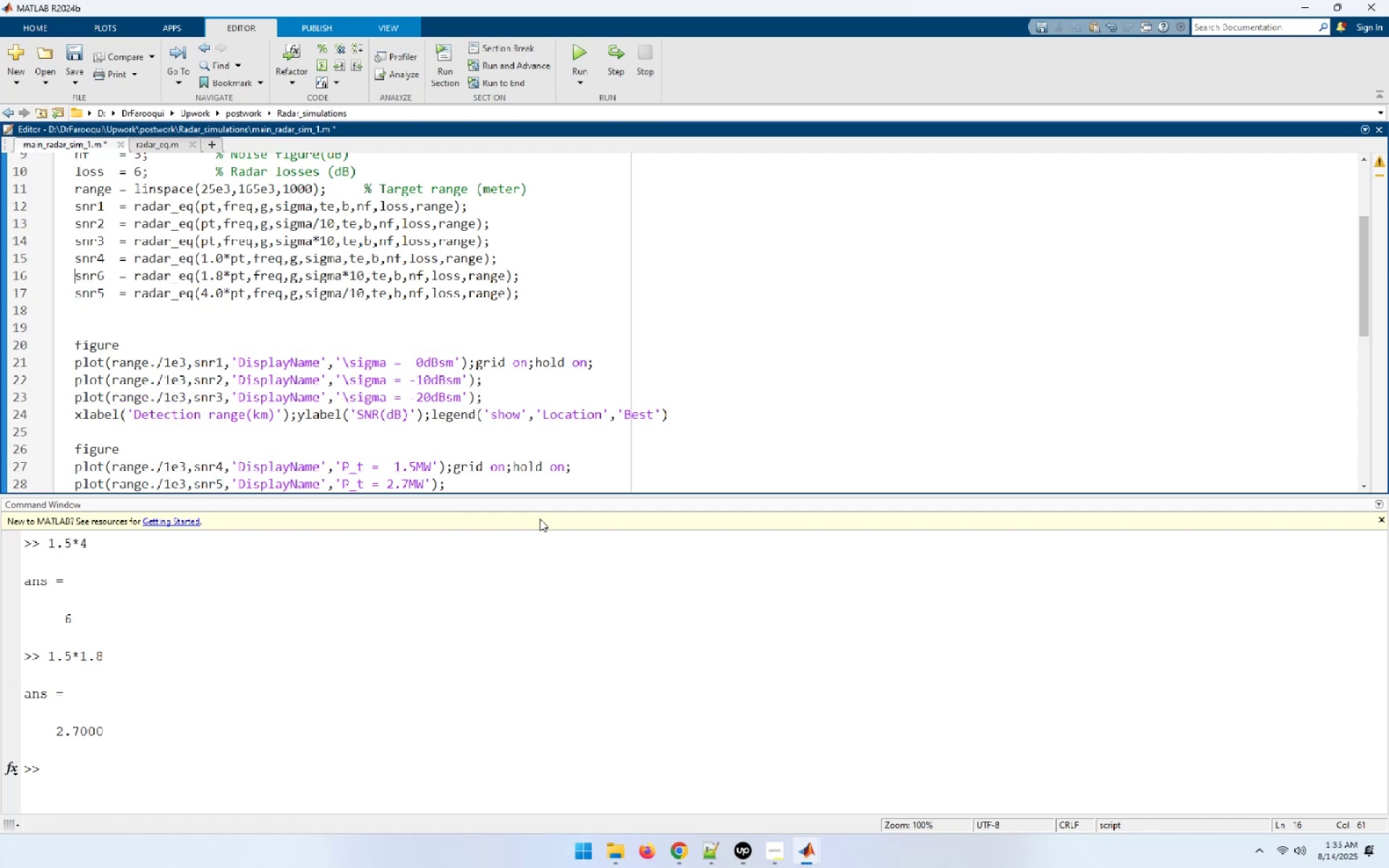 
key(ArrowRight)
 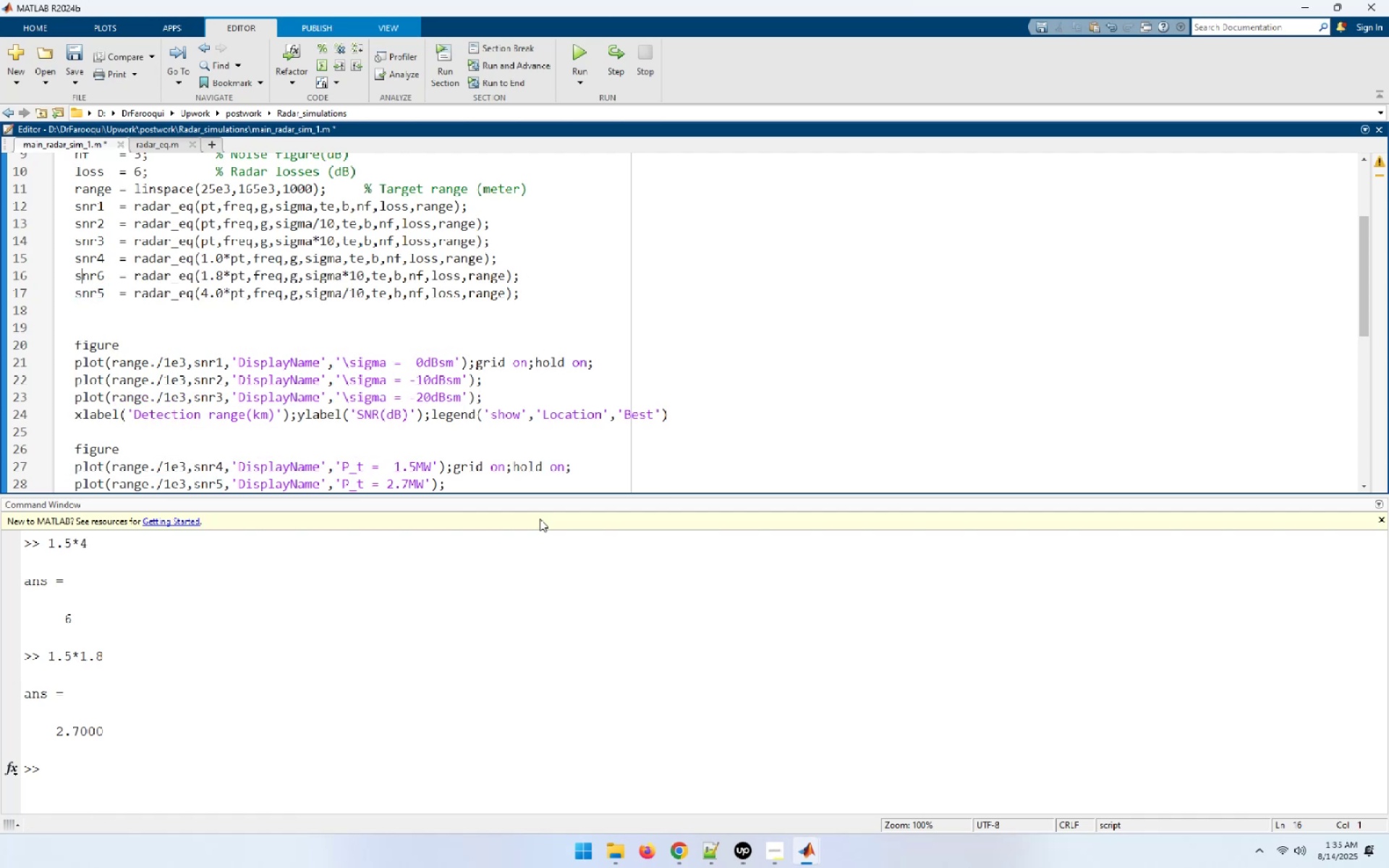 
key(ArrowRight)
 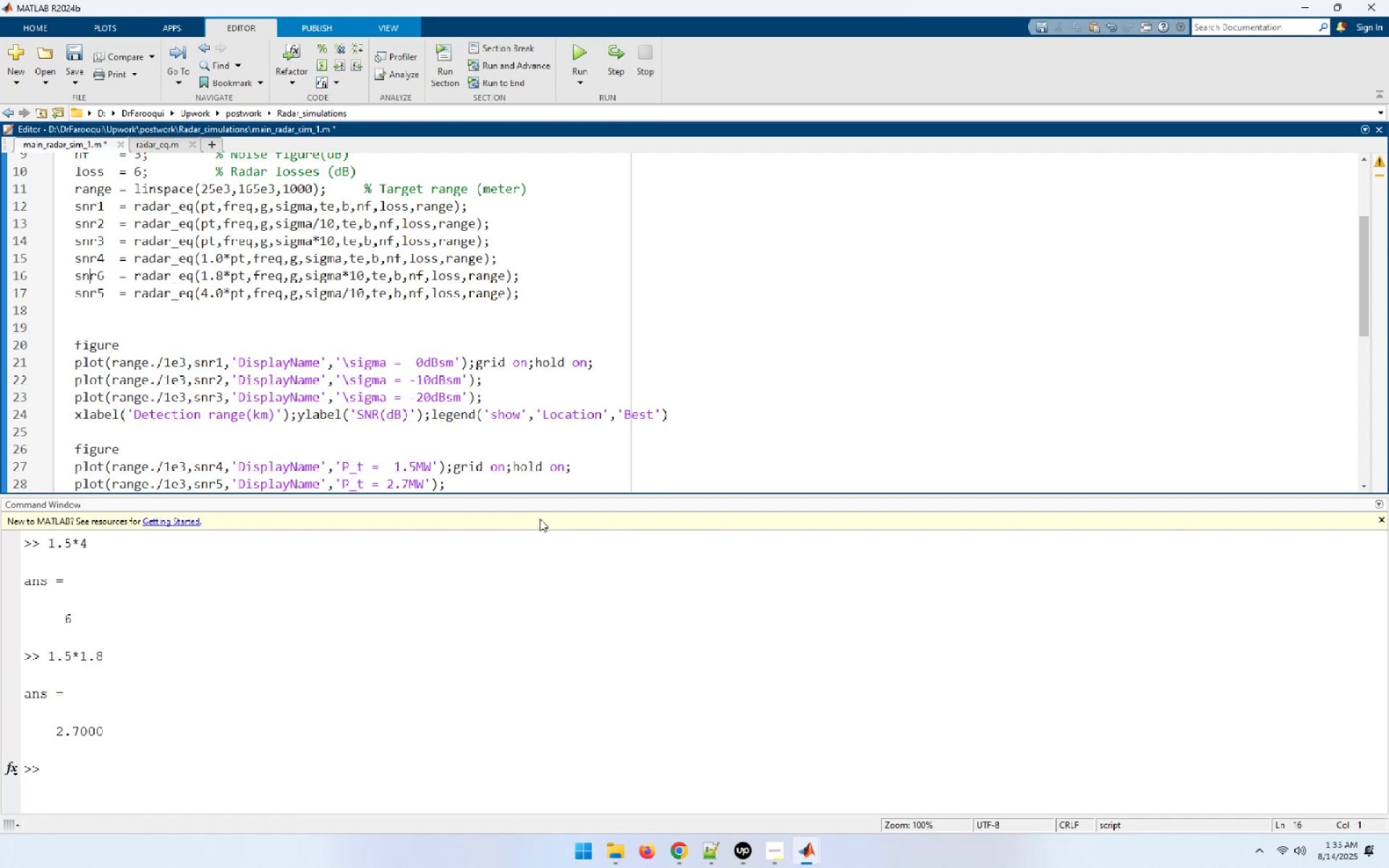 
key(ArrowRight)
 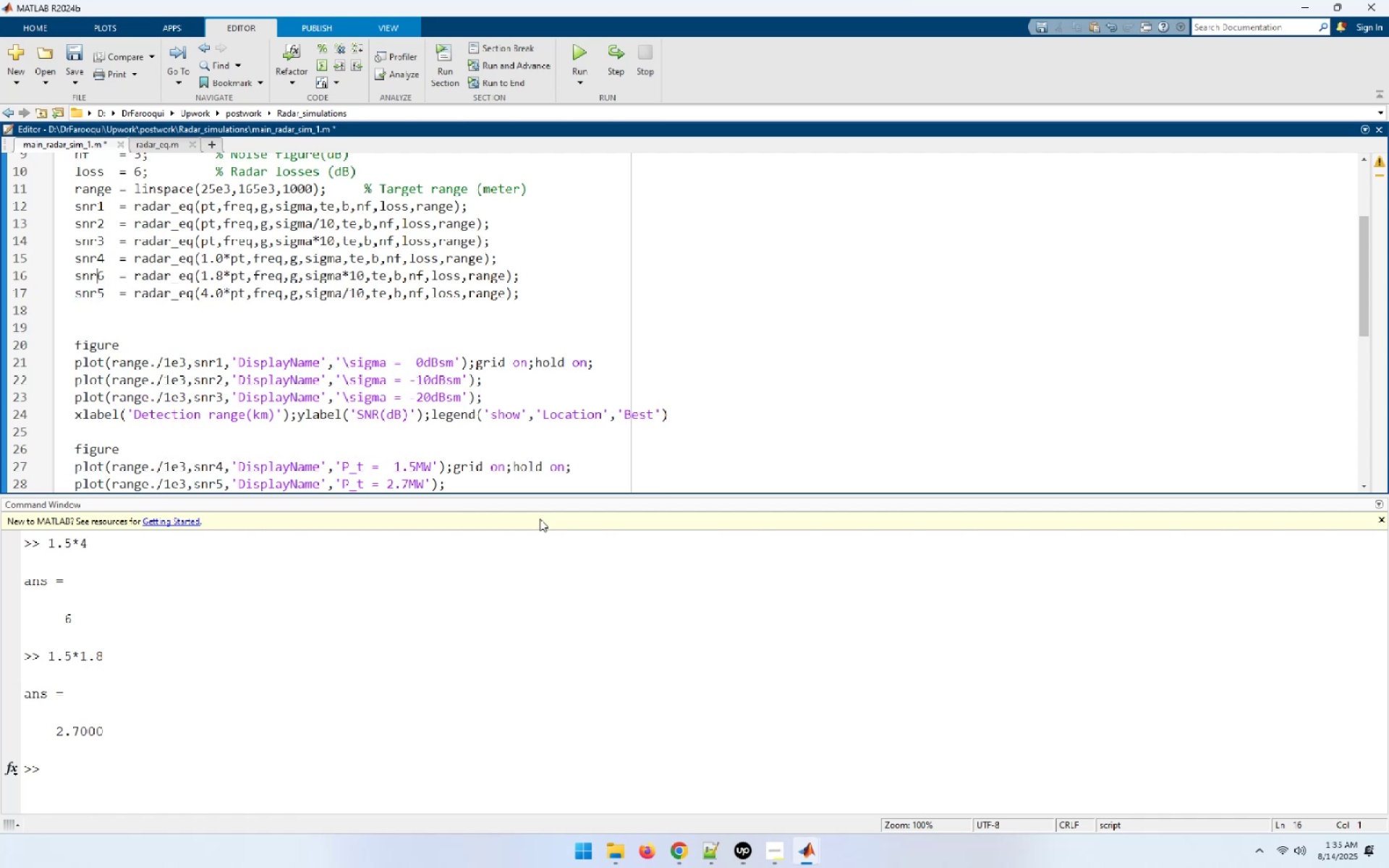 
key(ArrowRight)
 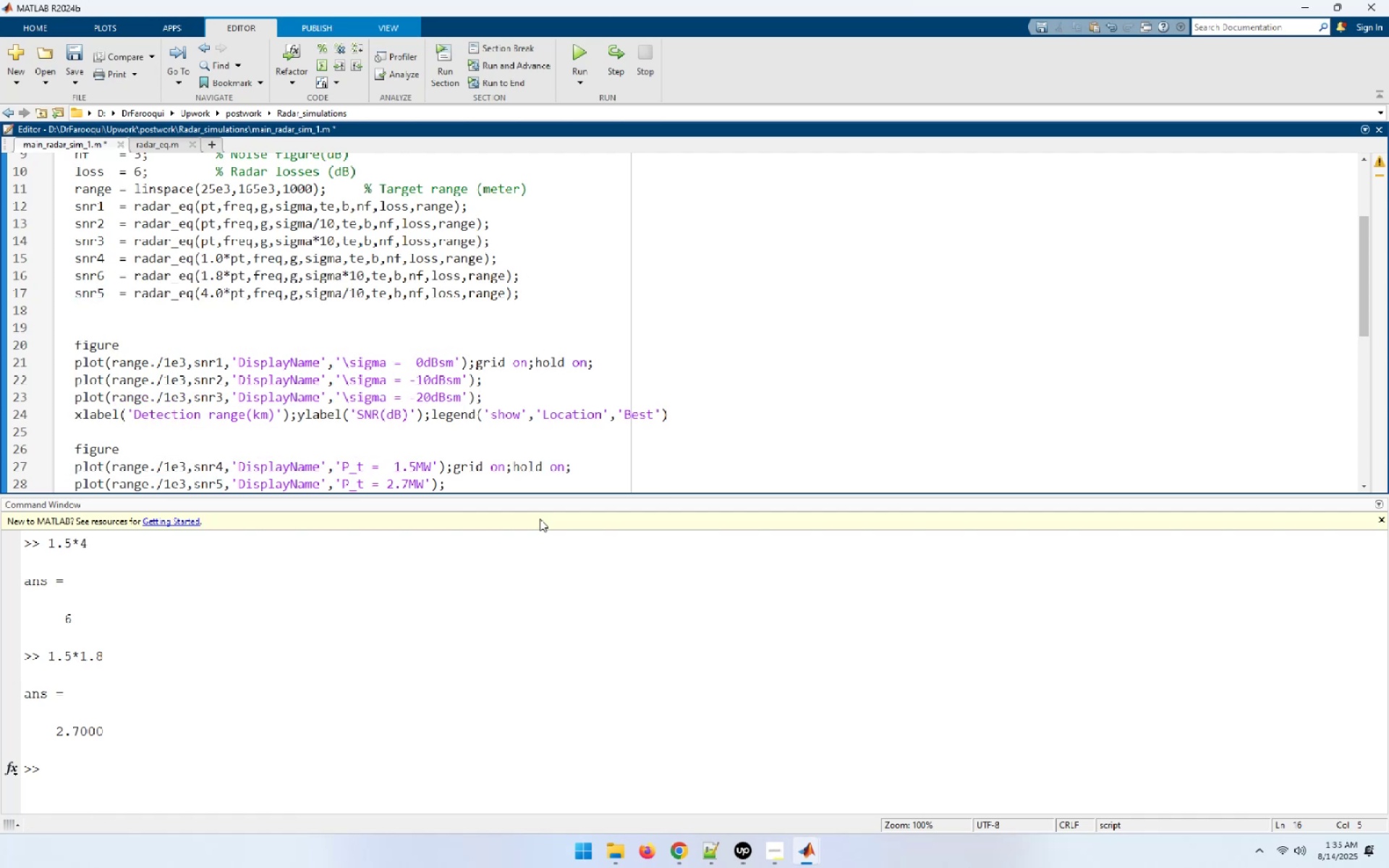 
key(Backspace)
 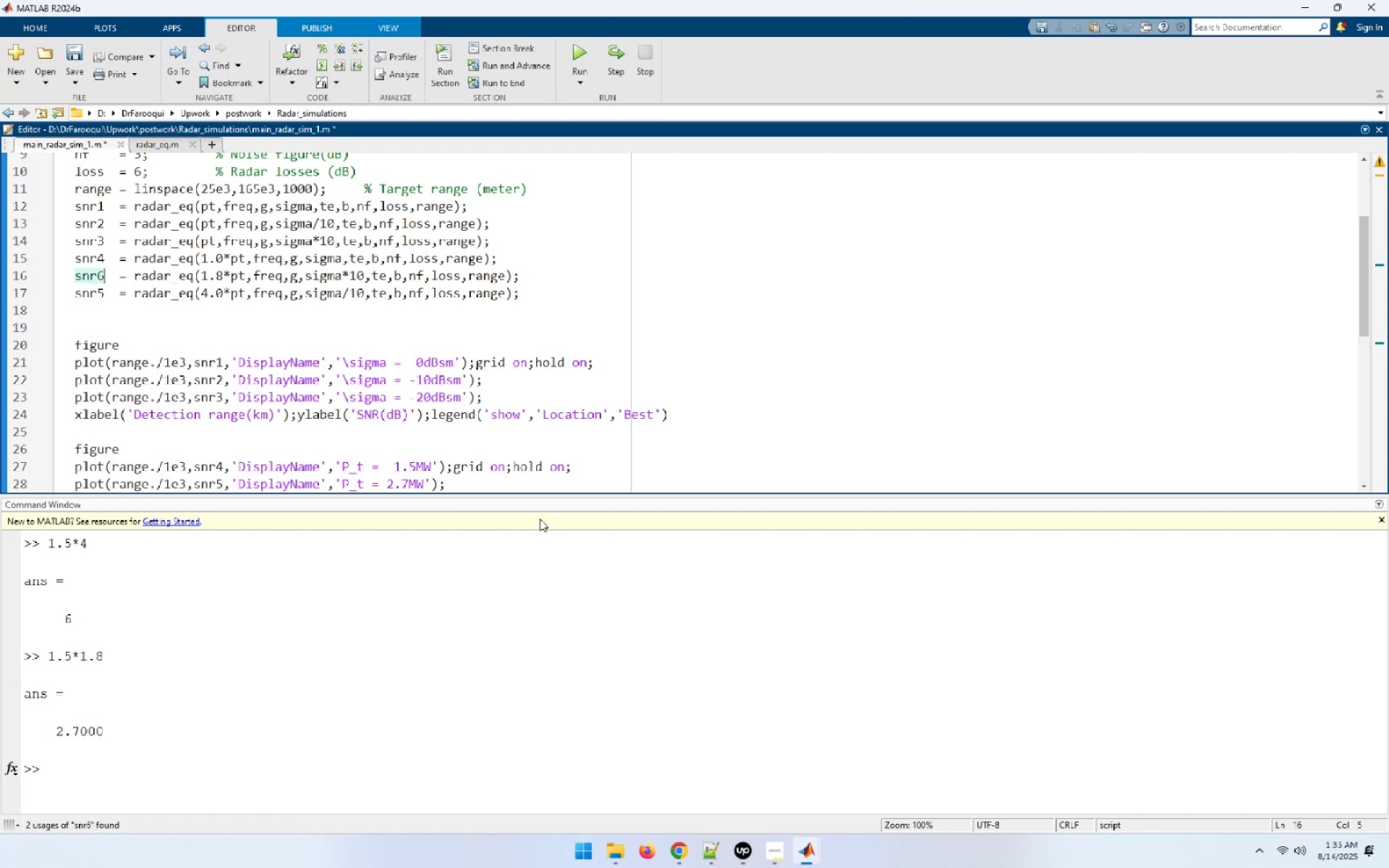 
key(5)
 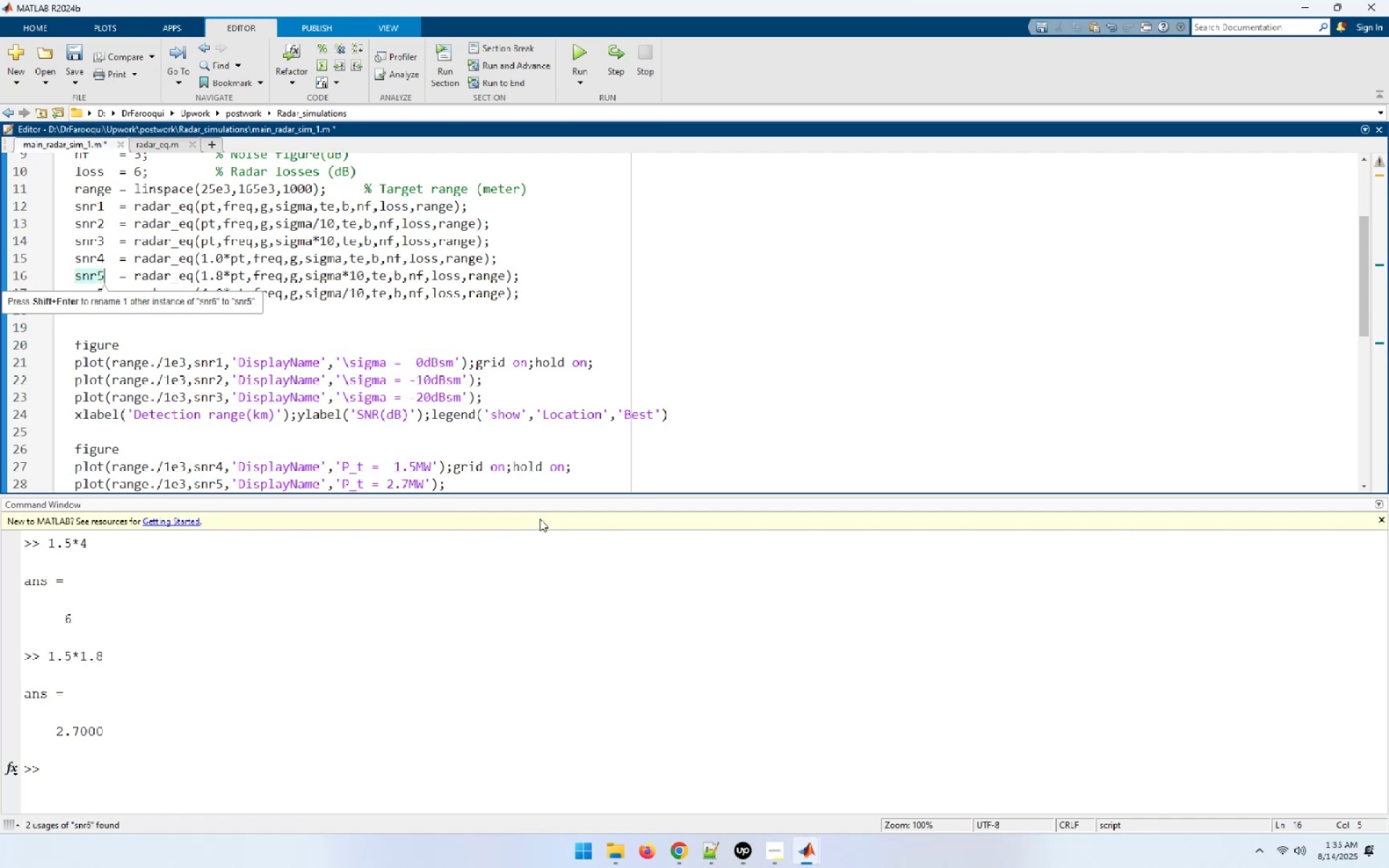 
key(ArrowDown)
 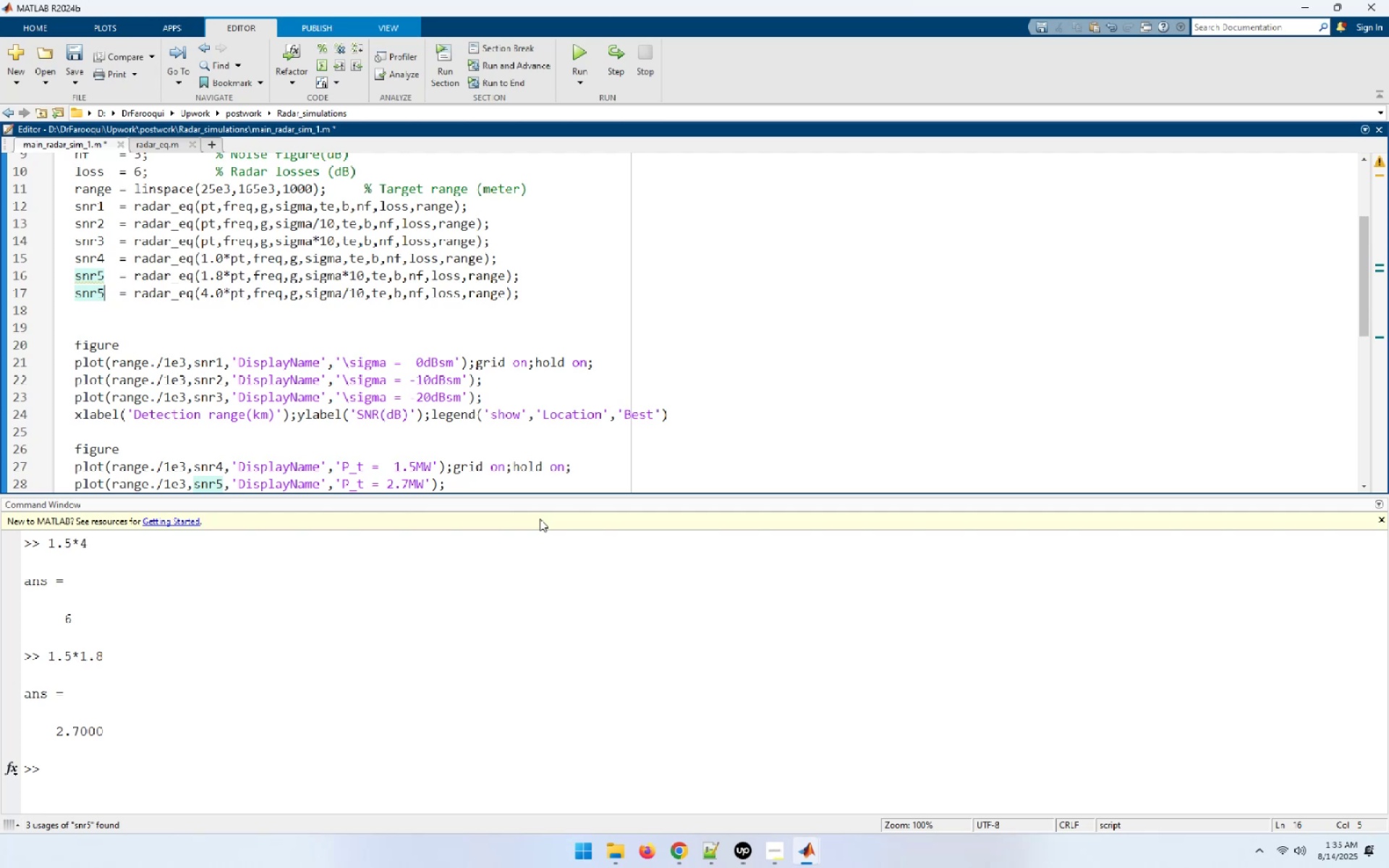 
key(Backspace)
 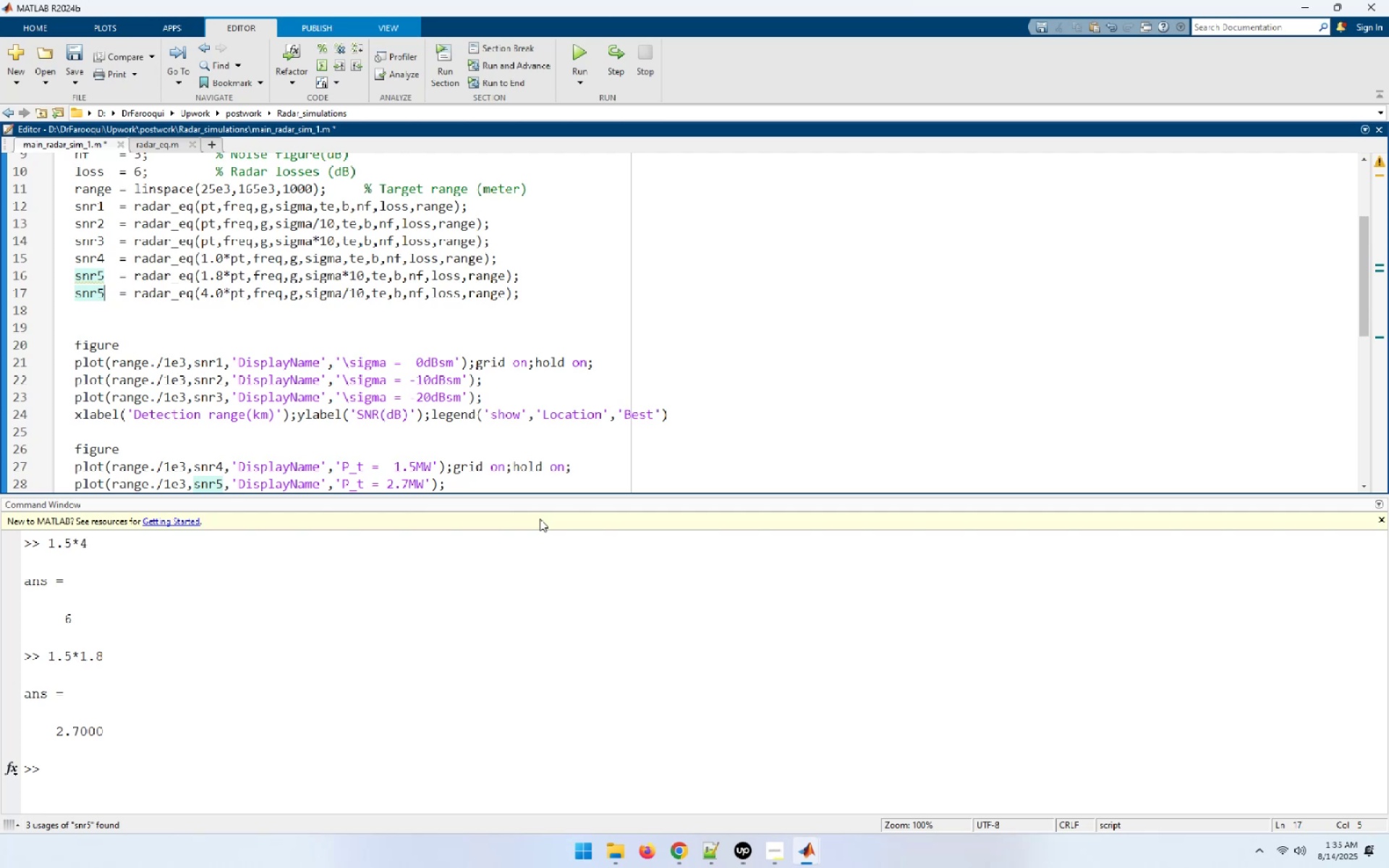 
key(6)
 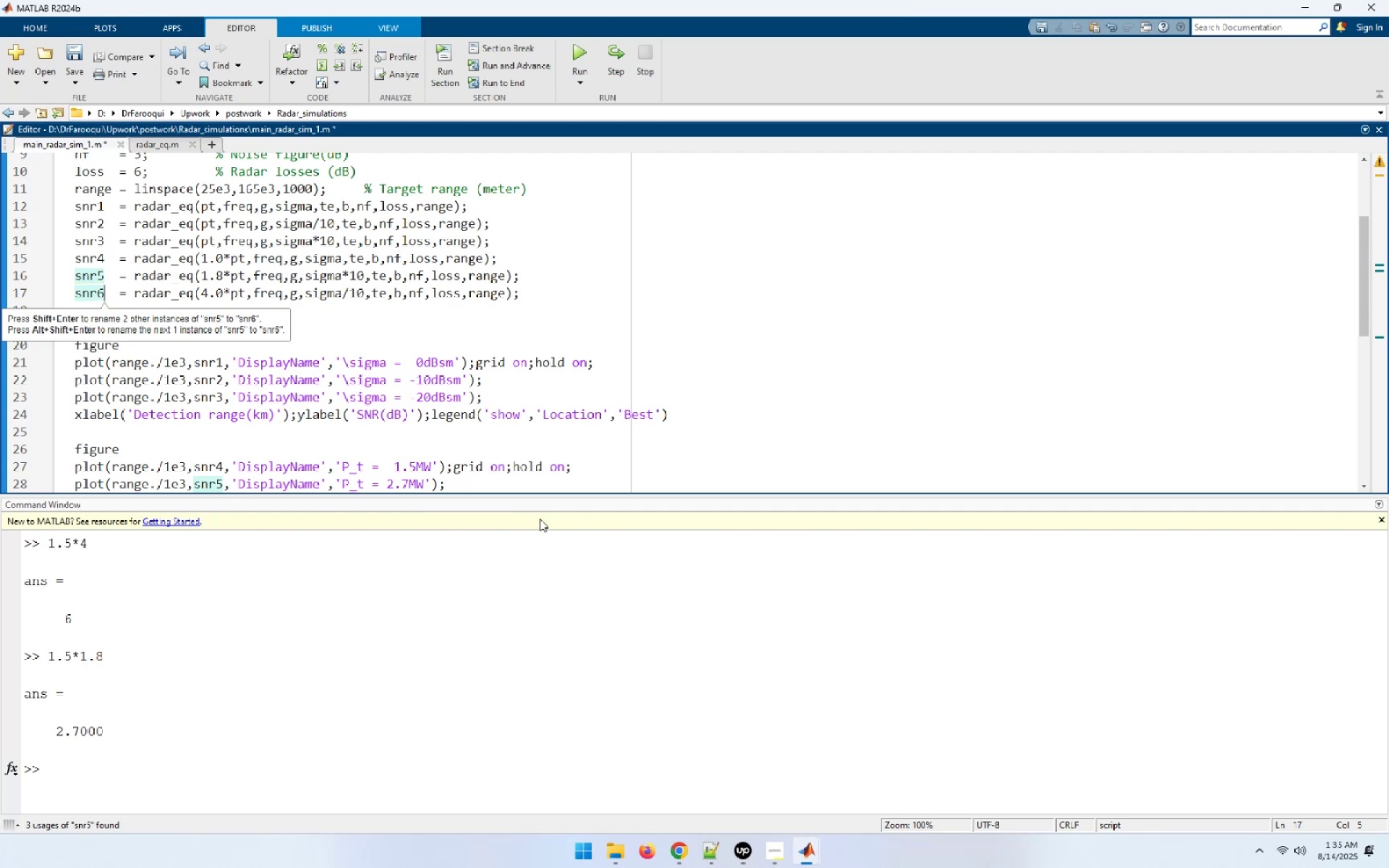 
hold_key(key=ArrowDown, duration=0.88)
 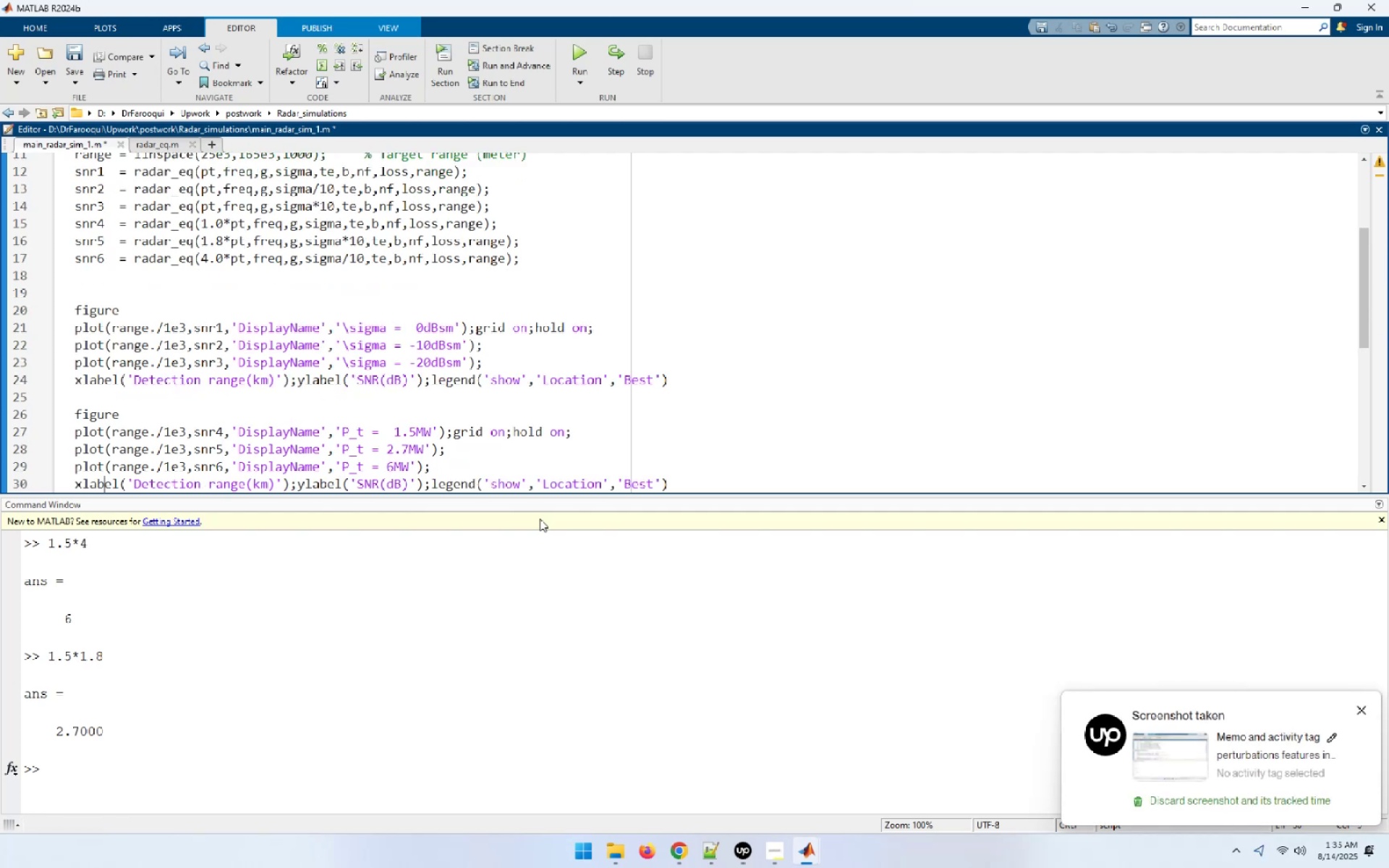 
key(ArrowDown)
 